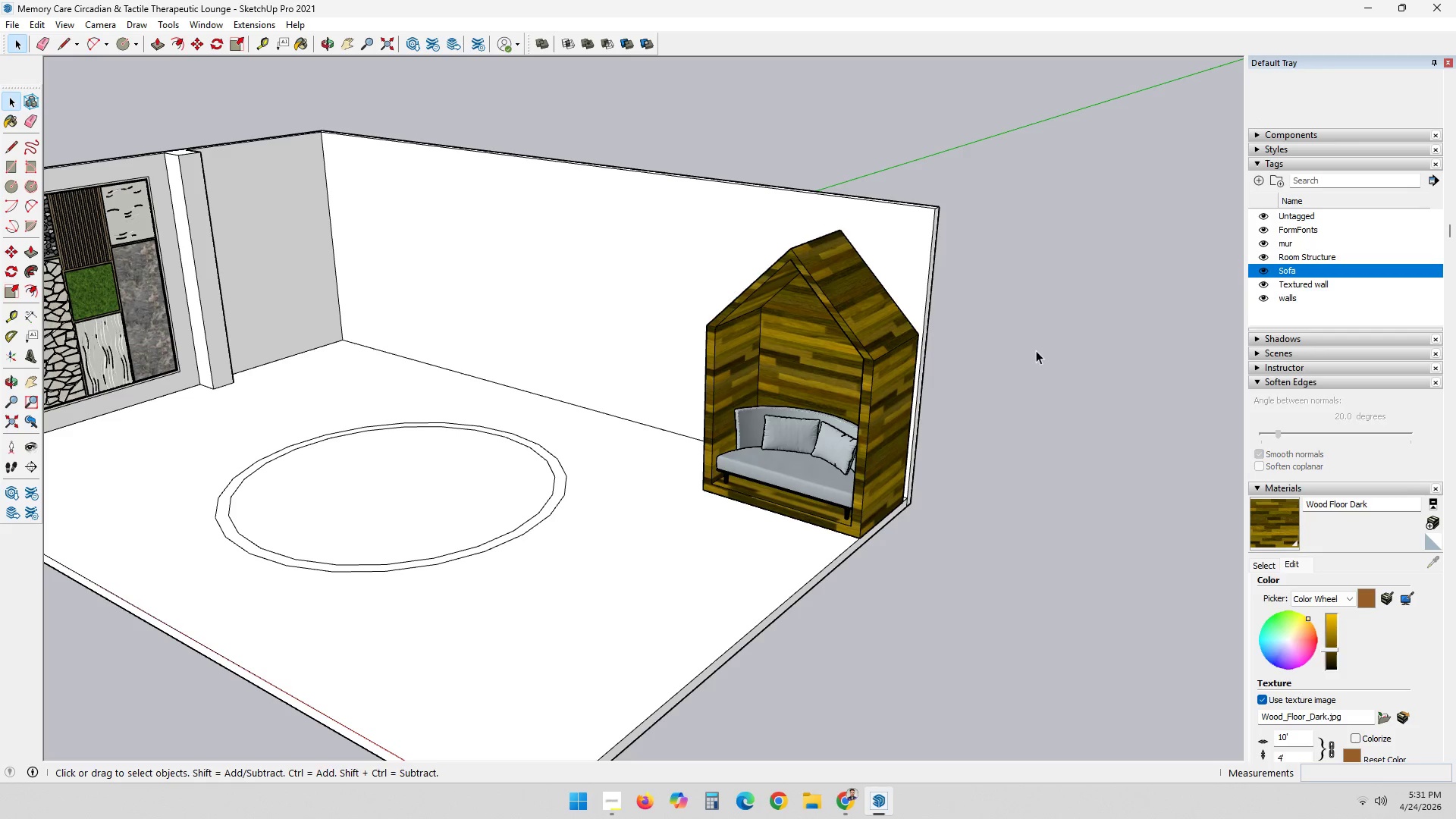 
scroll: coordinate [676, 272], scroll_direction: down, amount: 7.0
 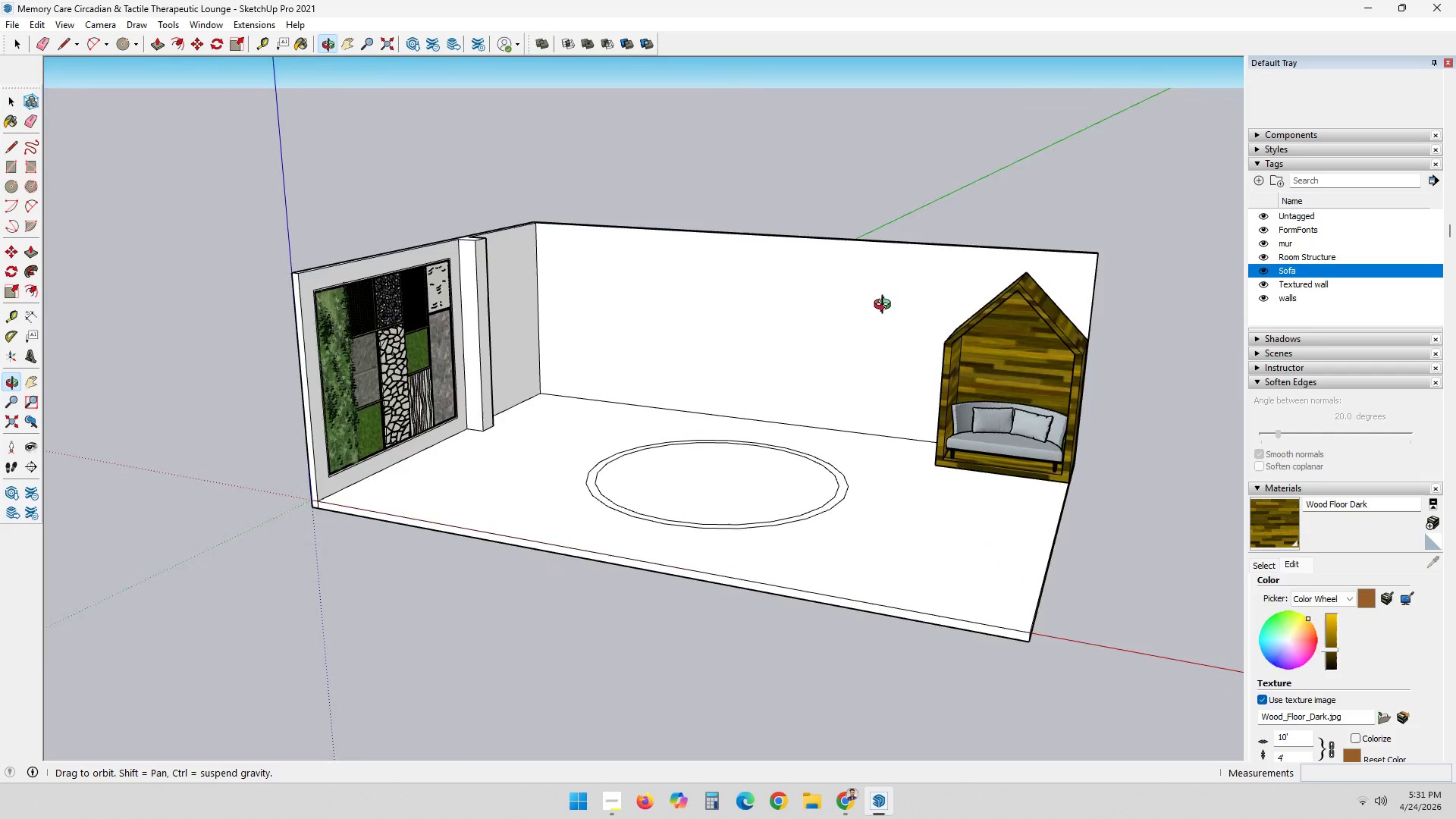 
left_click([1006, 361])
 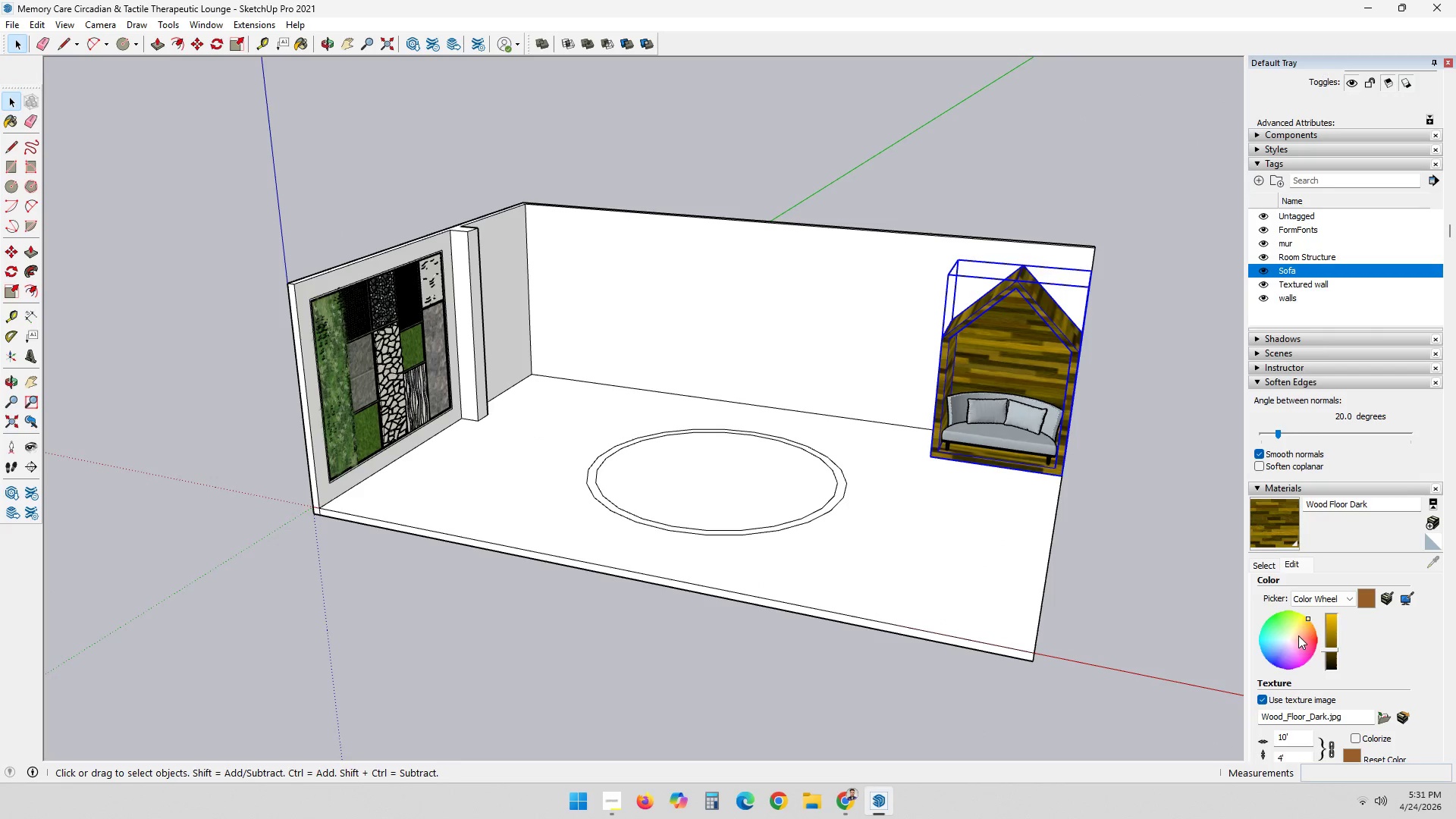 
left_click([1313, 601])
 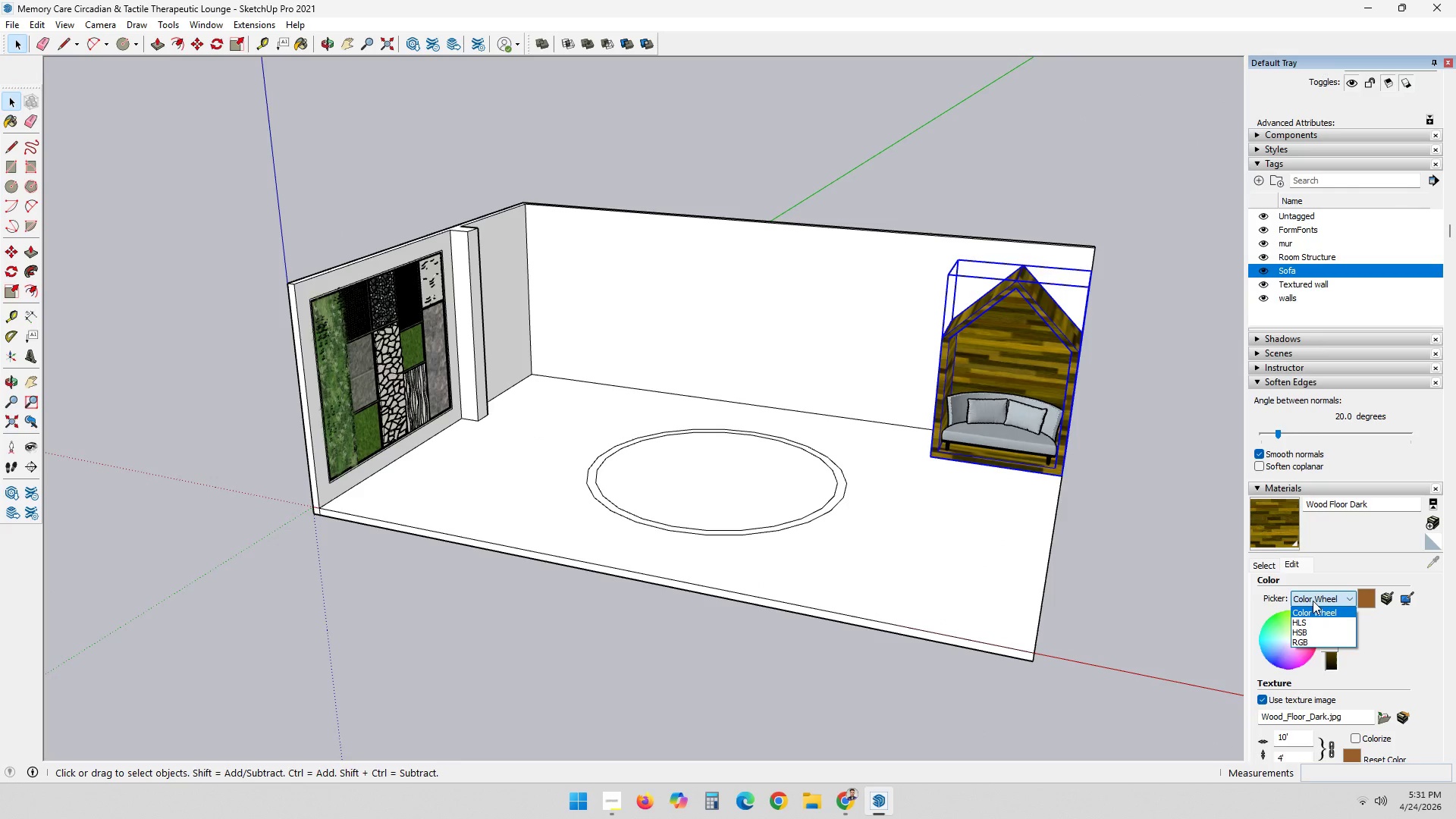 
left_click_drag(start_coordinate=[1313, 601], to_coordinate=[1308, 595])
 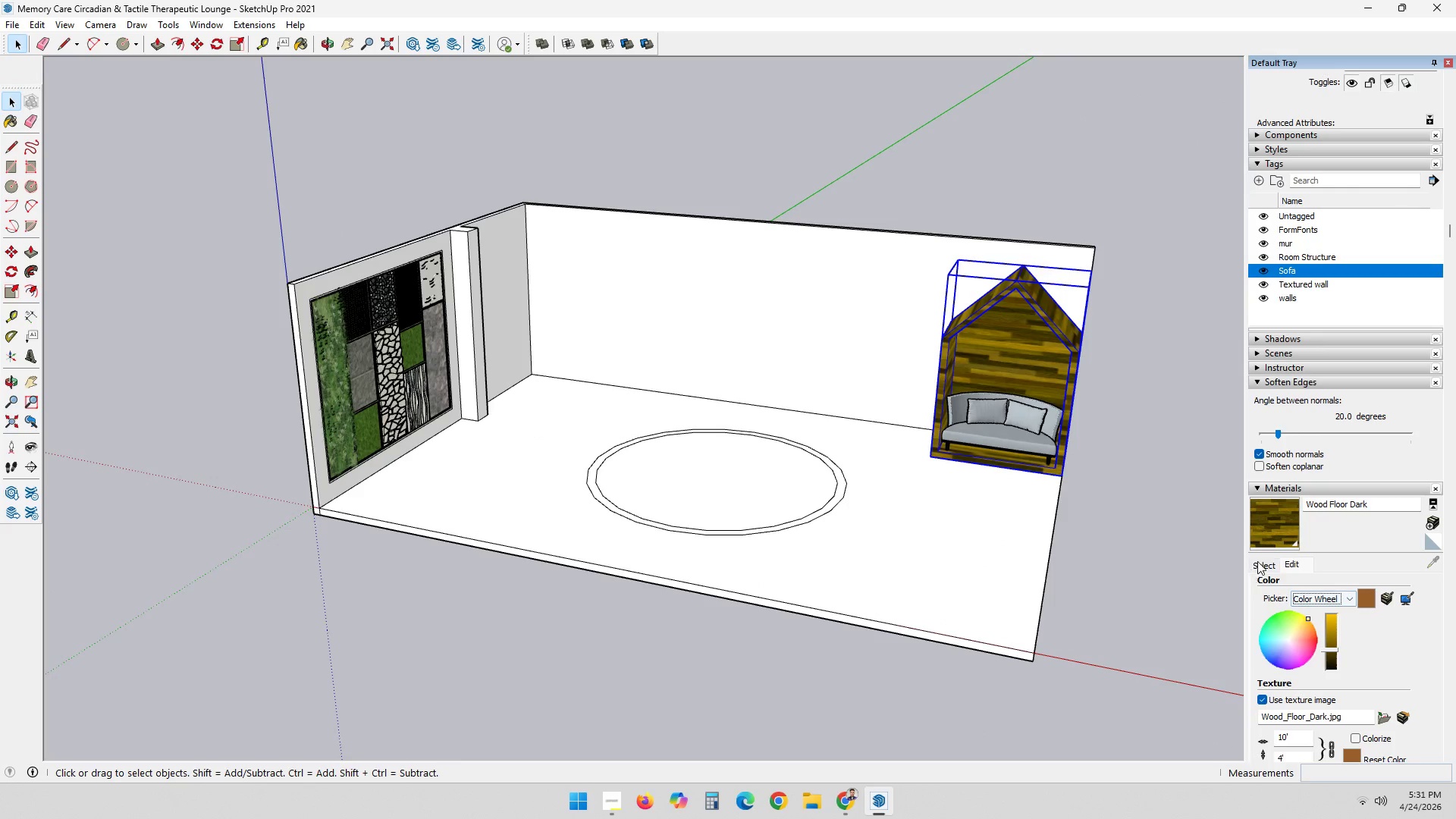 
left_click([1265, 560])
 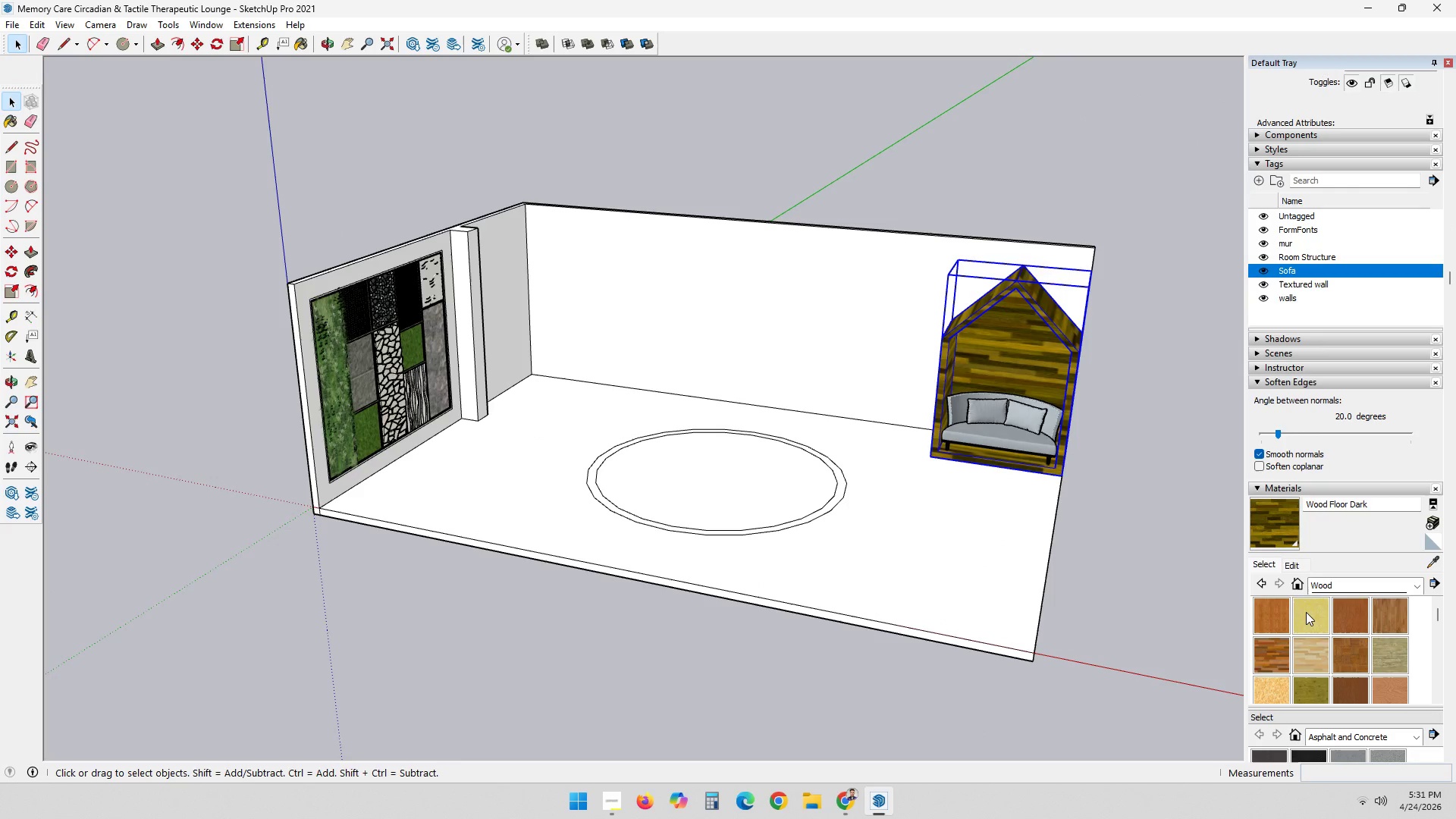 
left_click([1306, 612])
 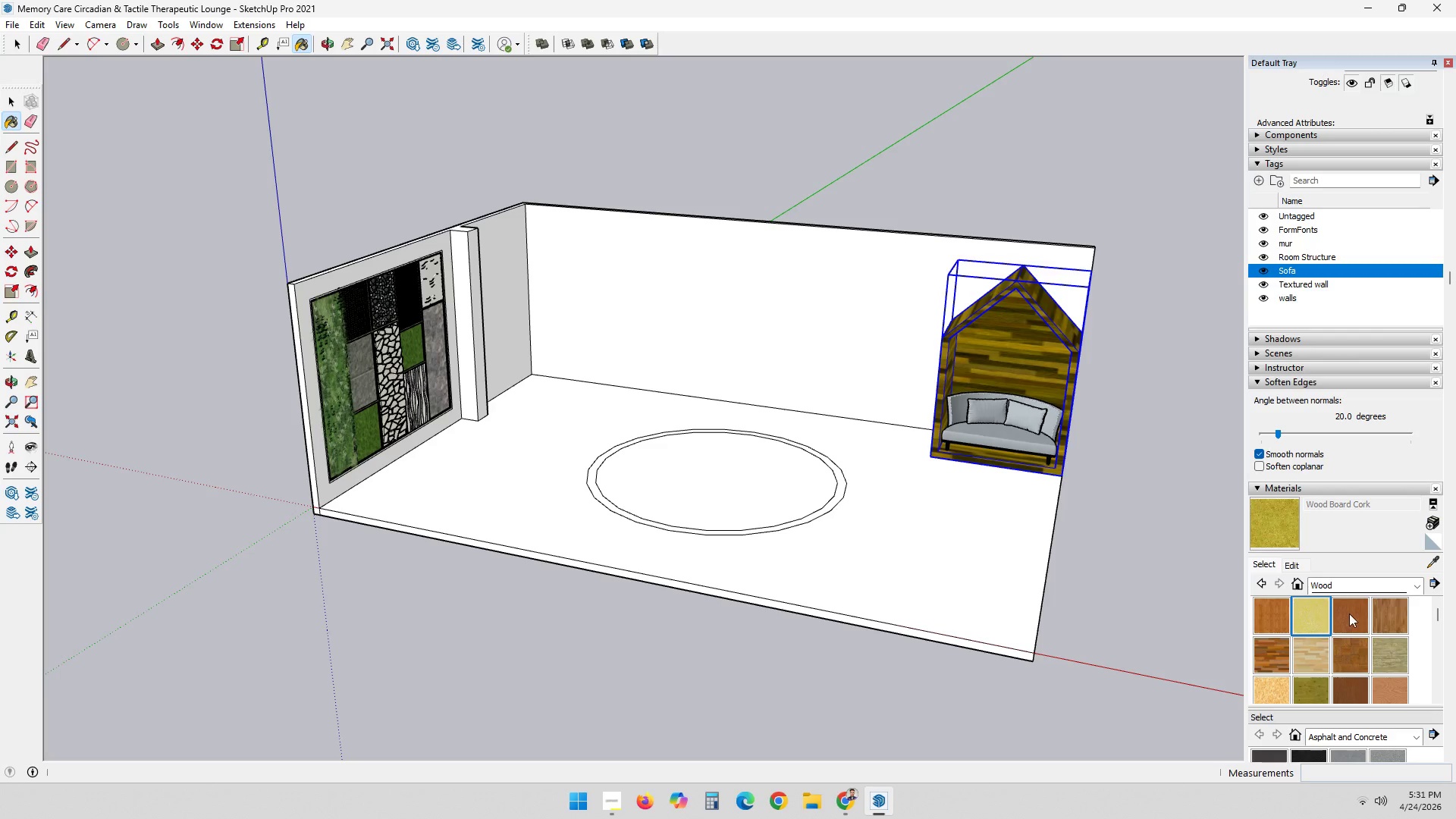 
left_click([1356, 614])
 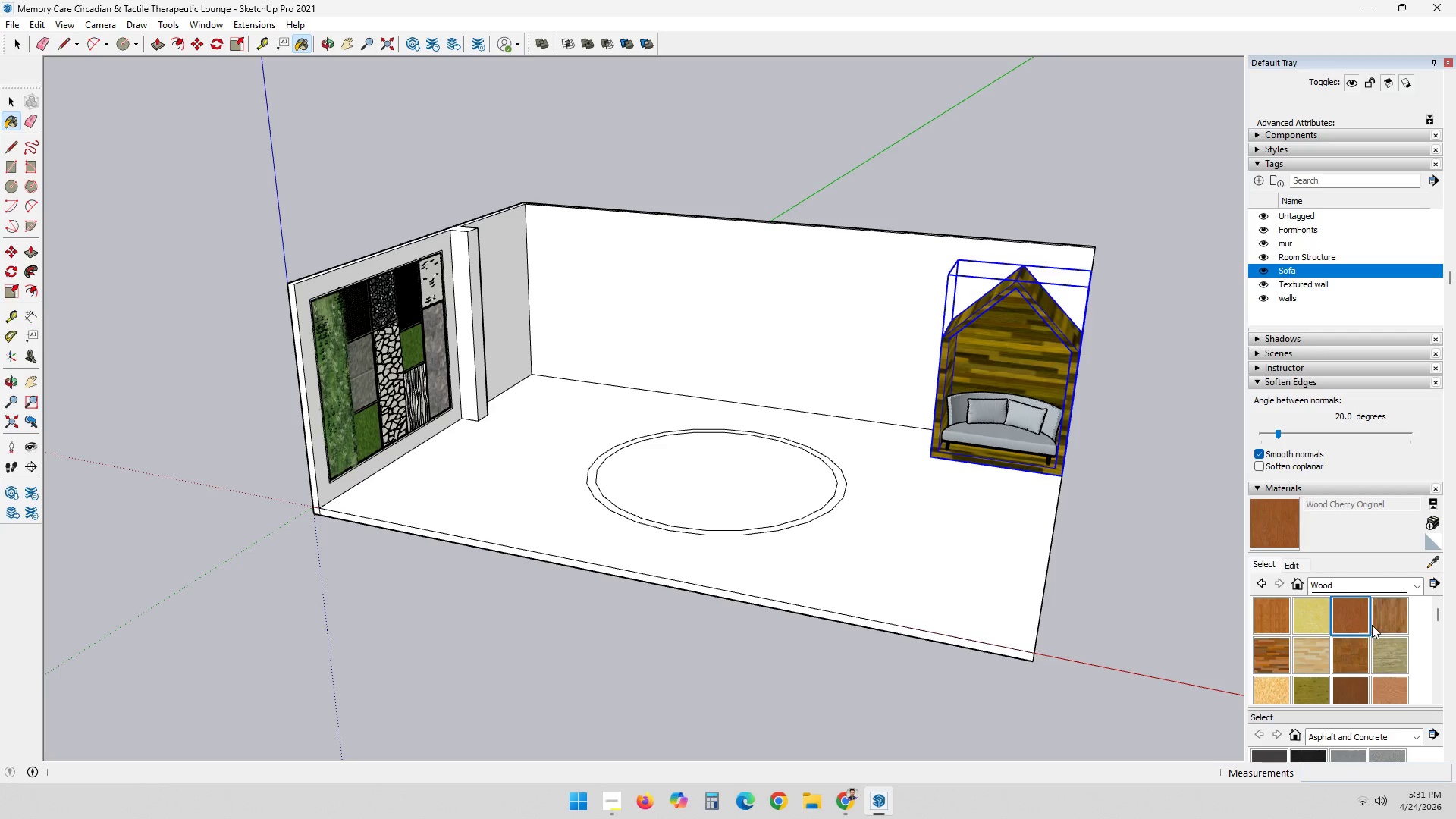 
left_click([1401, 612])
 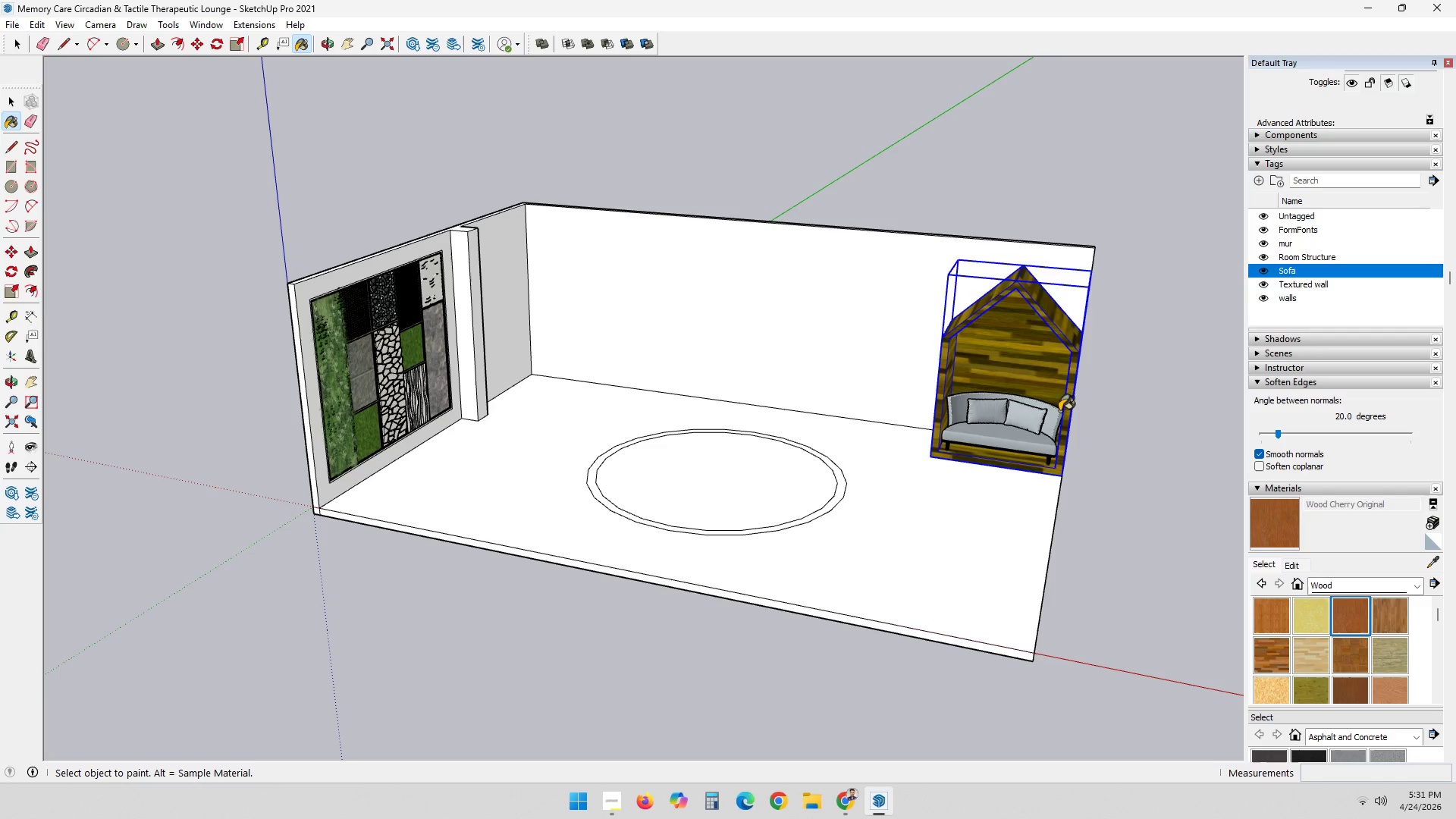 
double_click([1044, 361])
 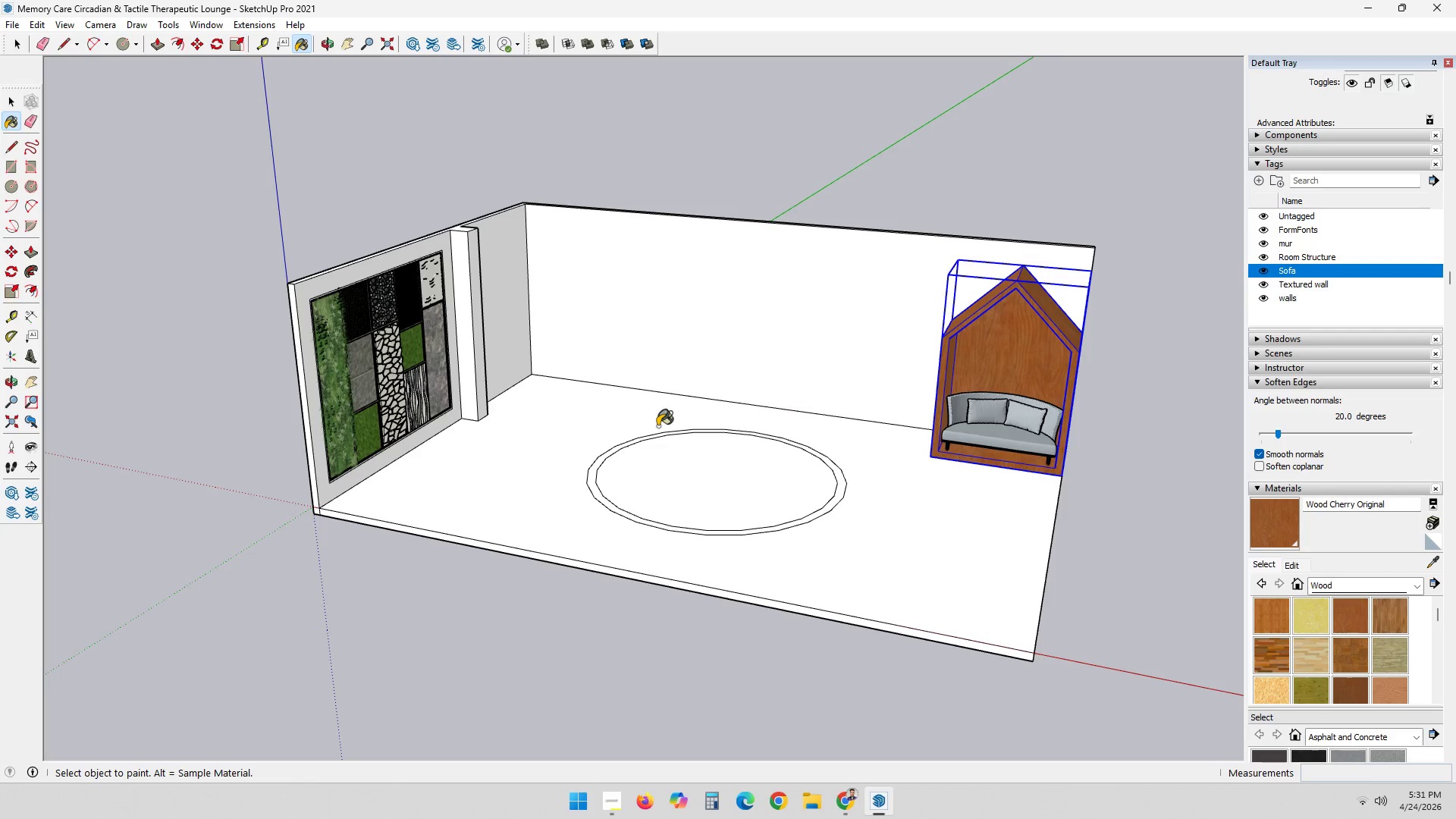 
key(Space)
 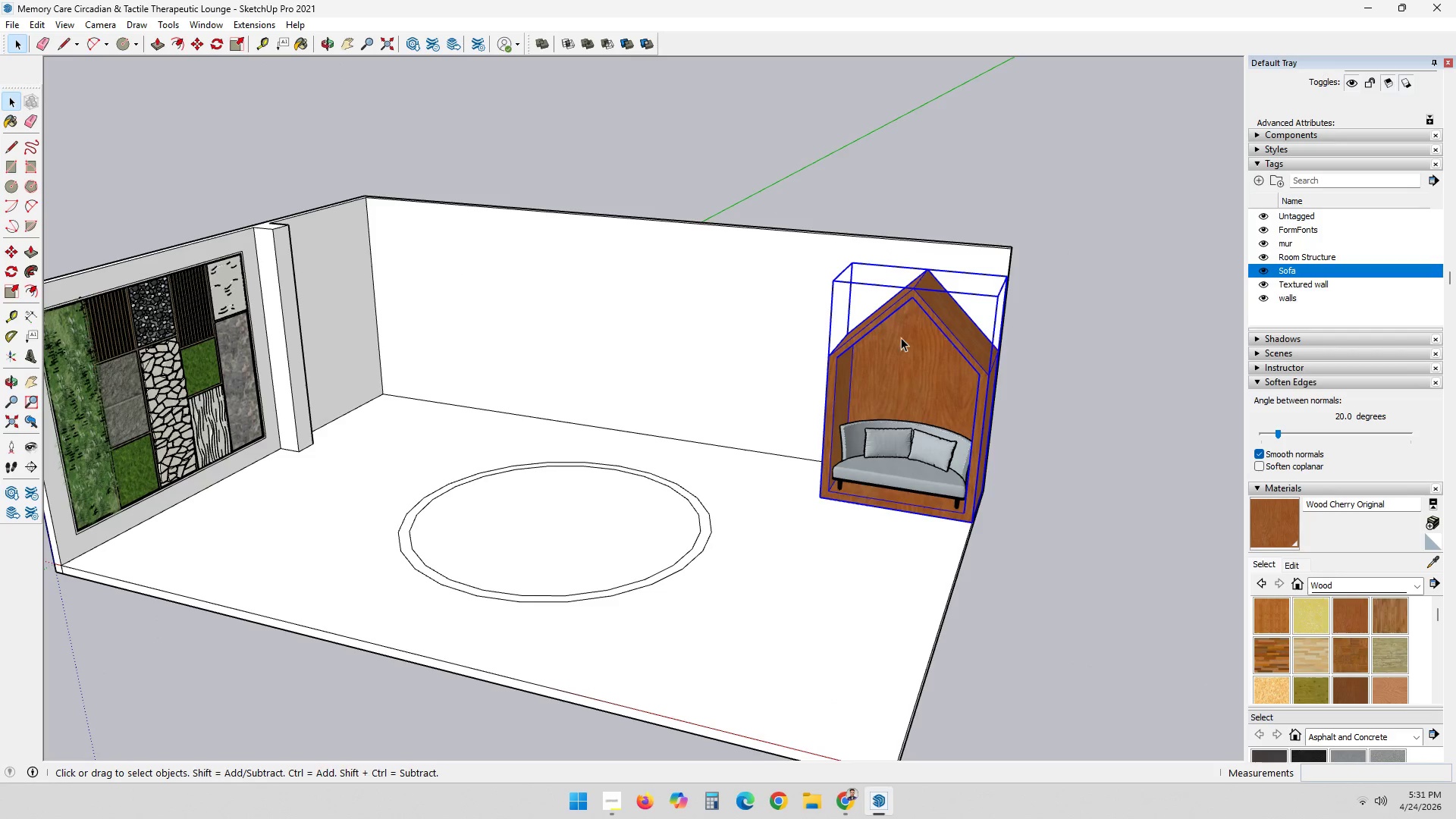 
double_click([900, 337])
 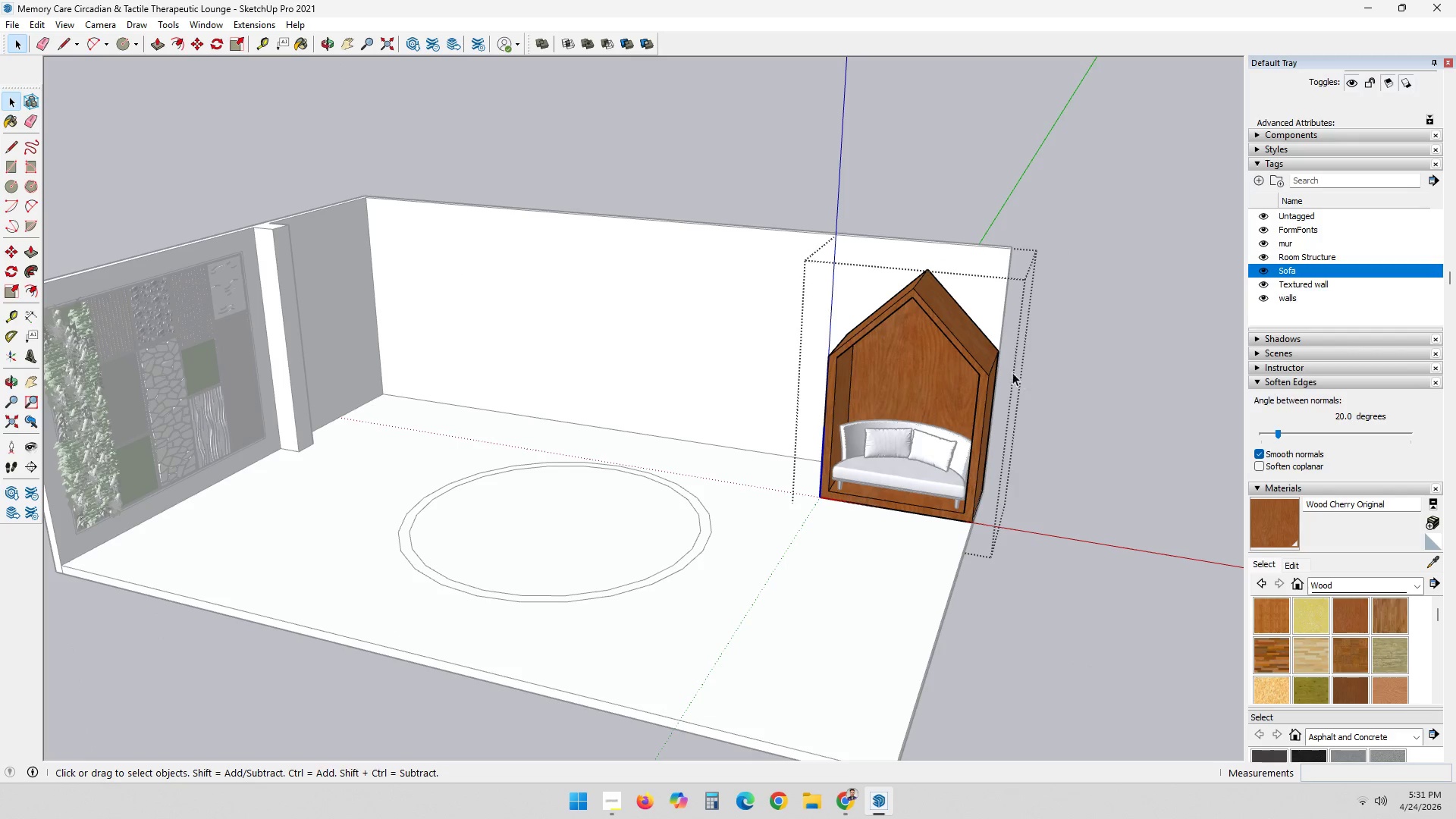 
scroll: coordinate [996, 340], scroll_direction: up, amount: 3.0
 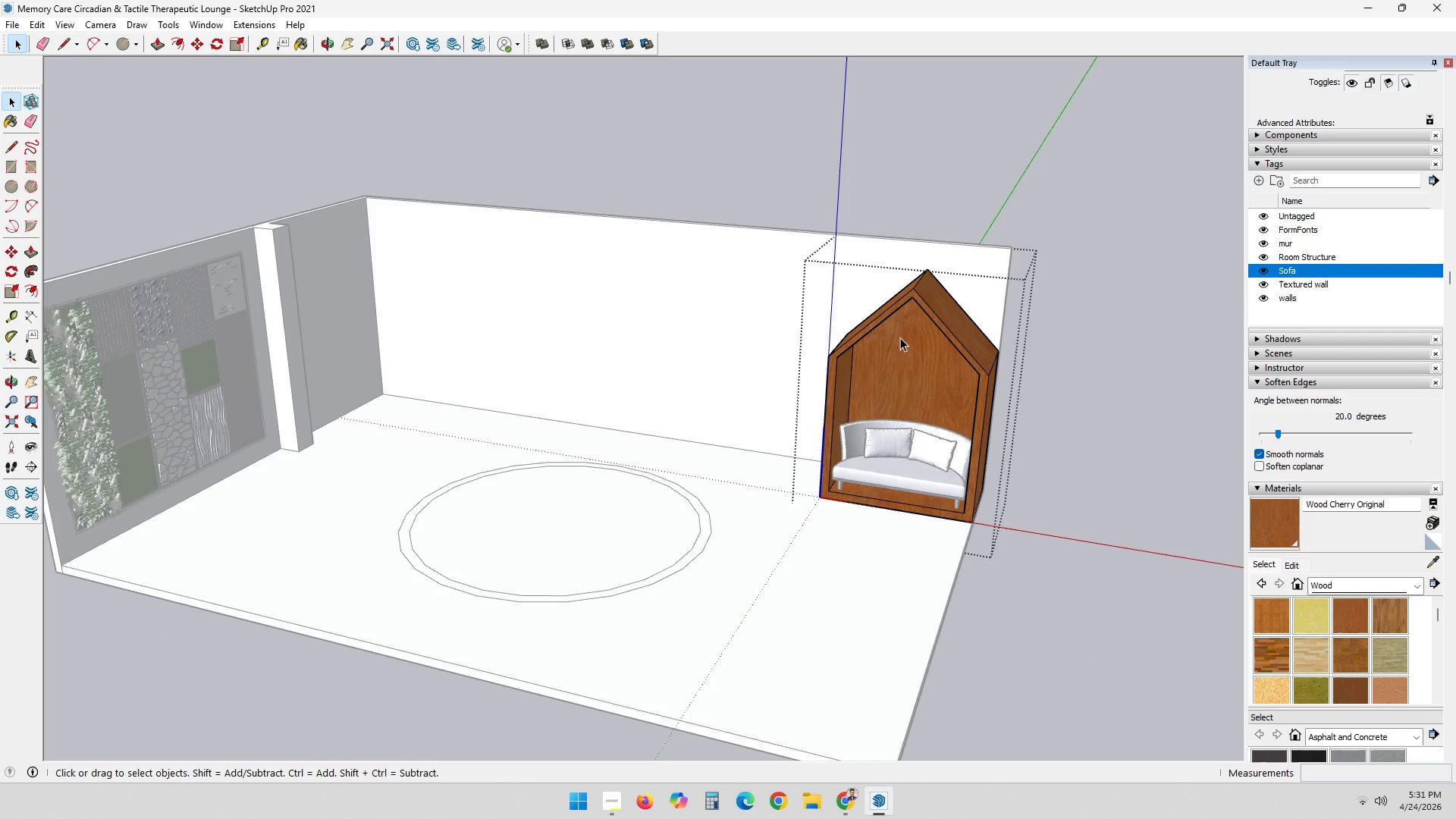 
left_click([1099, 386])
 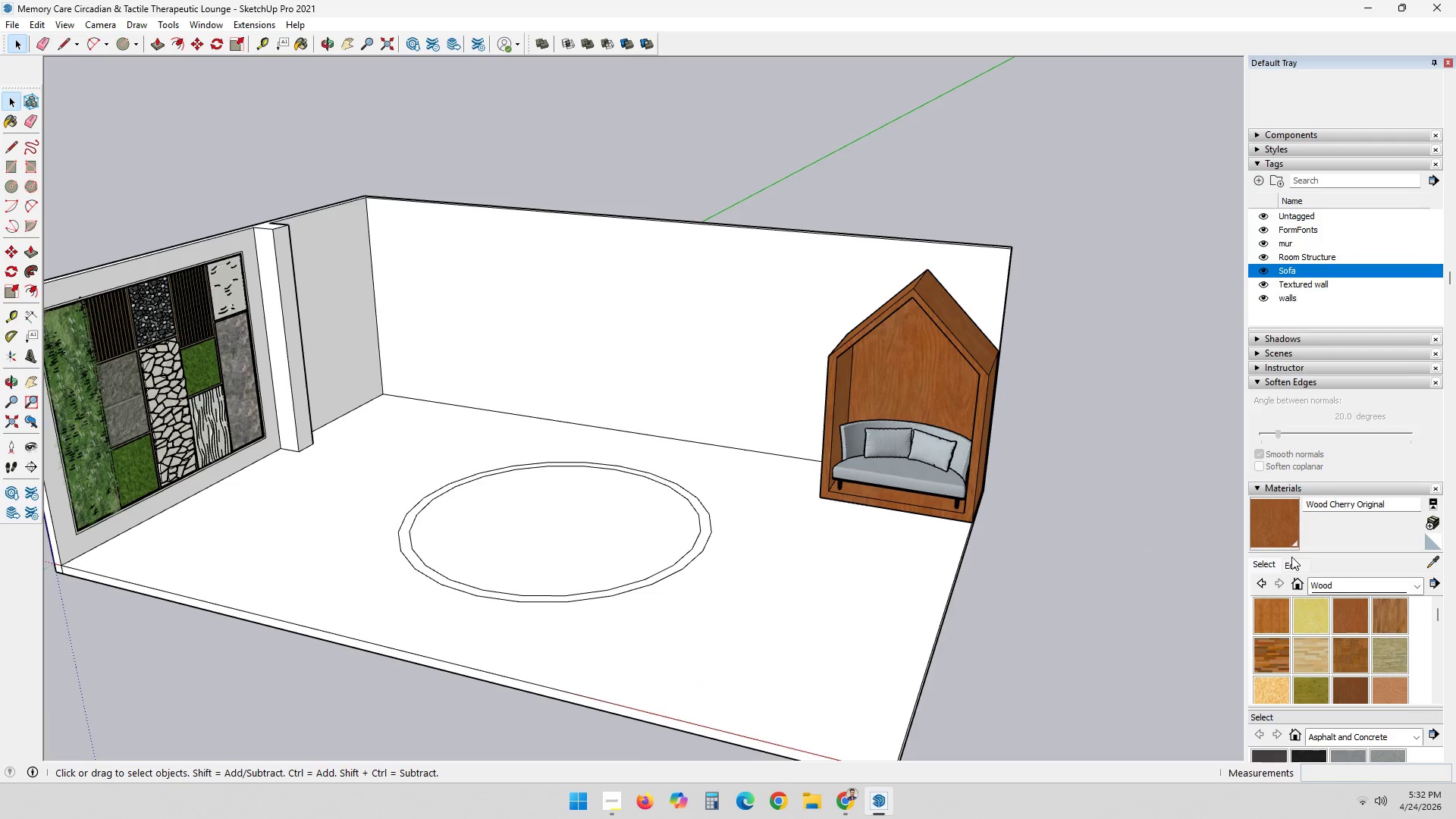 
double_click([1297, 572])
 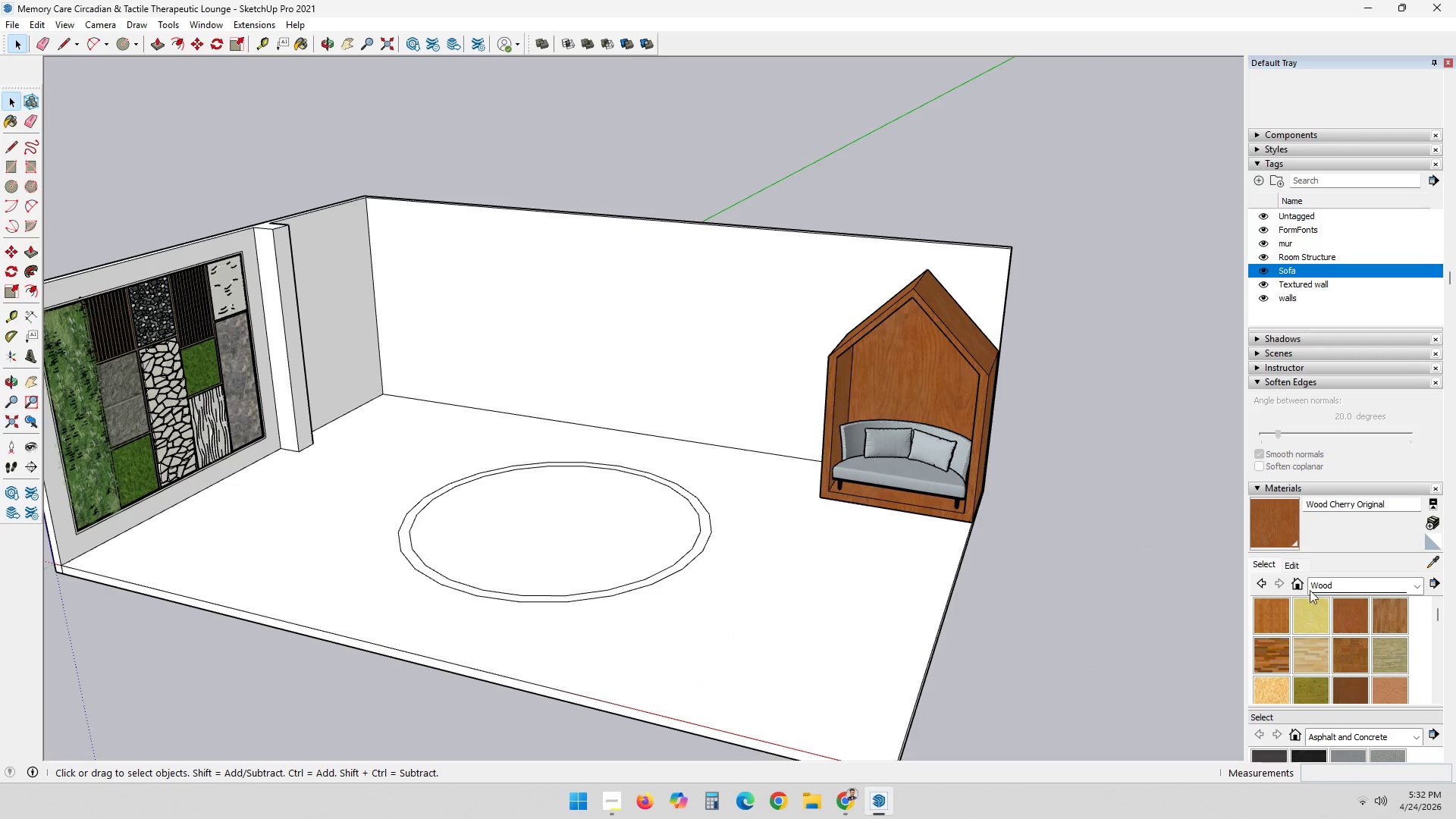 
left_click([1287, 560])
 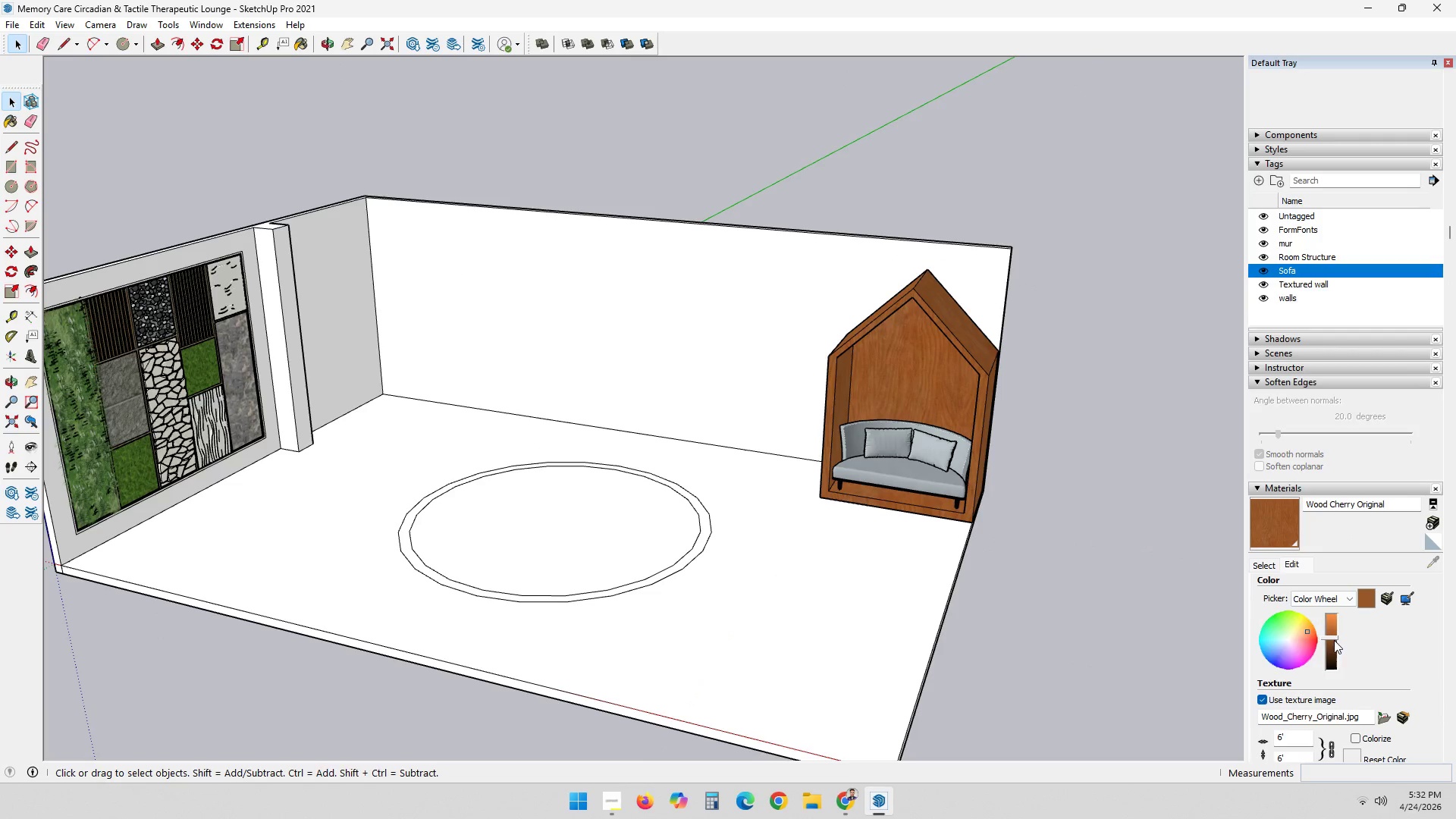 
left_click([1331, 648])
 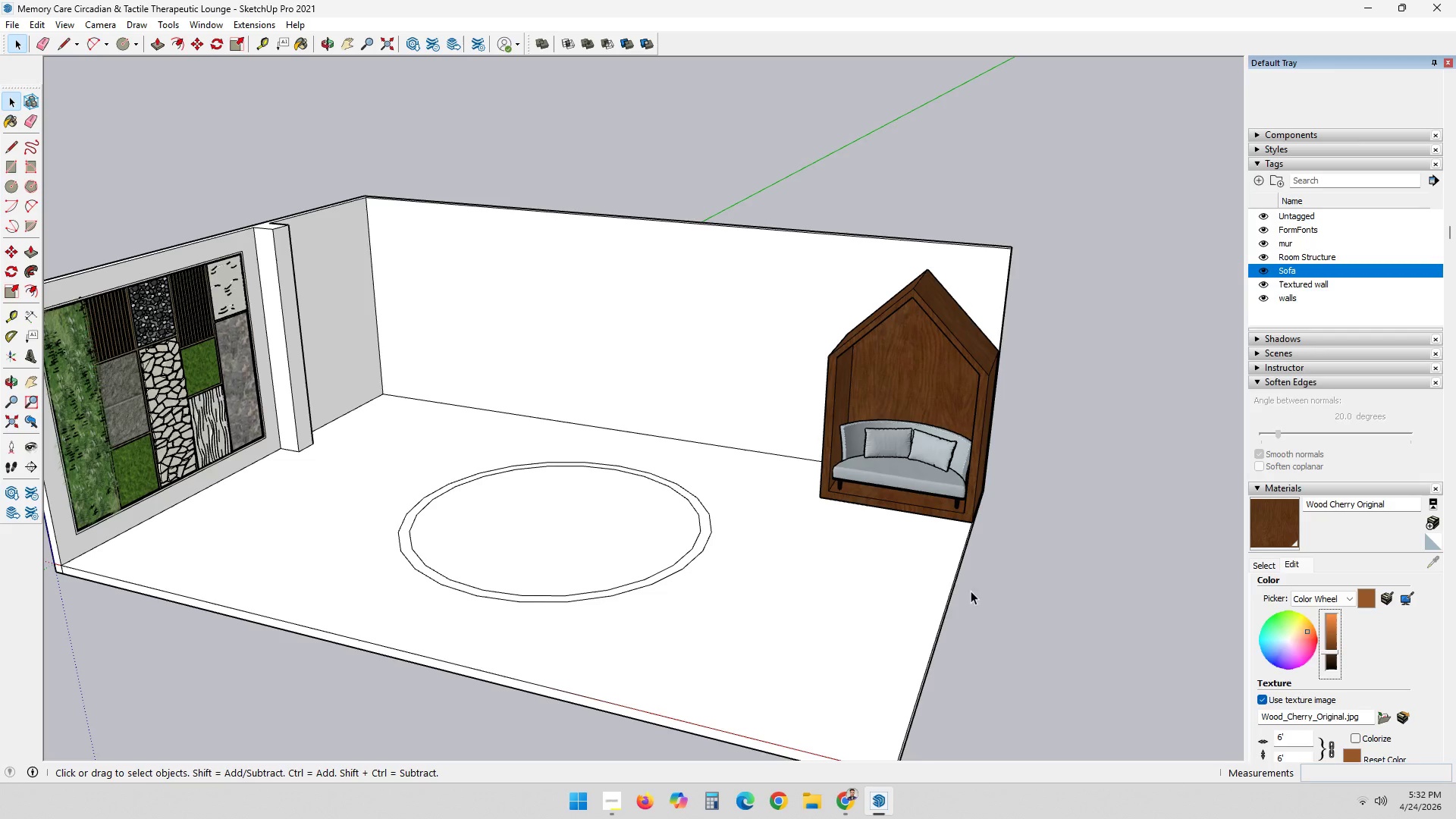 
double_click([1023, 573])
 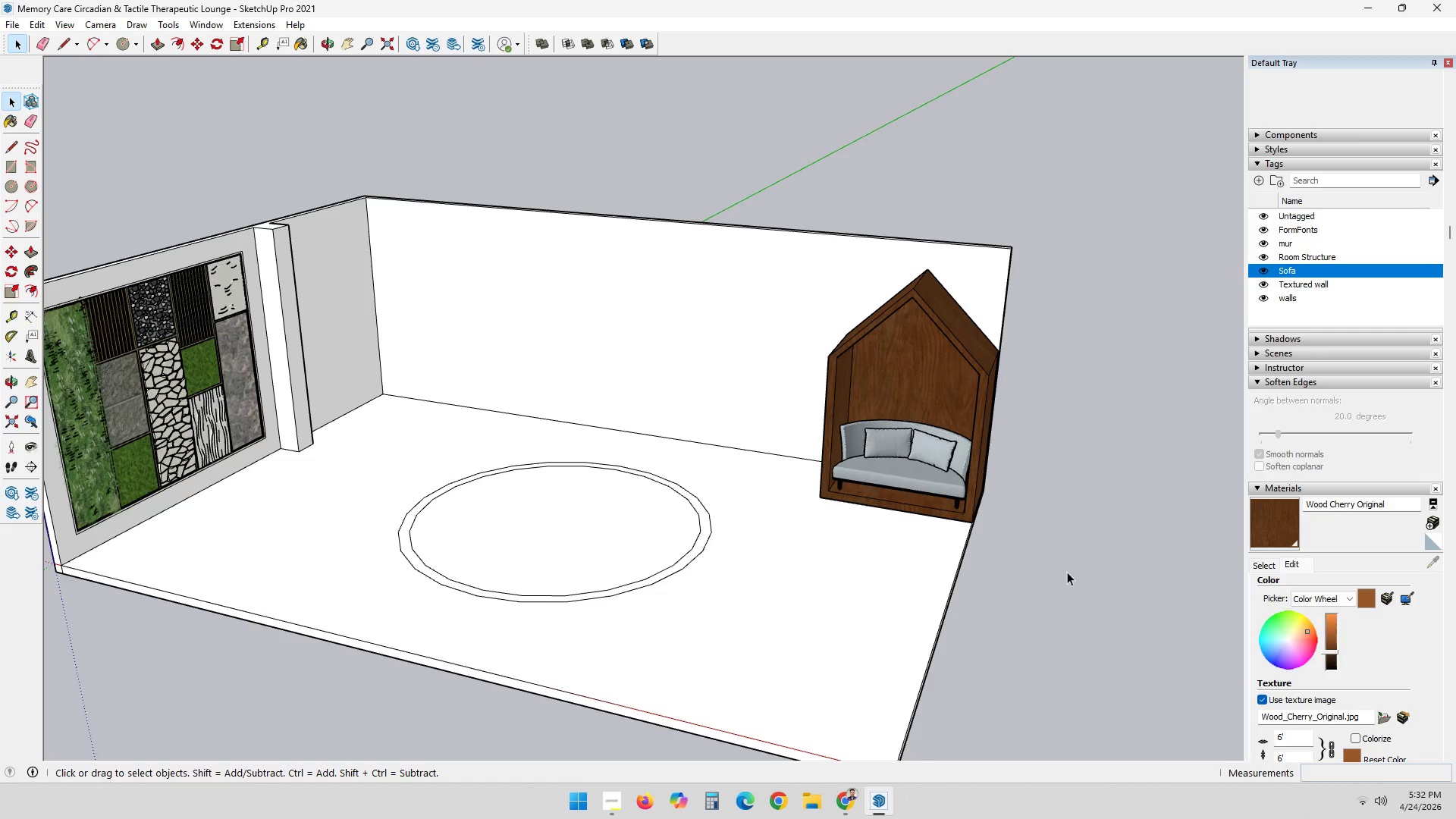 
scroll: coordinate [1069, 572], scroll_direction: down, amount: 2.0
 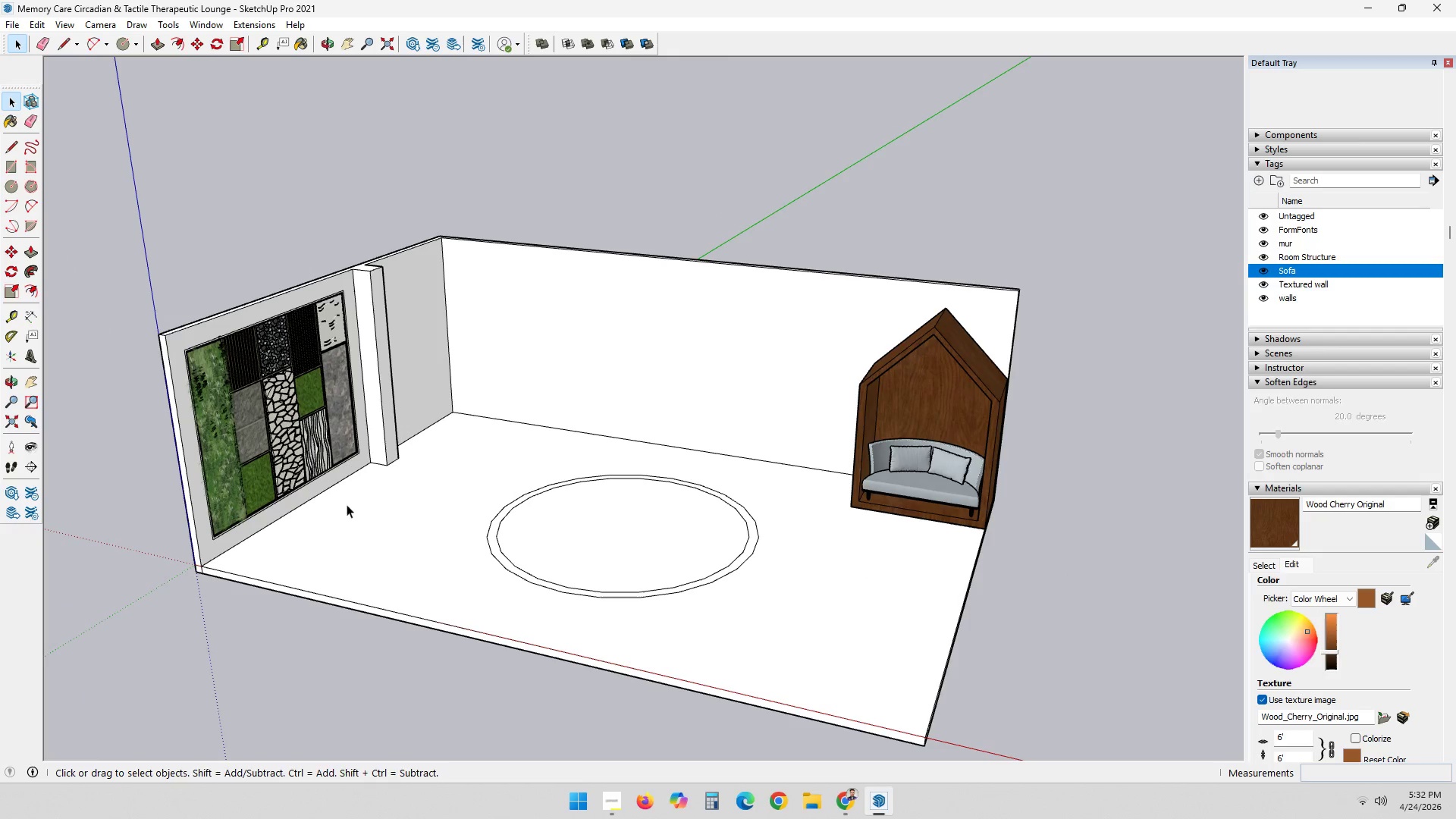 
scroll: coordinate [422, 464], scroll_direction: up, amount: 4.0
 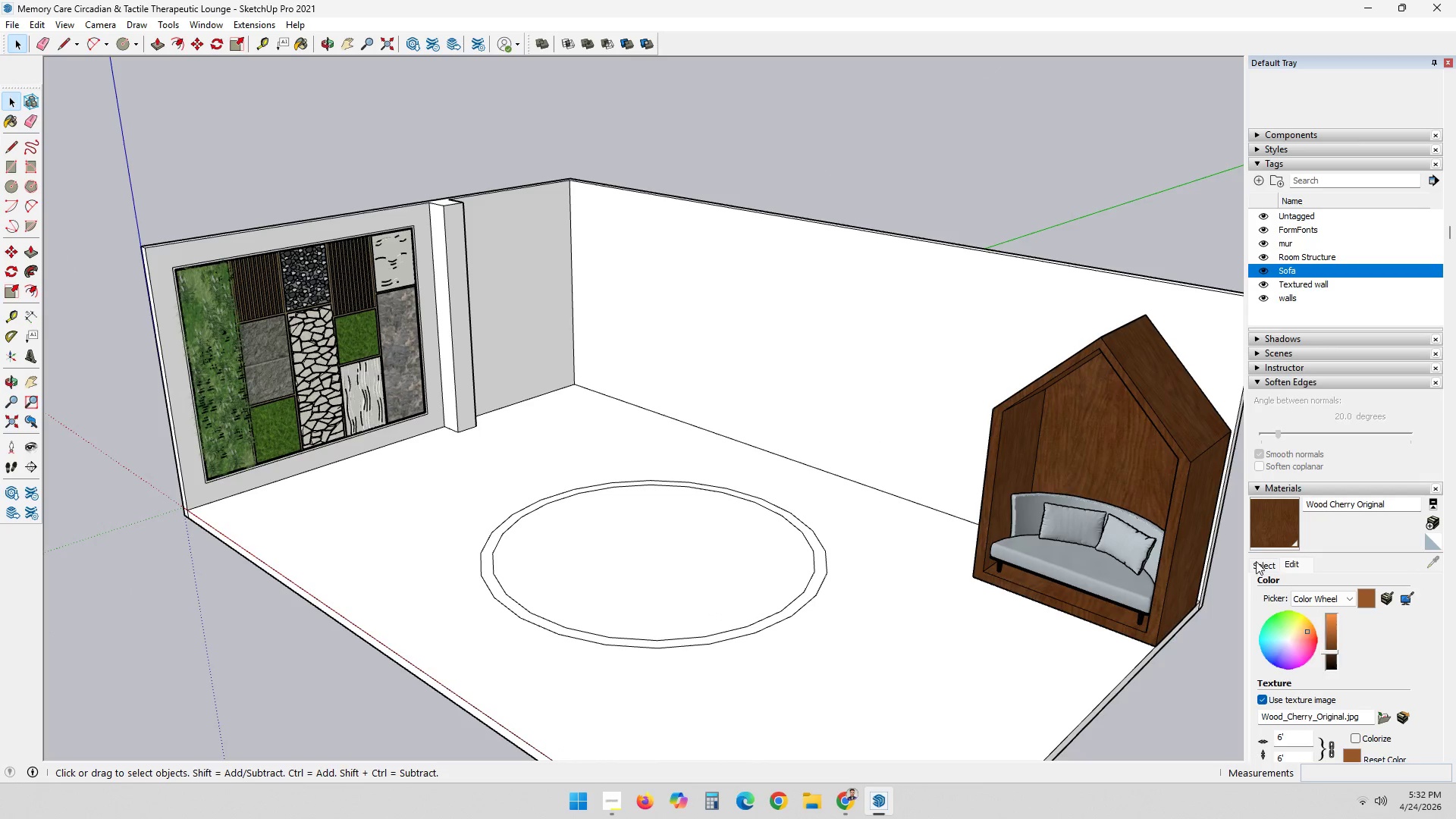 
double_click([1191, 670])
 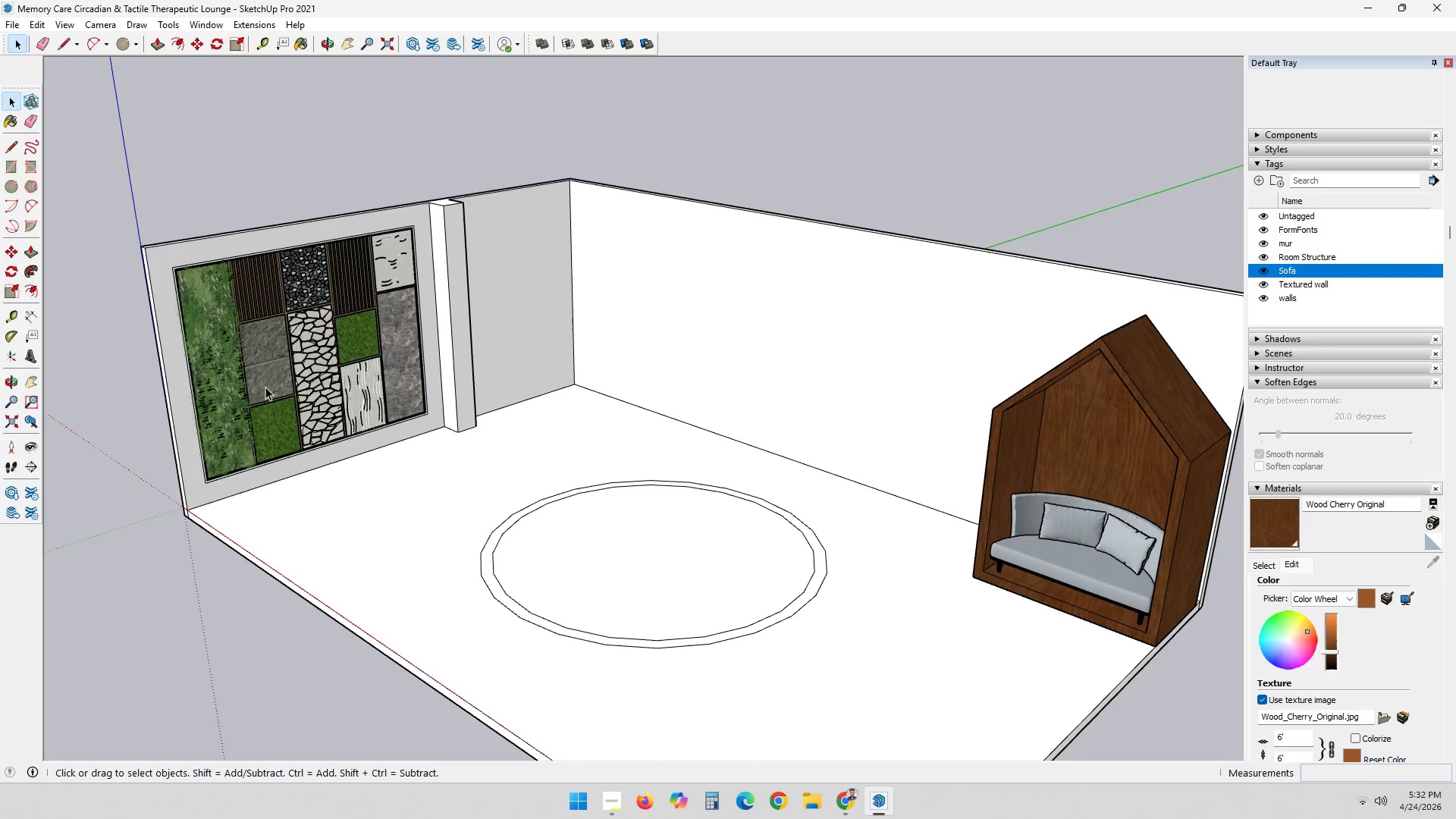 
left_click([322, 347])
 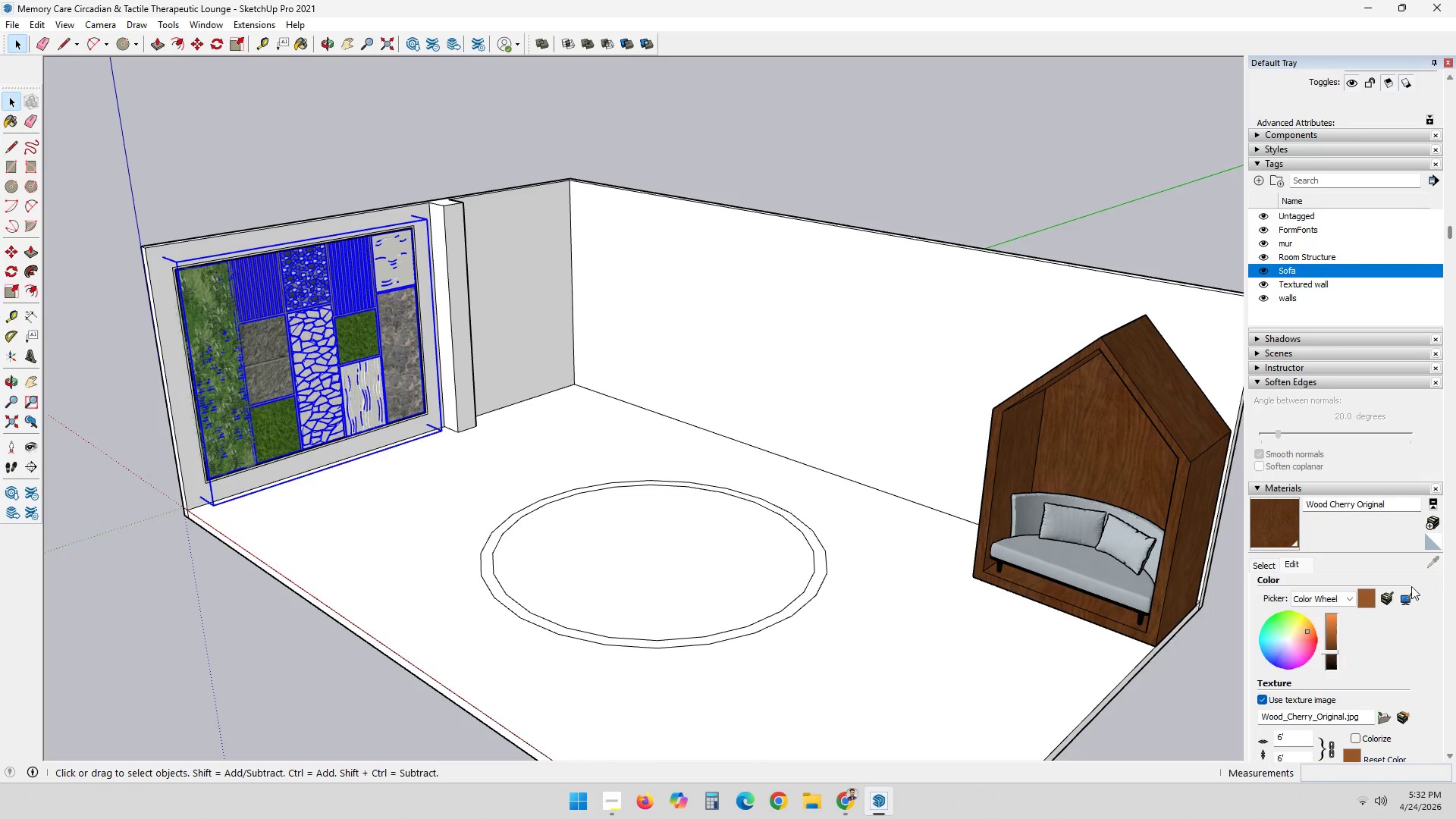 
left_click([1434, 566])
 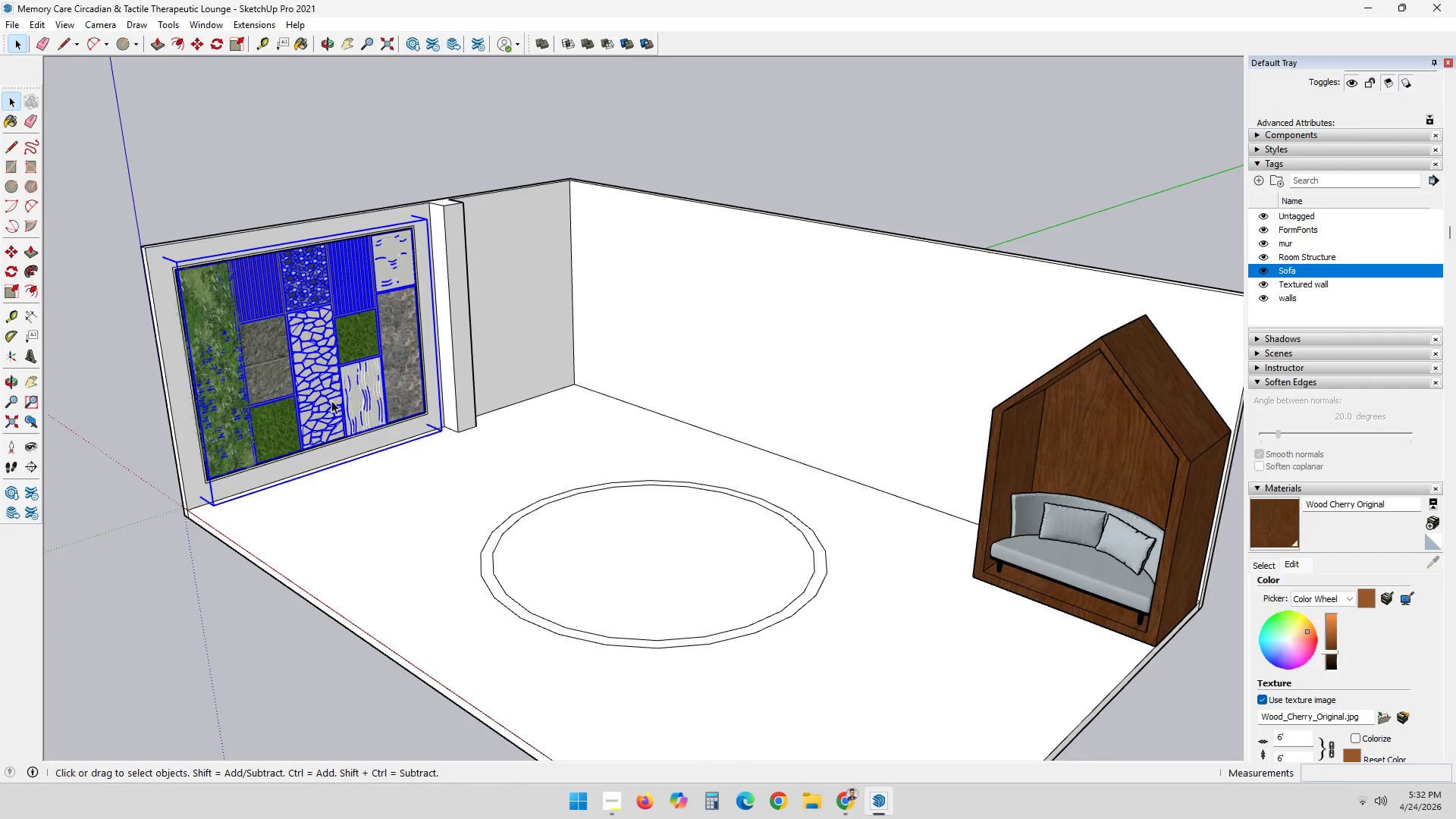 
double_click([328, 361])
 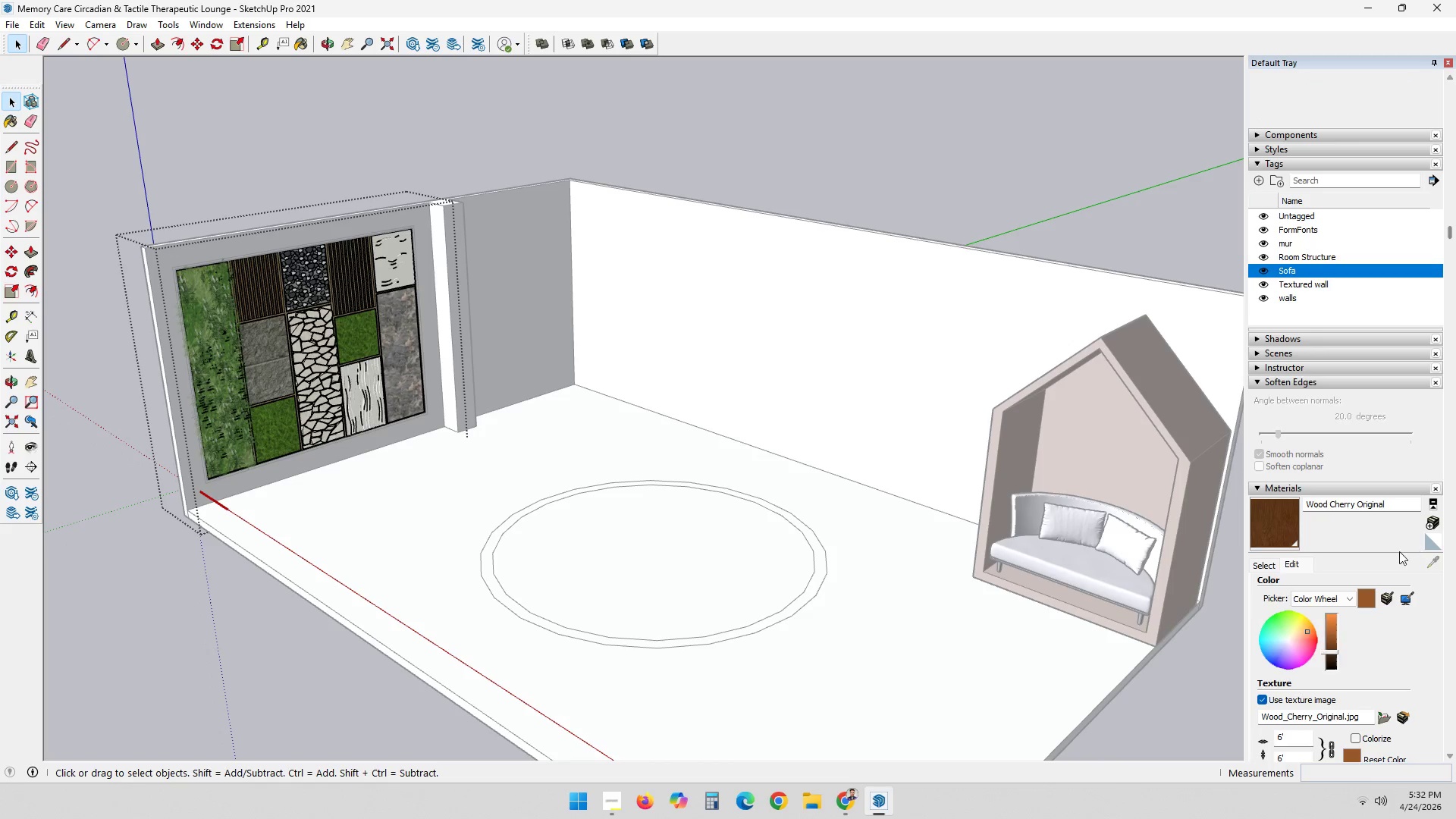 
key(Space)
 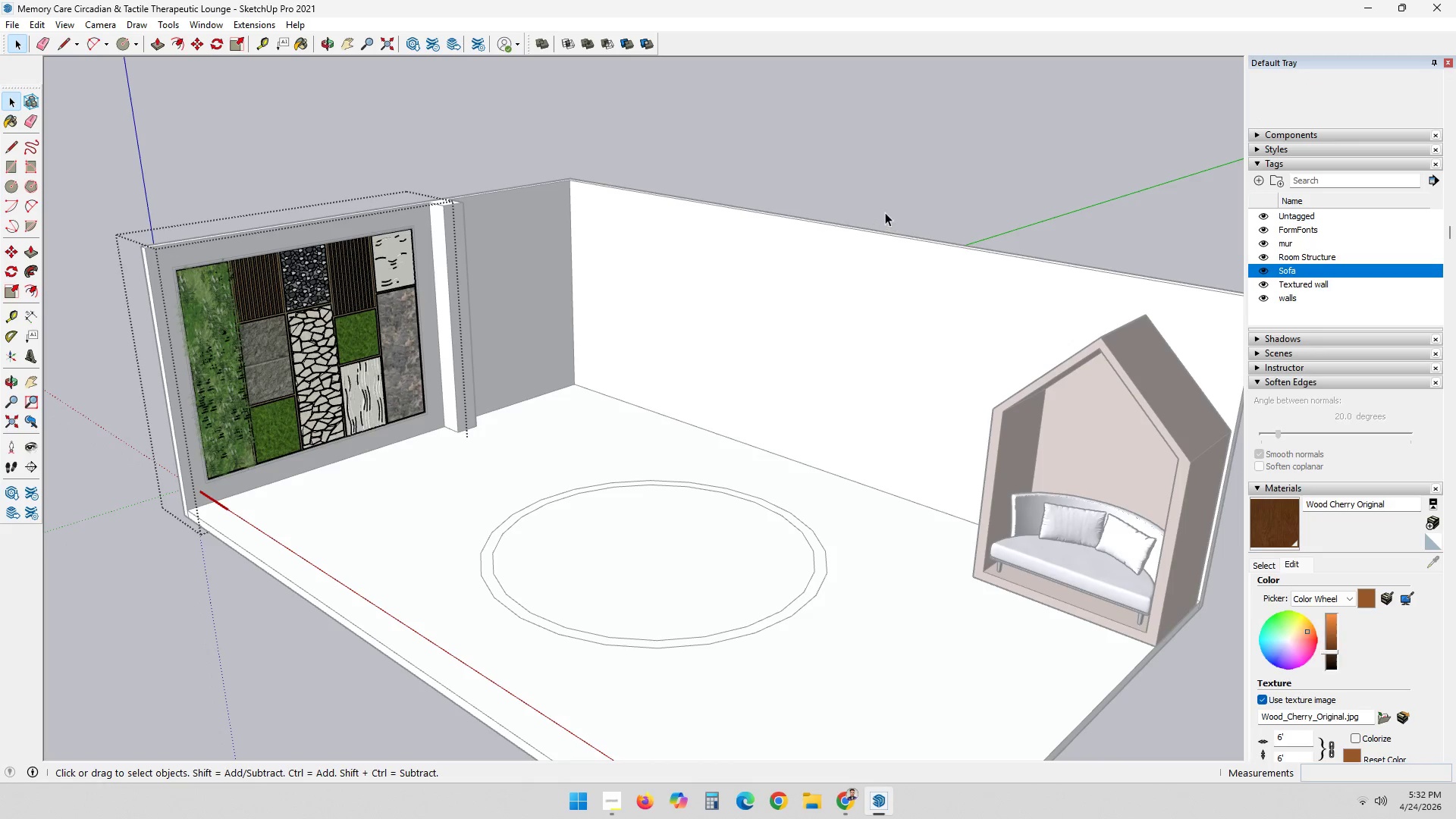 
double_click([933, 189])
 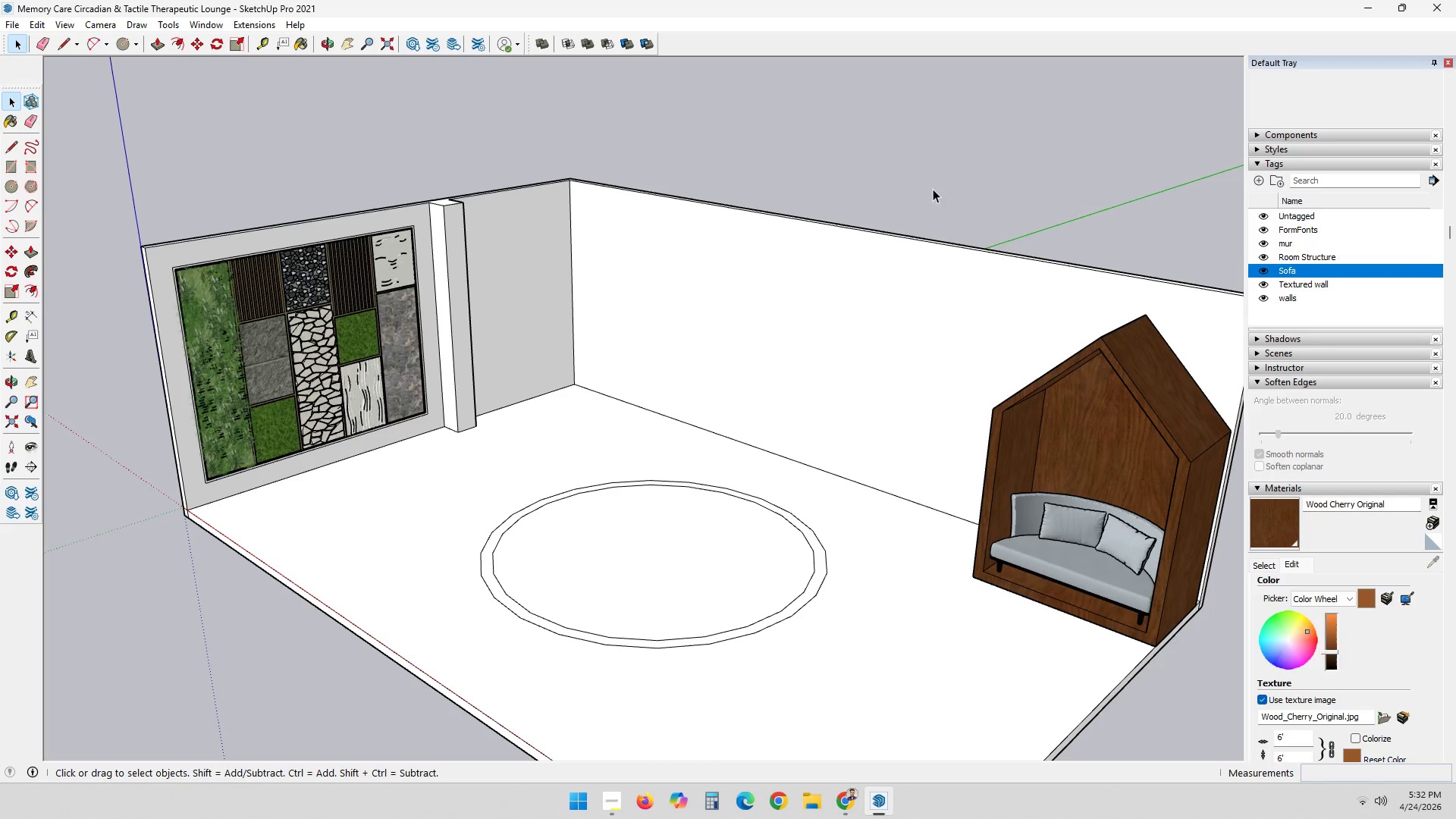 
triple_click([933, 189])
 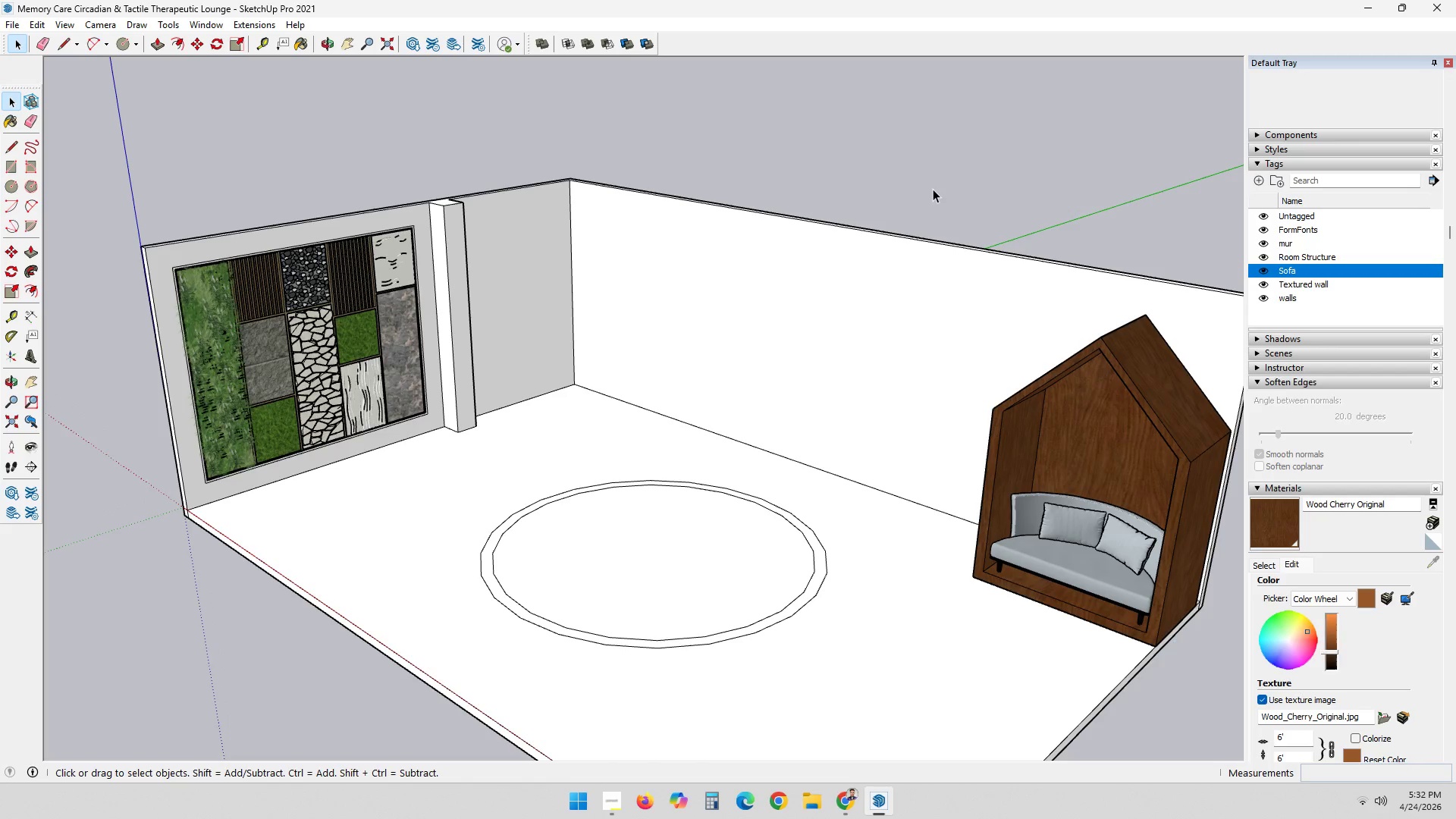 
triple_click([933, 189])
 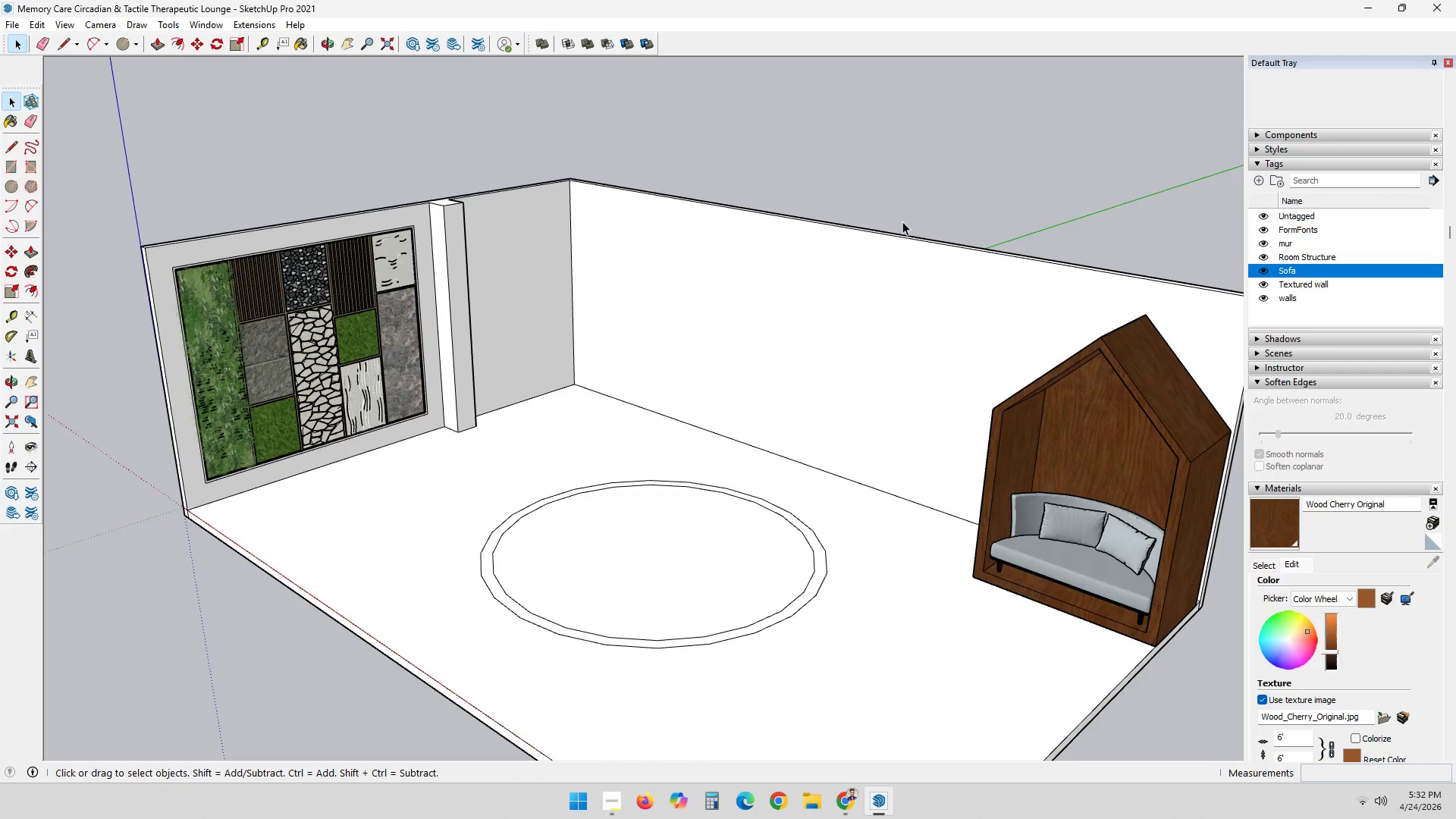 
triple_click([875, 264])
 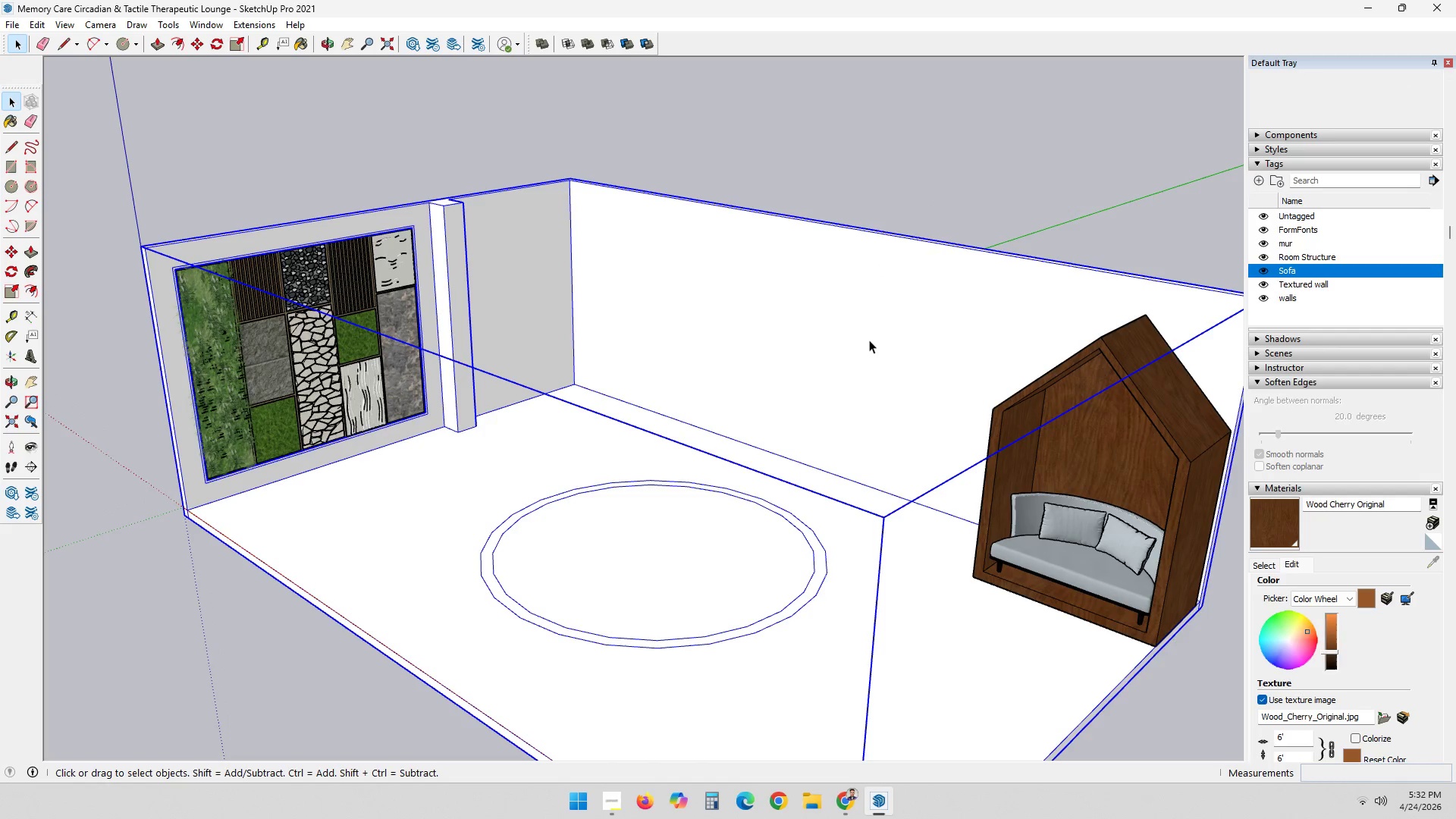 
scroll: coordinate [869, 340], scroll_direction: down, amount: 3.0
 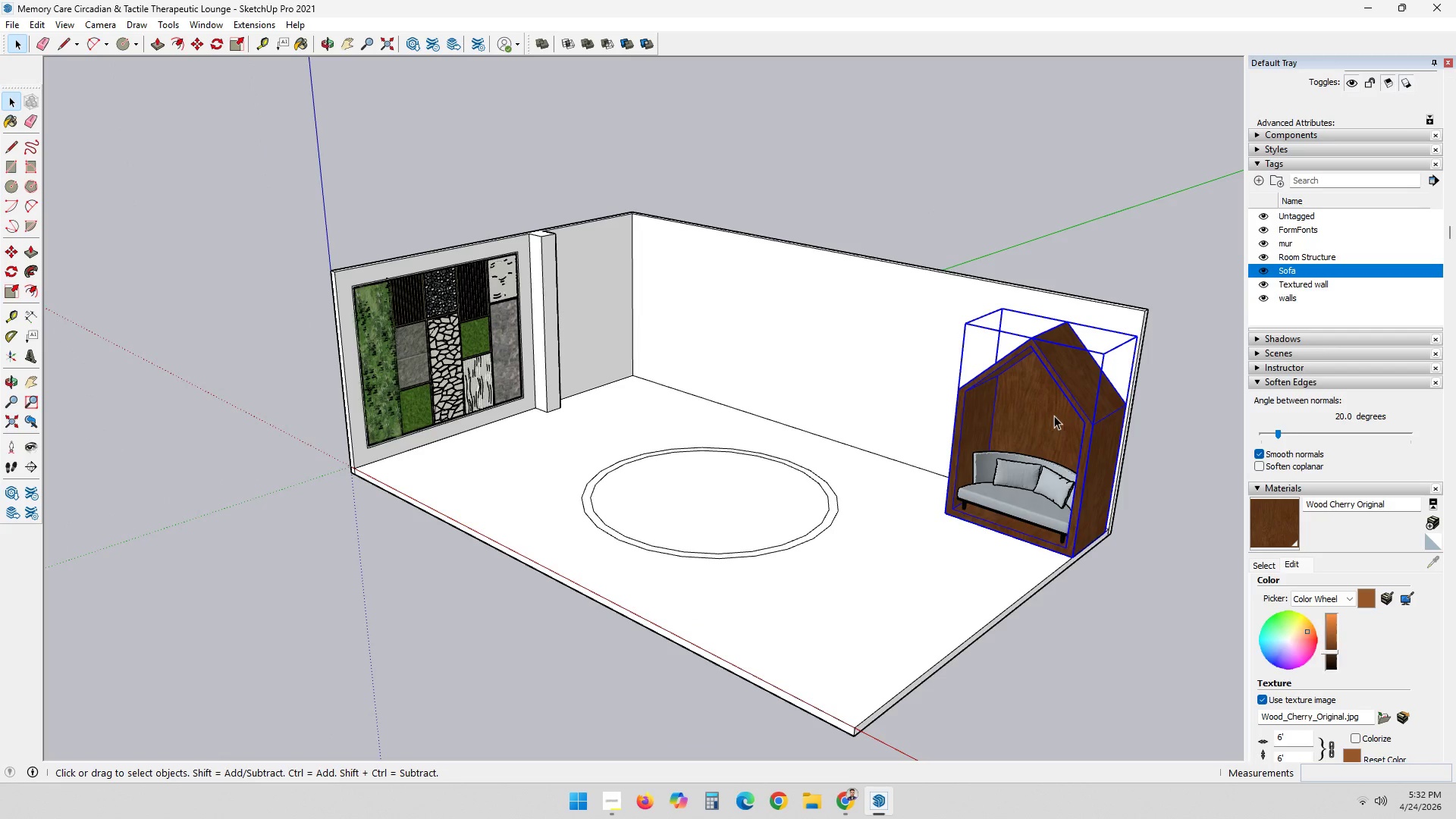 
left_click([1028, 497])
 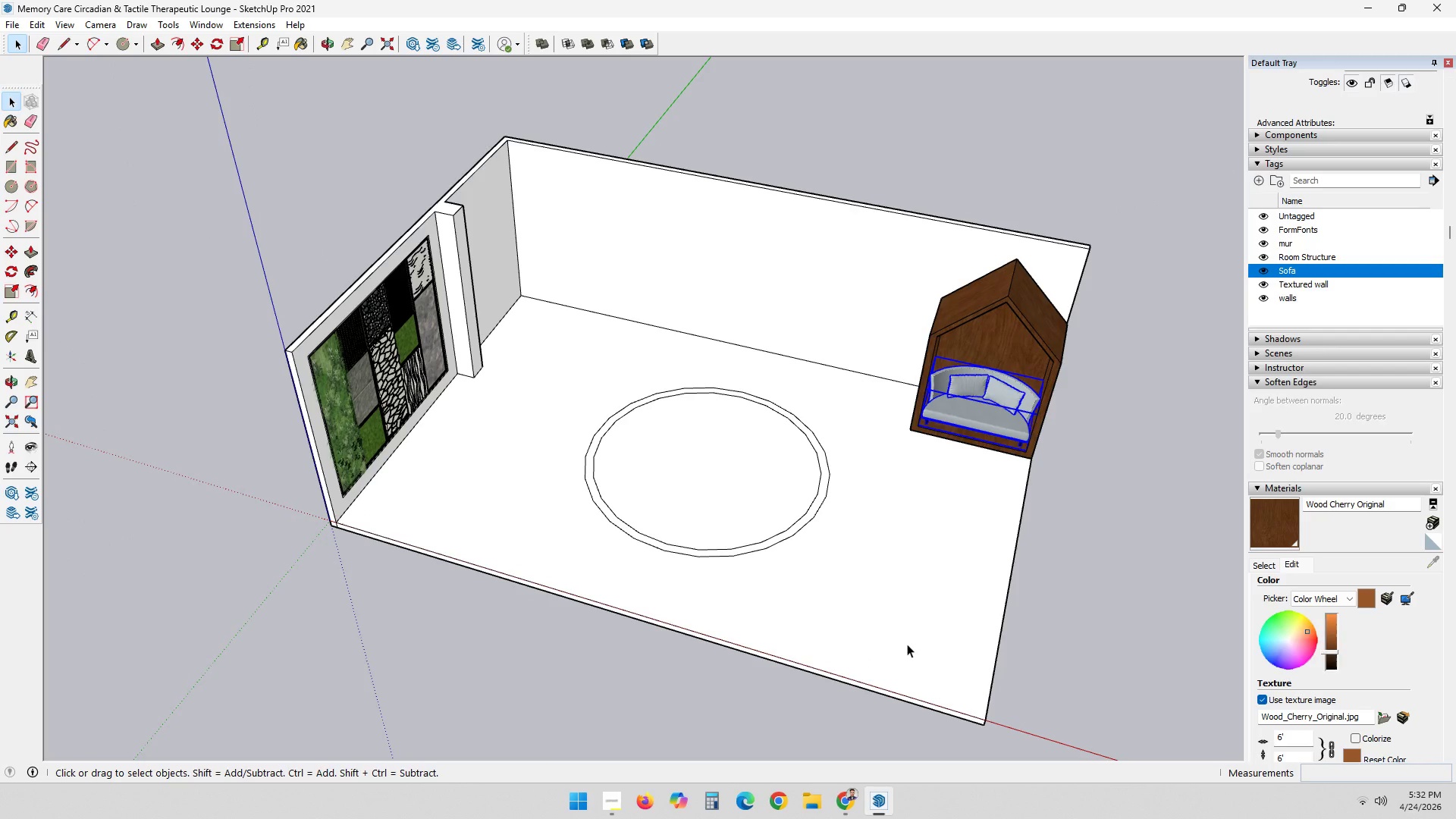 
scroll: coordinate [1310, 598], scroll_direction: down, amount: 3.0
 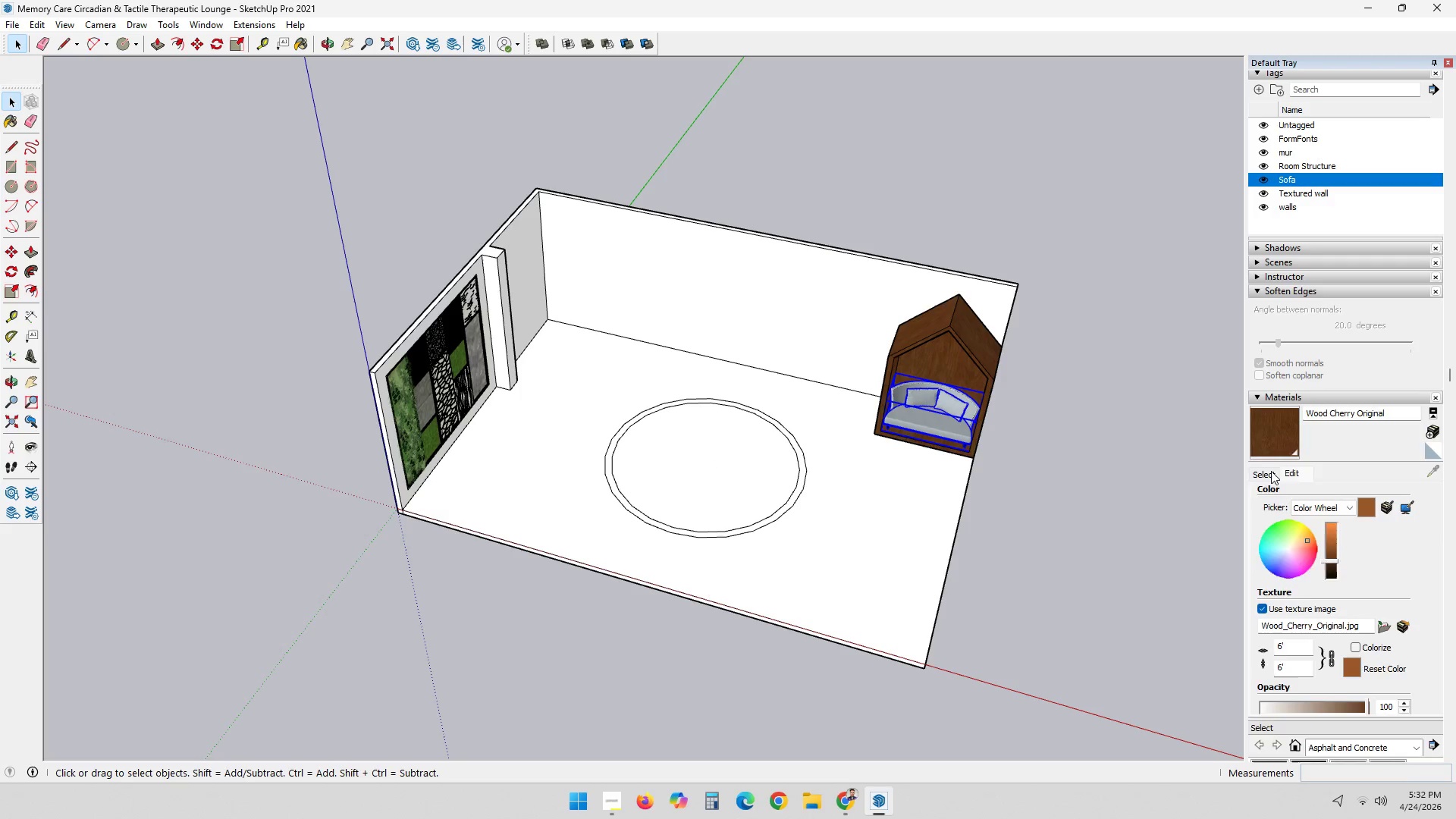 
left_click([1271, 471])
 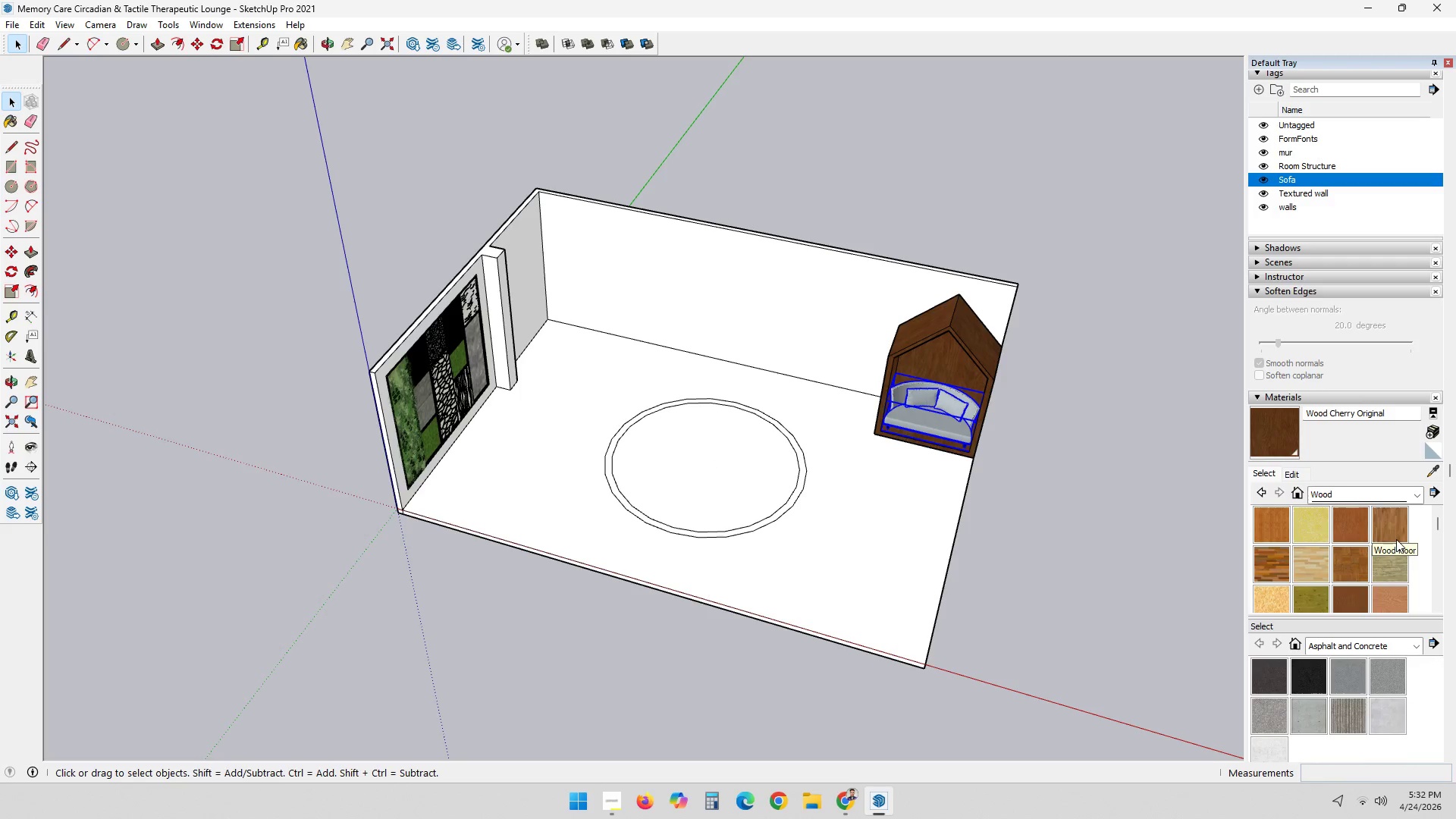 
left_click([1396, 539])
 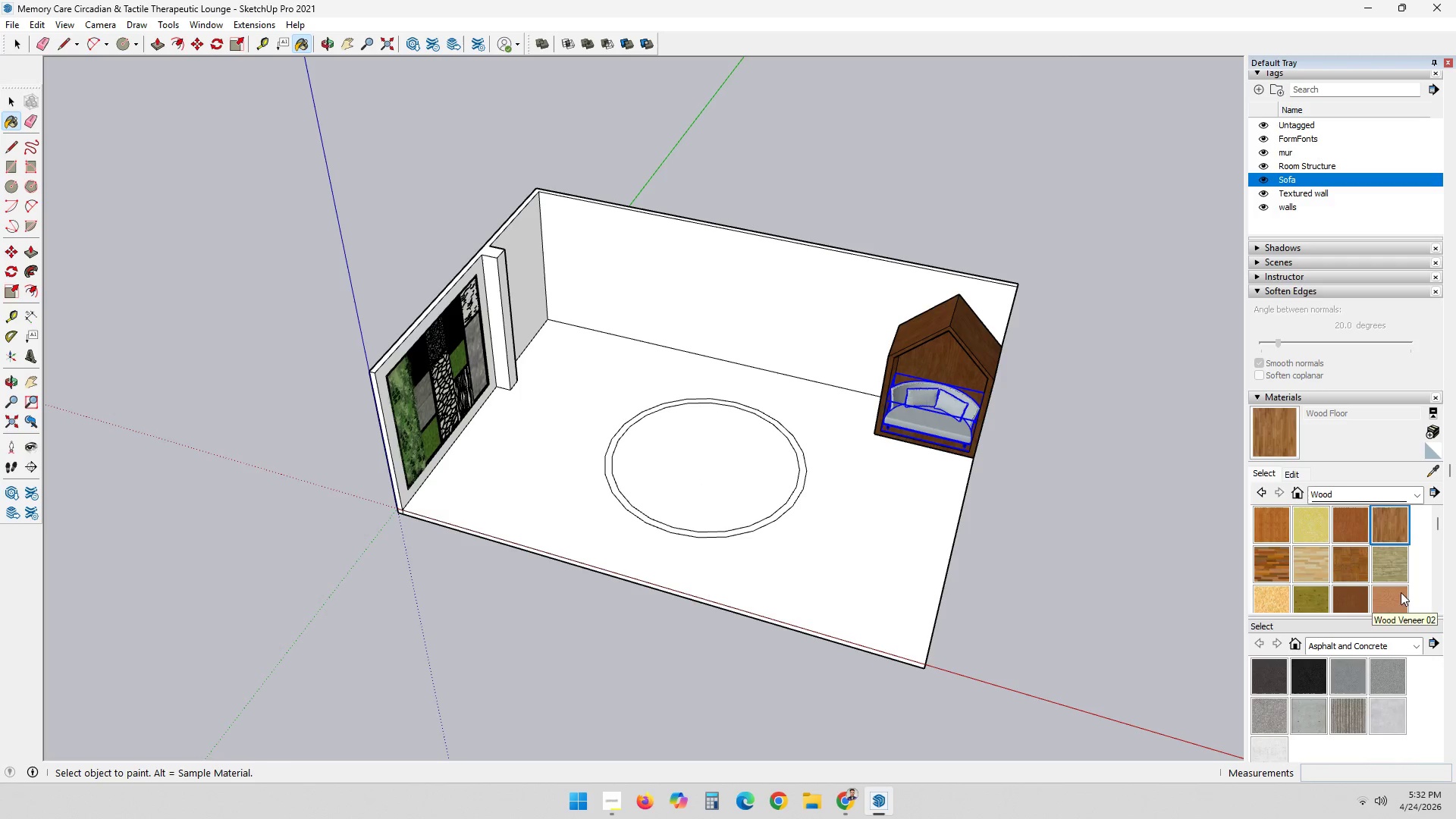 
left_click([1315, 570])
 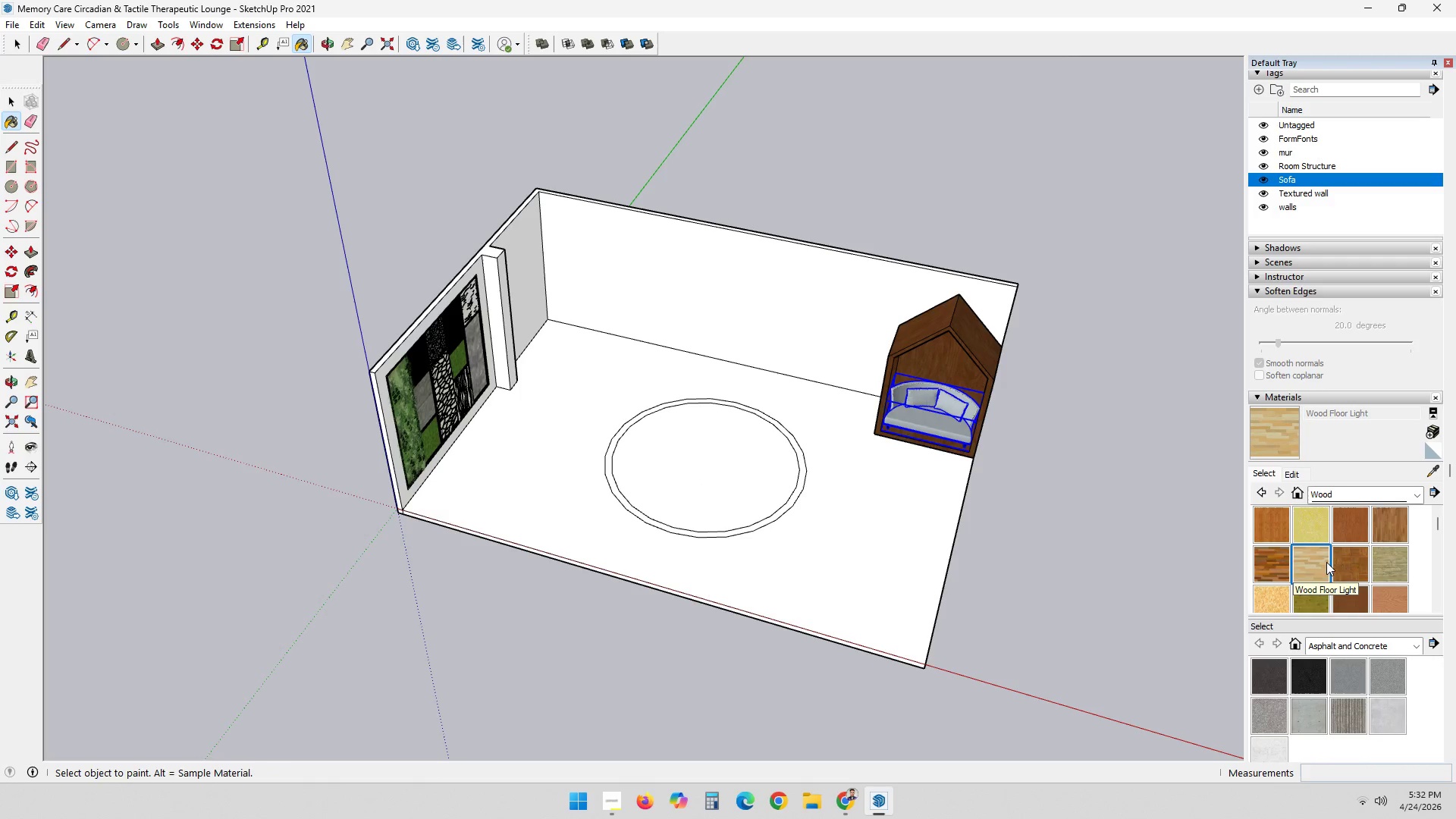 
left_click([1373, 566])
 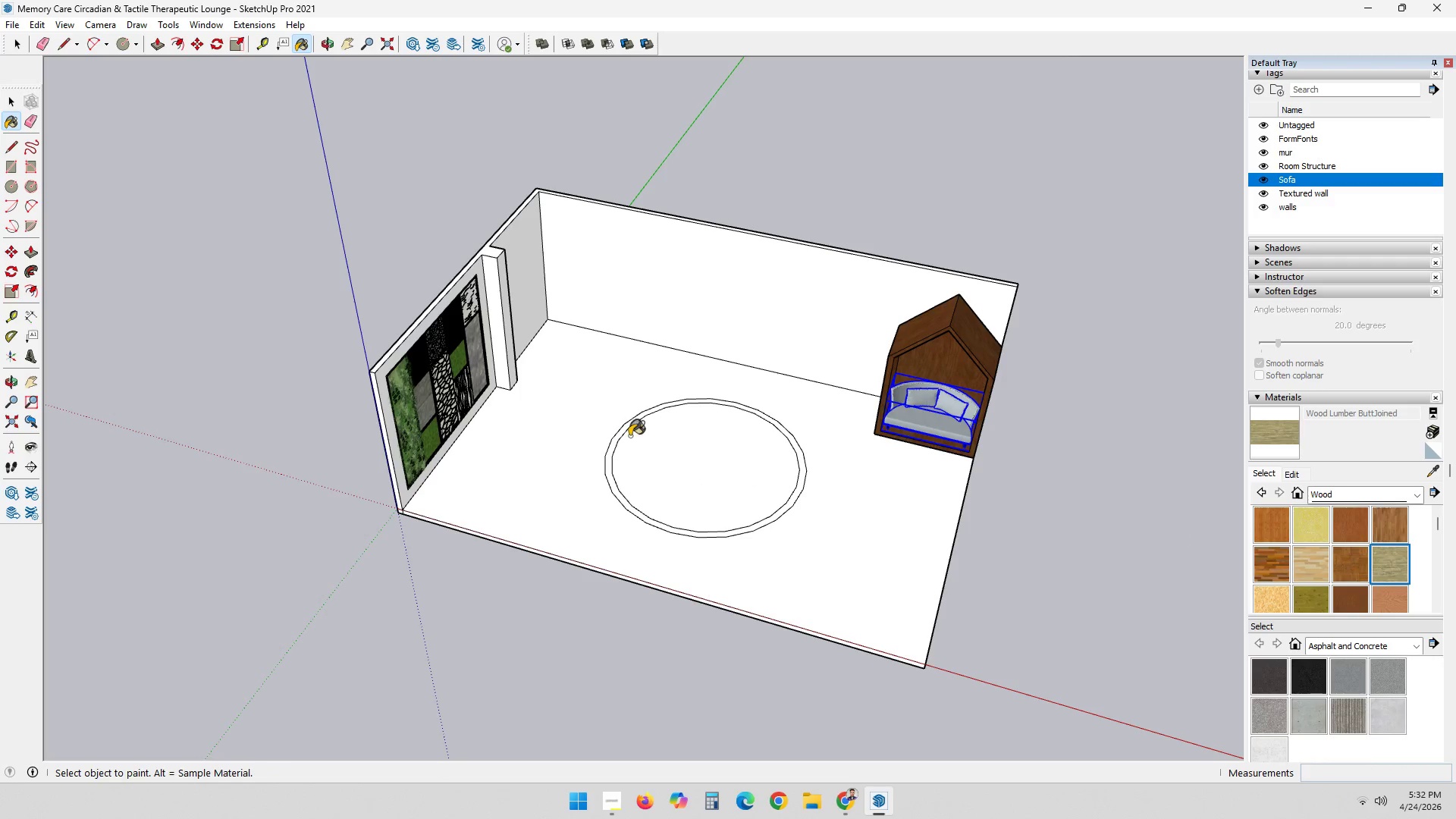 
left_click([736, 471])
 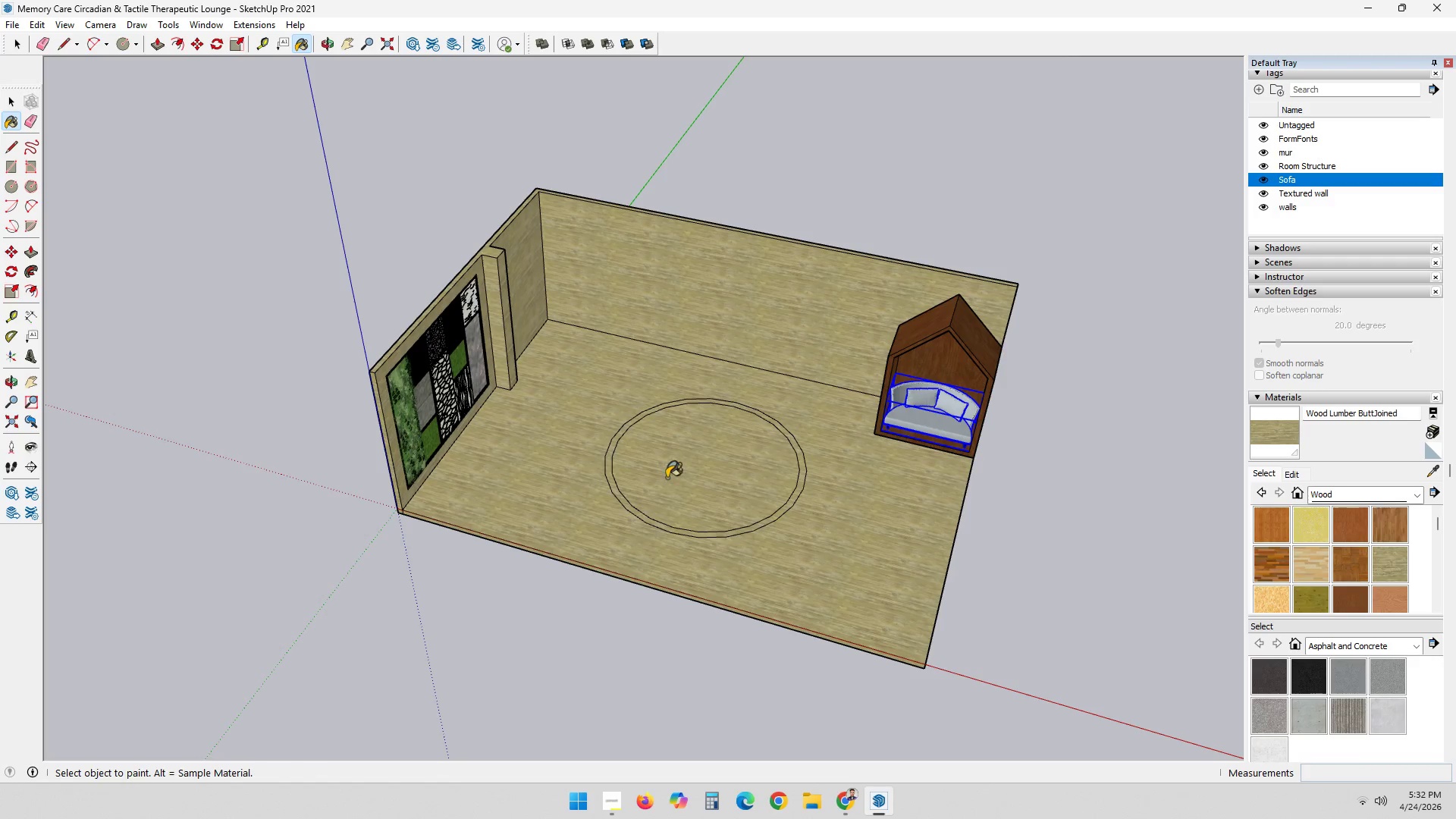 
scroll: coordinate [655, 476], scroll_direction: up, amount: 2.0
 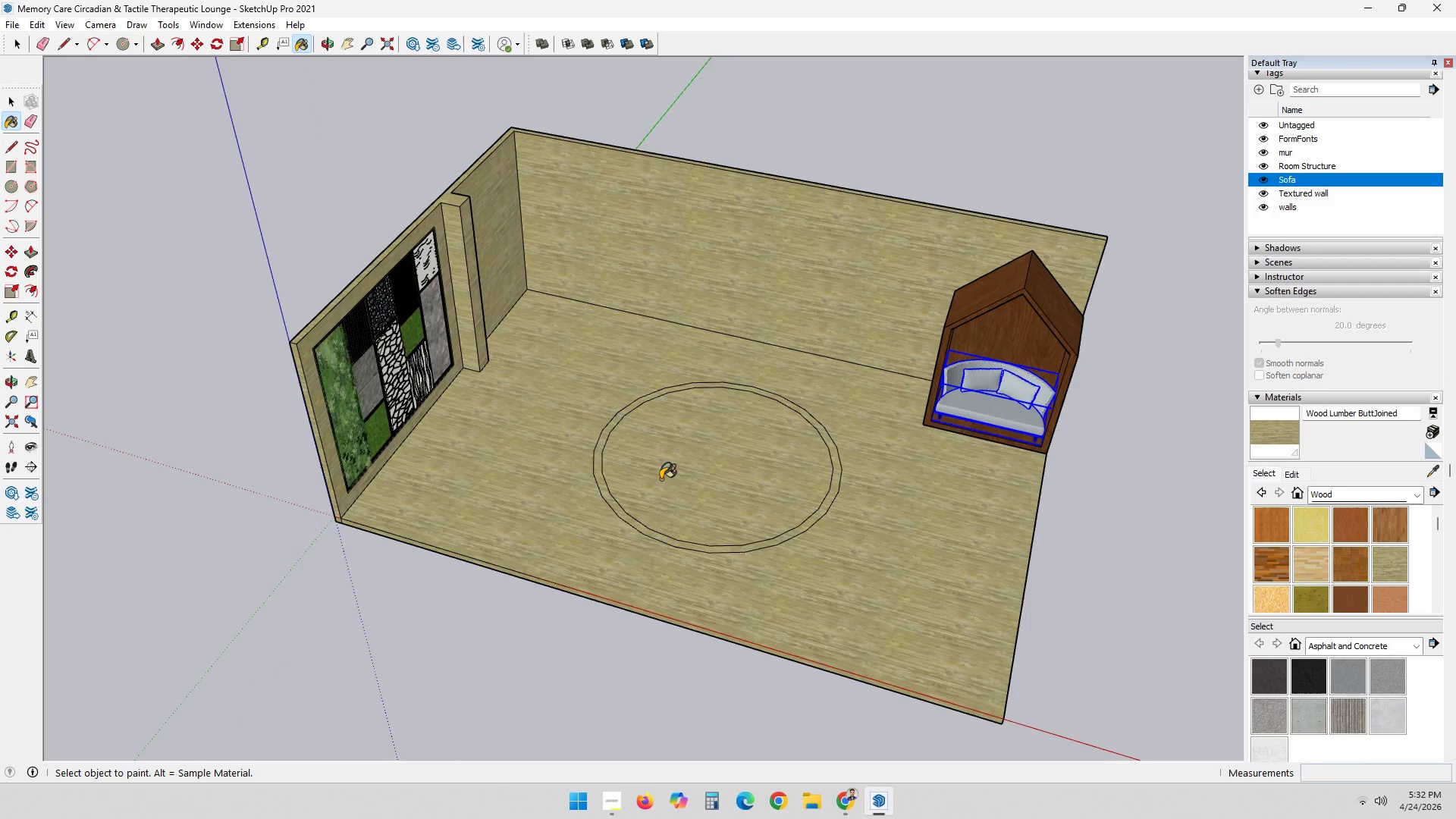 
key(Space)
 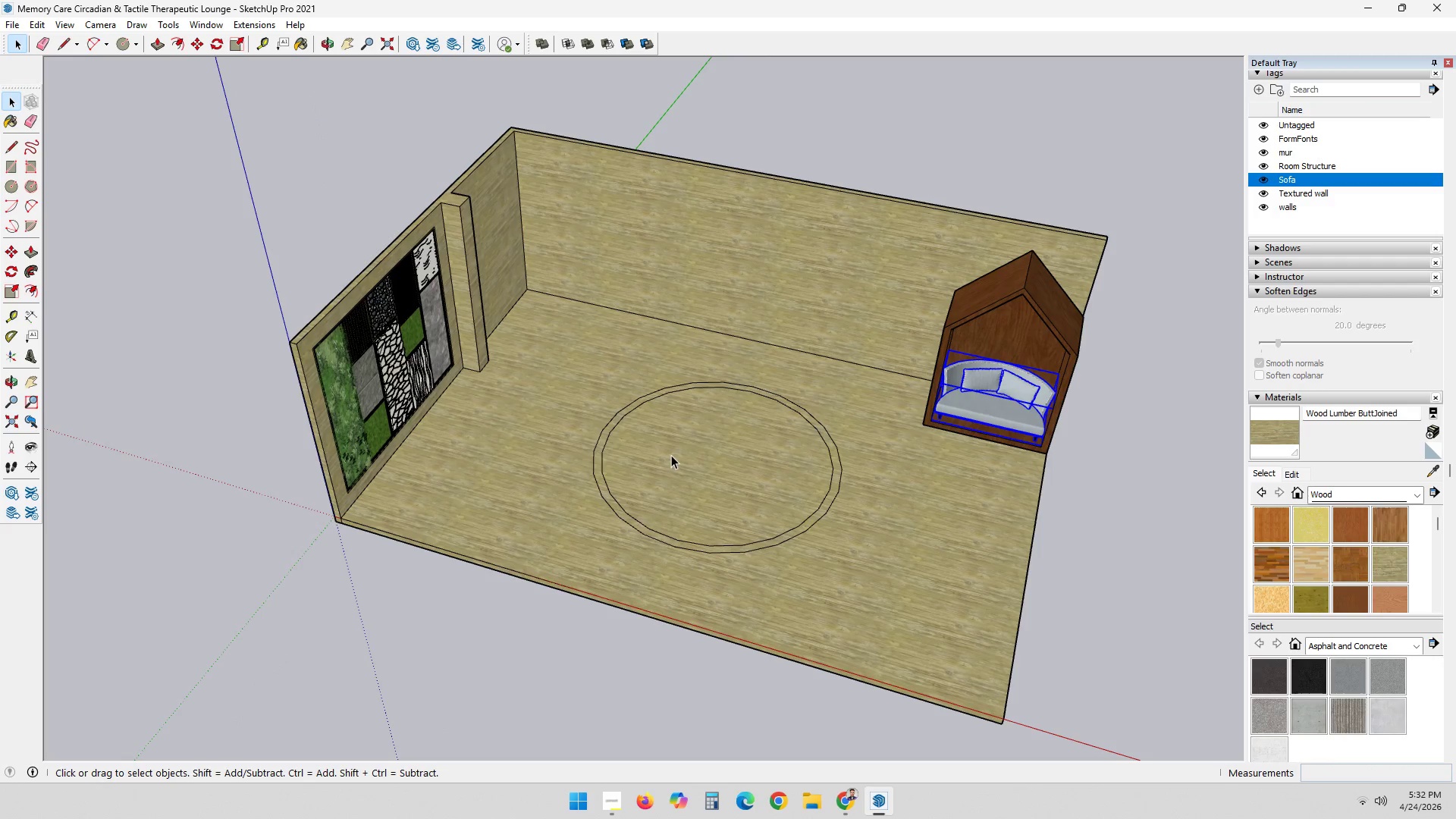 
key(Control+ControlLeft)
 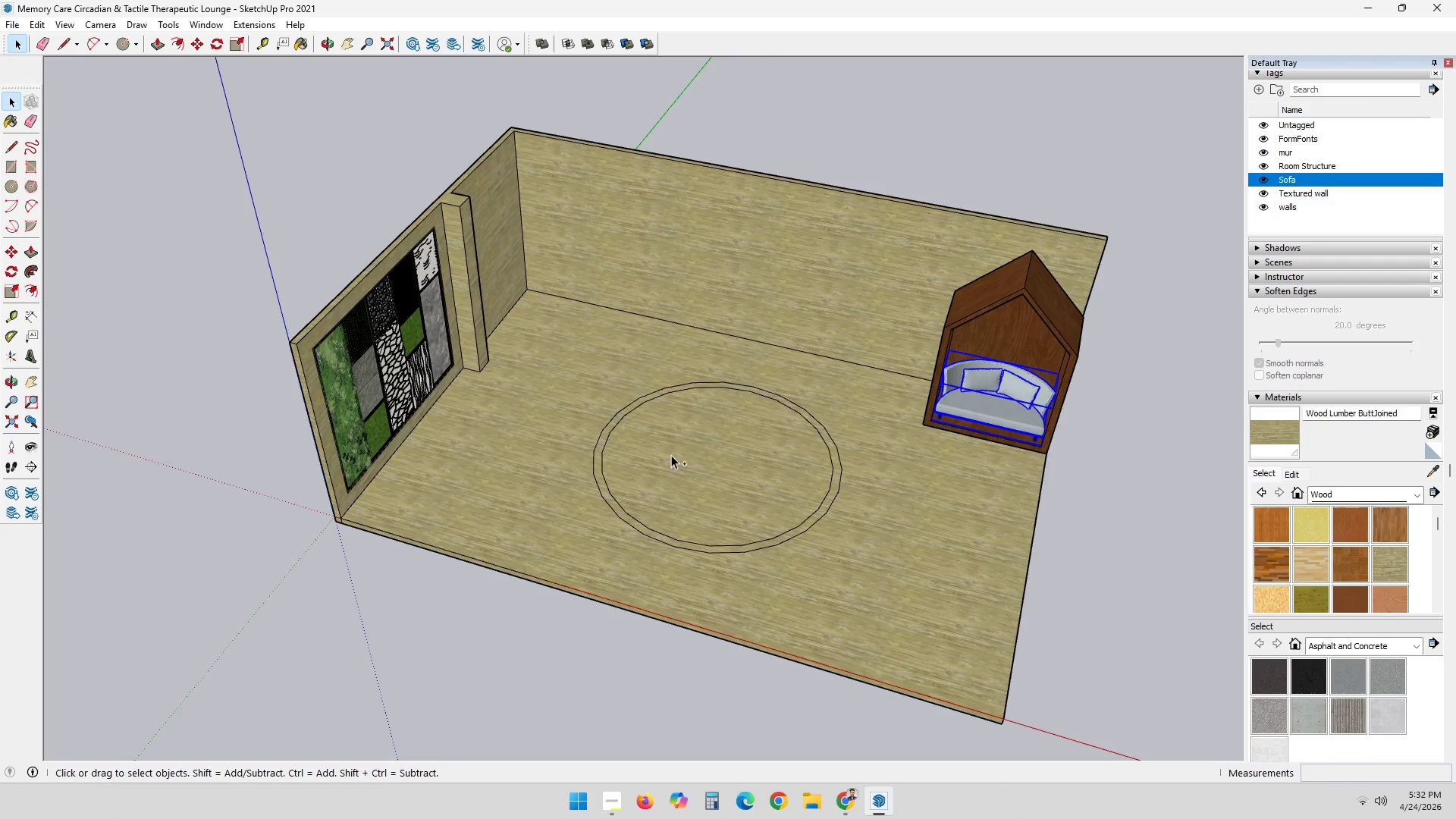 
key(Control+Z)
 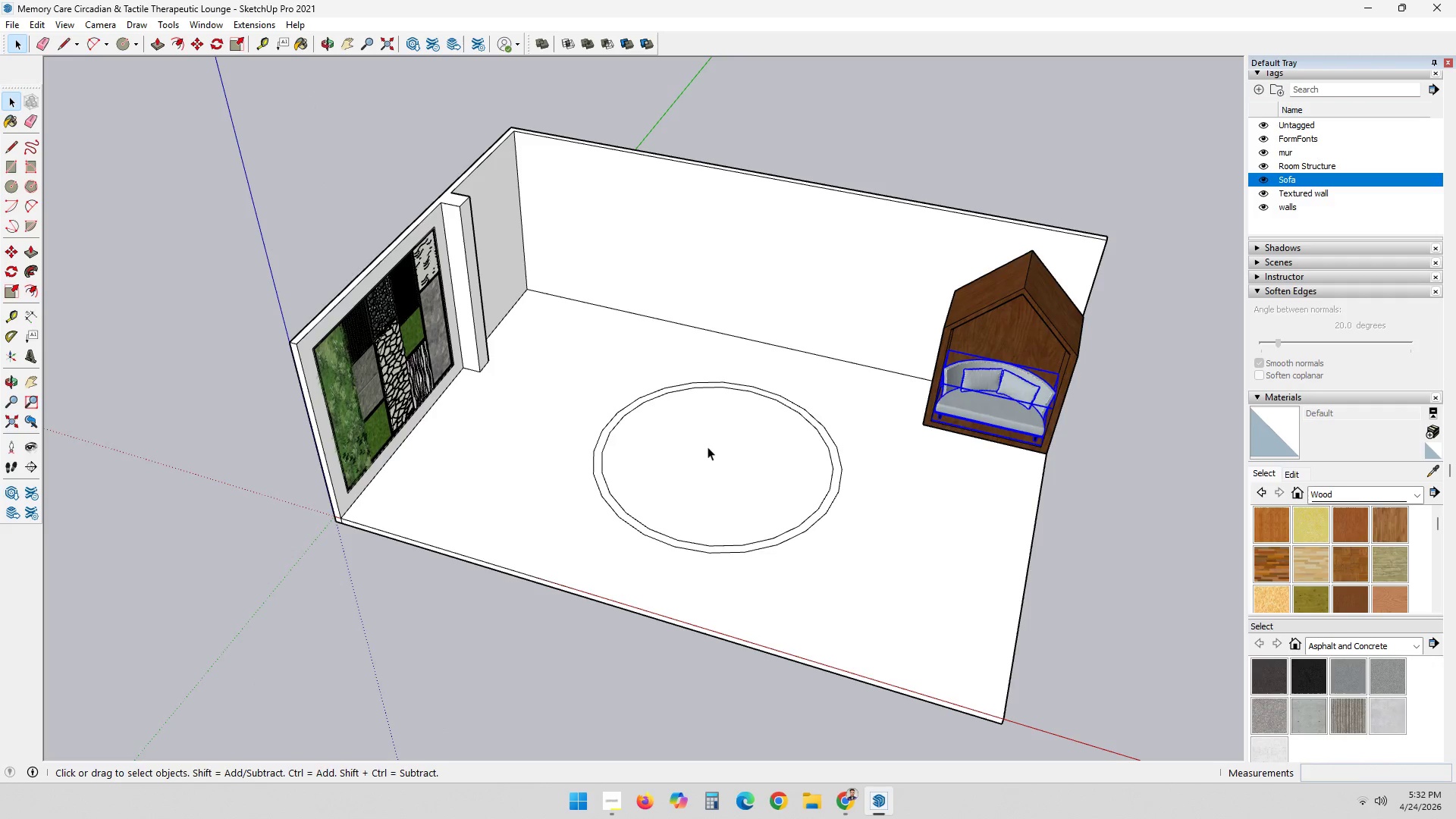 
double_click([708, 447])
 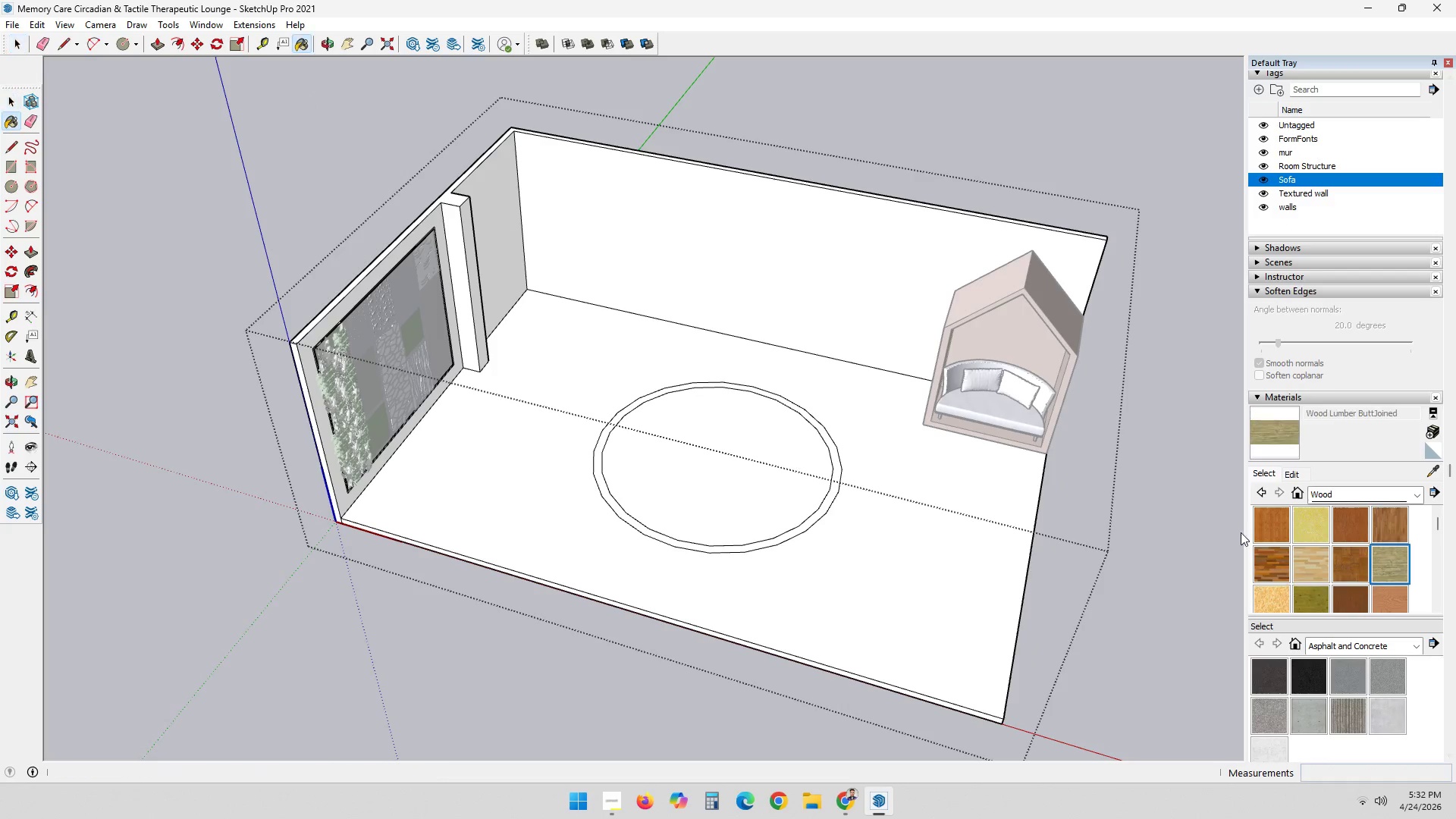 
double_click([698, 430])
 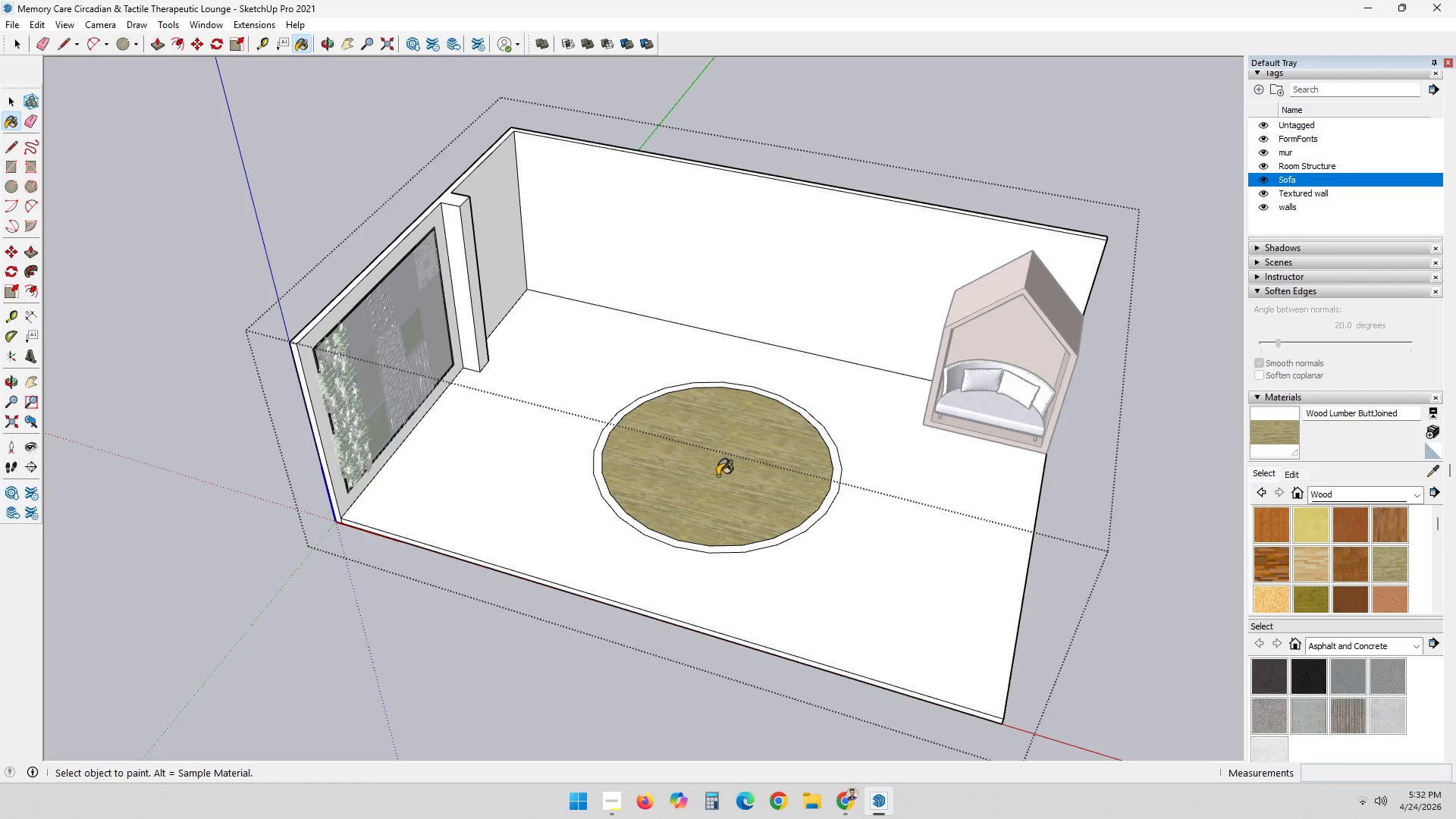 
key(Space)
 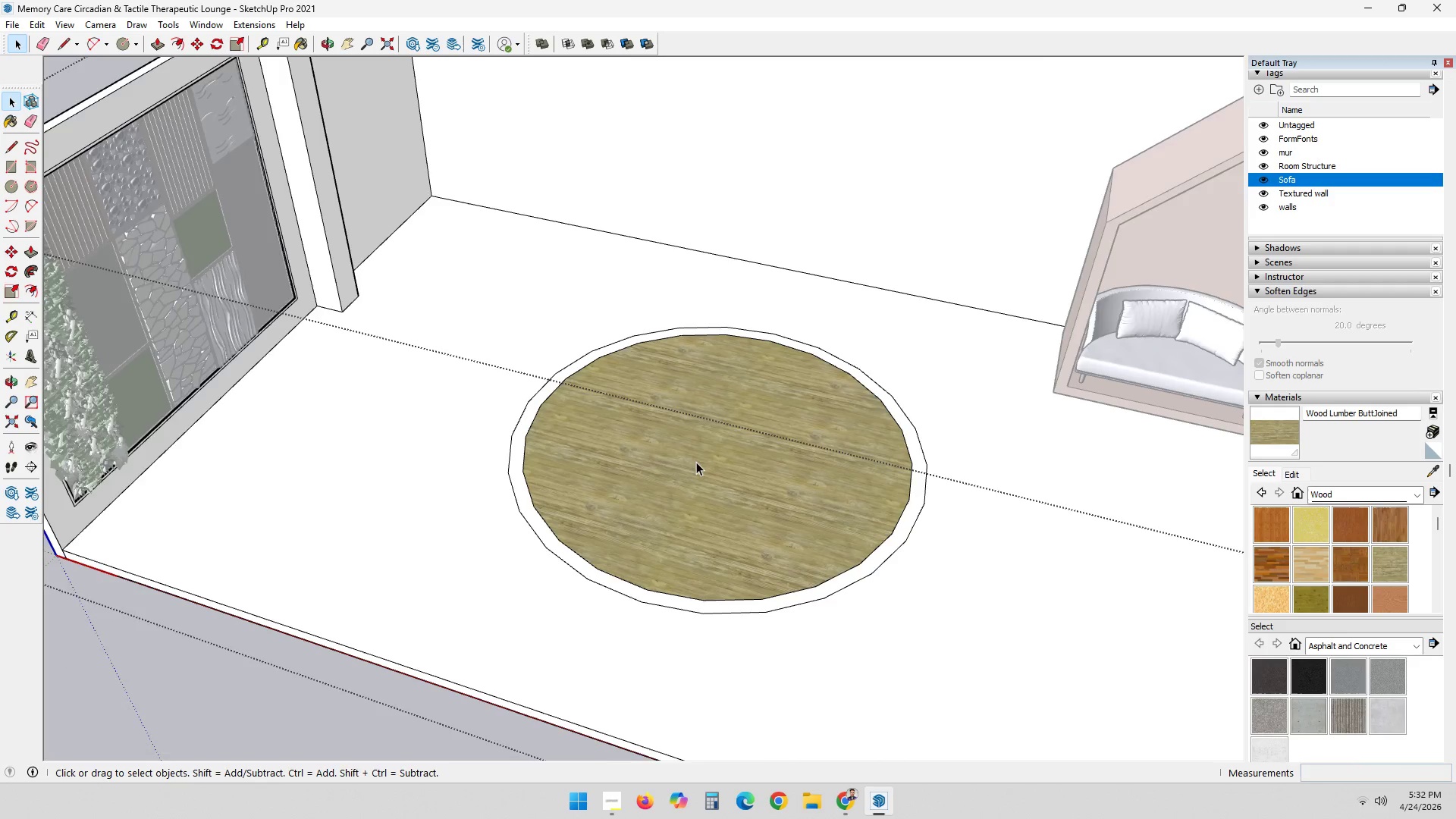 
scroll: coordinate [717, 475], scroll_direction: up, amount: 5.0
 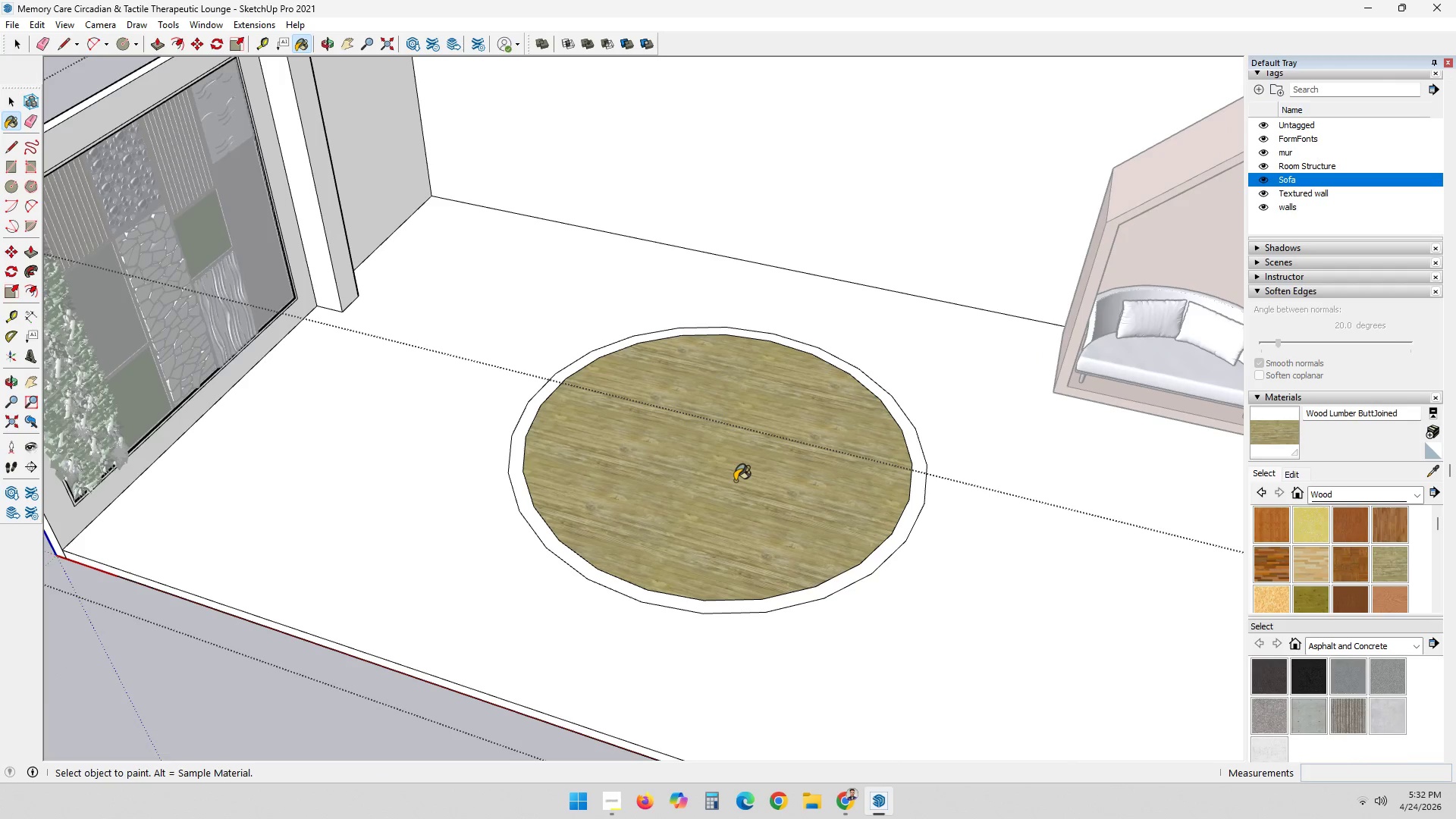 
scroll: coordinate [1284, 557], scroll_direction: down, amount: 2.0
 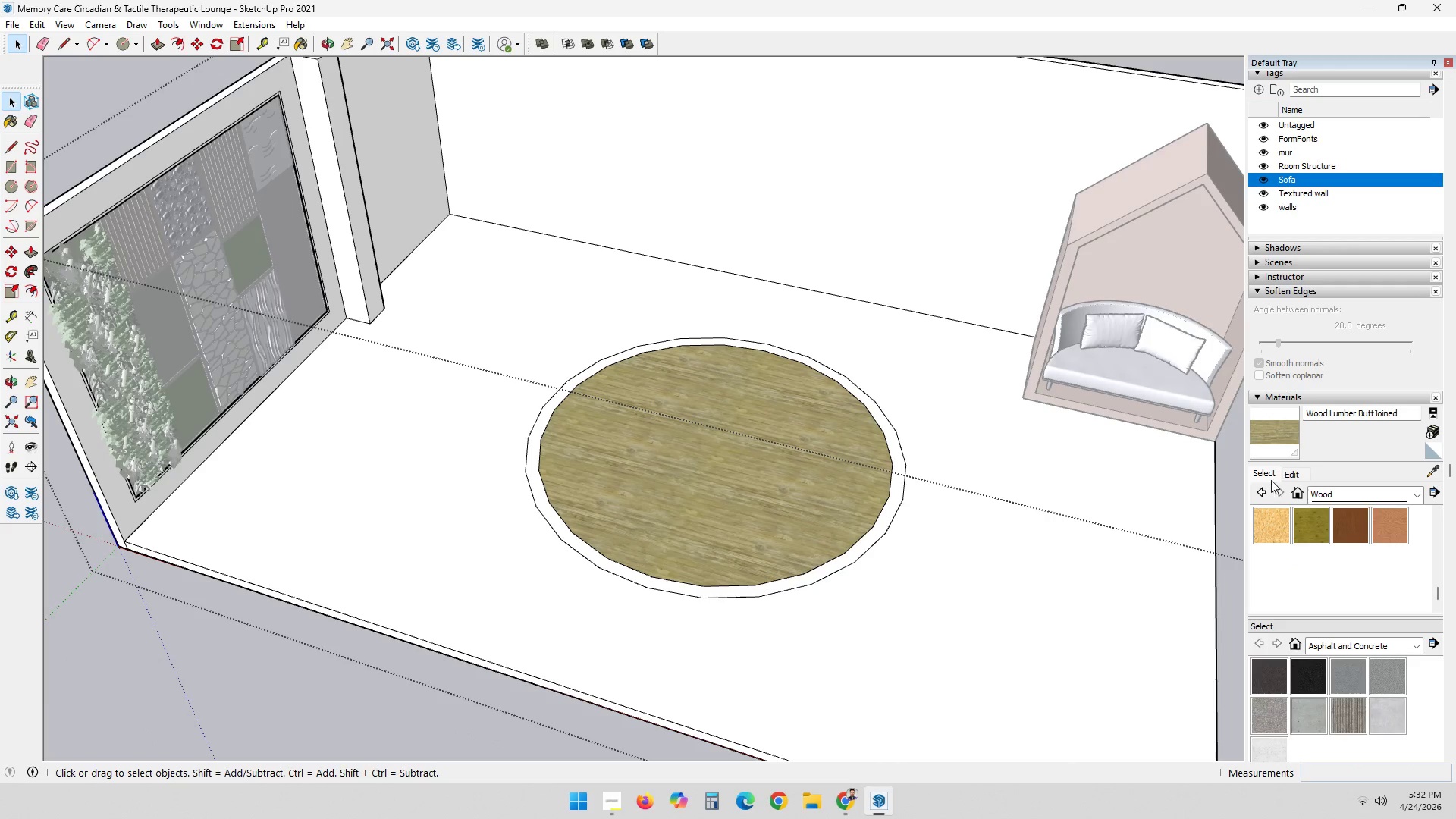 
left_click([1323, 485])
 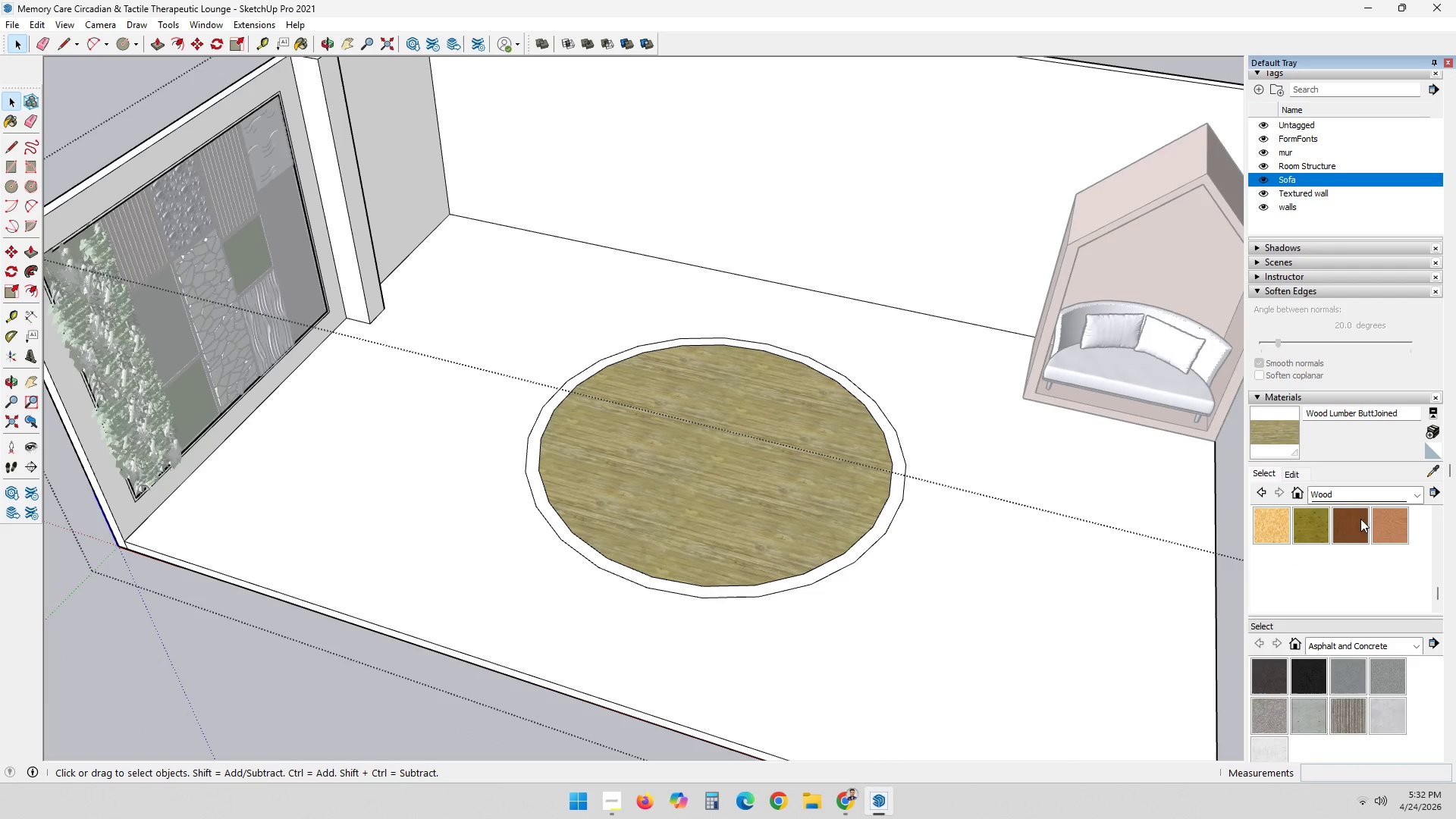 
left_click([1360, 497])
 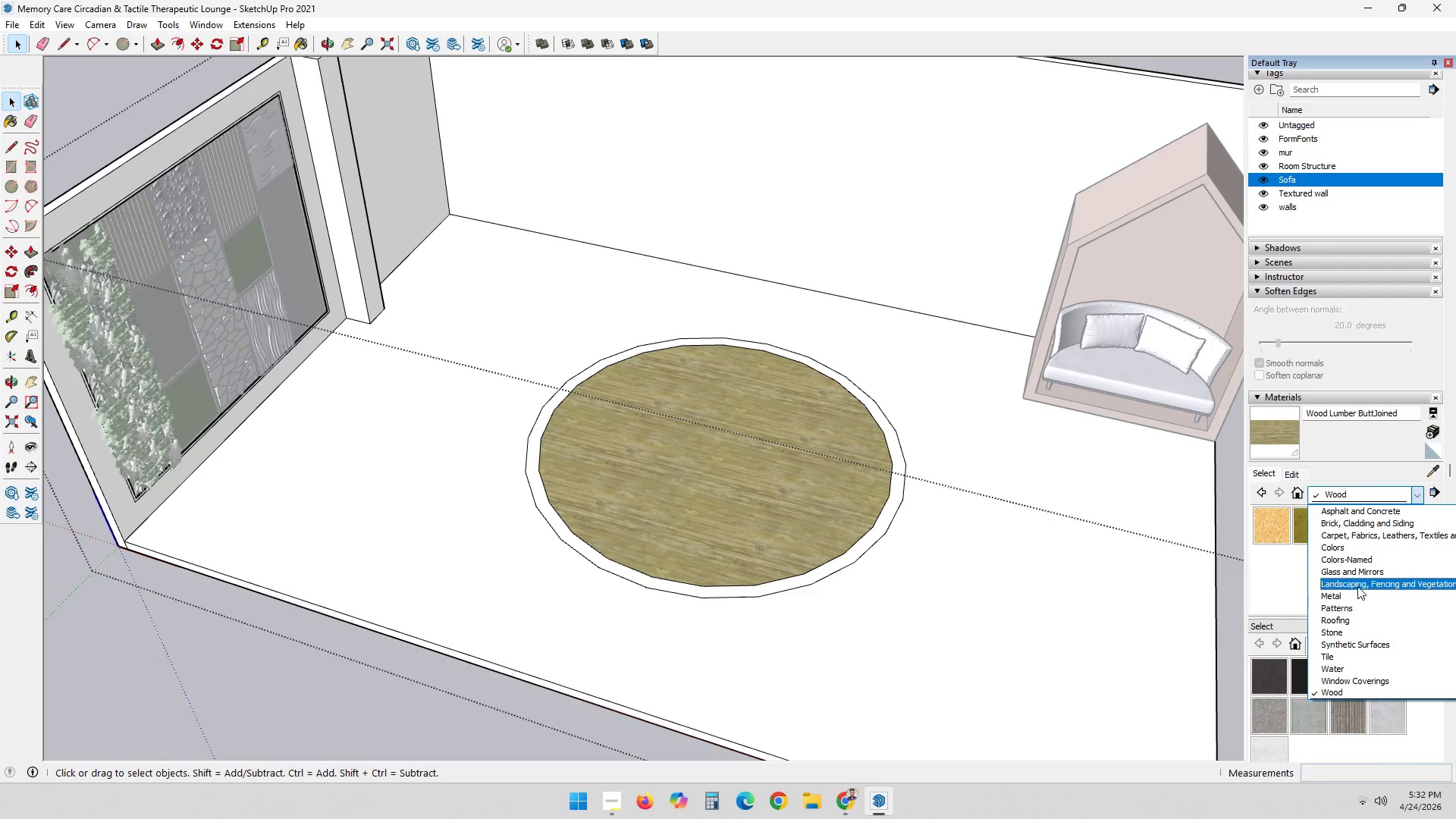 
wait(5.44)
 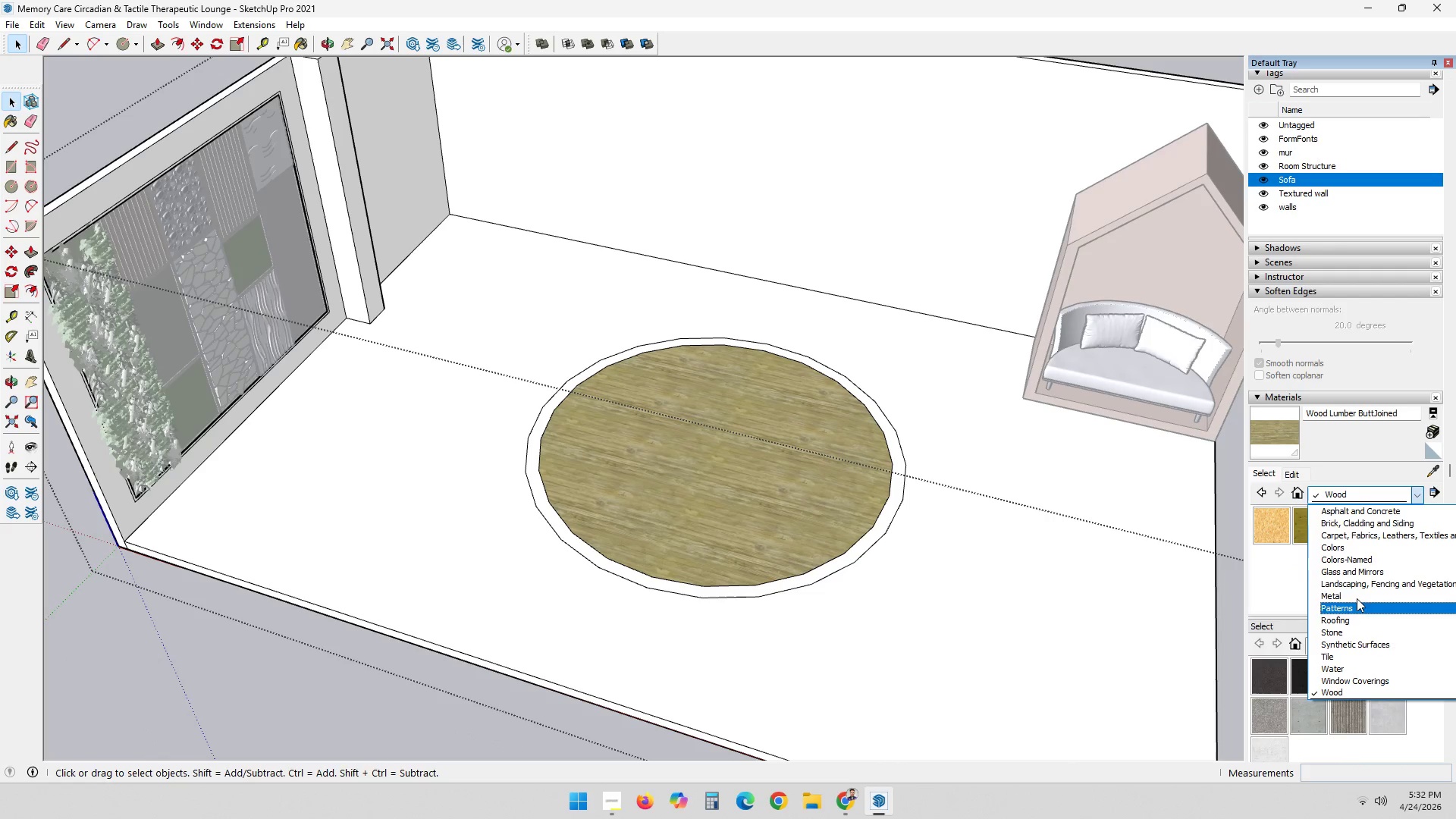 
left_click([1363, 534])
 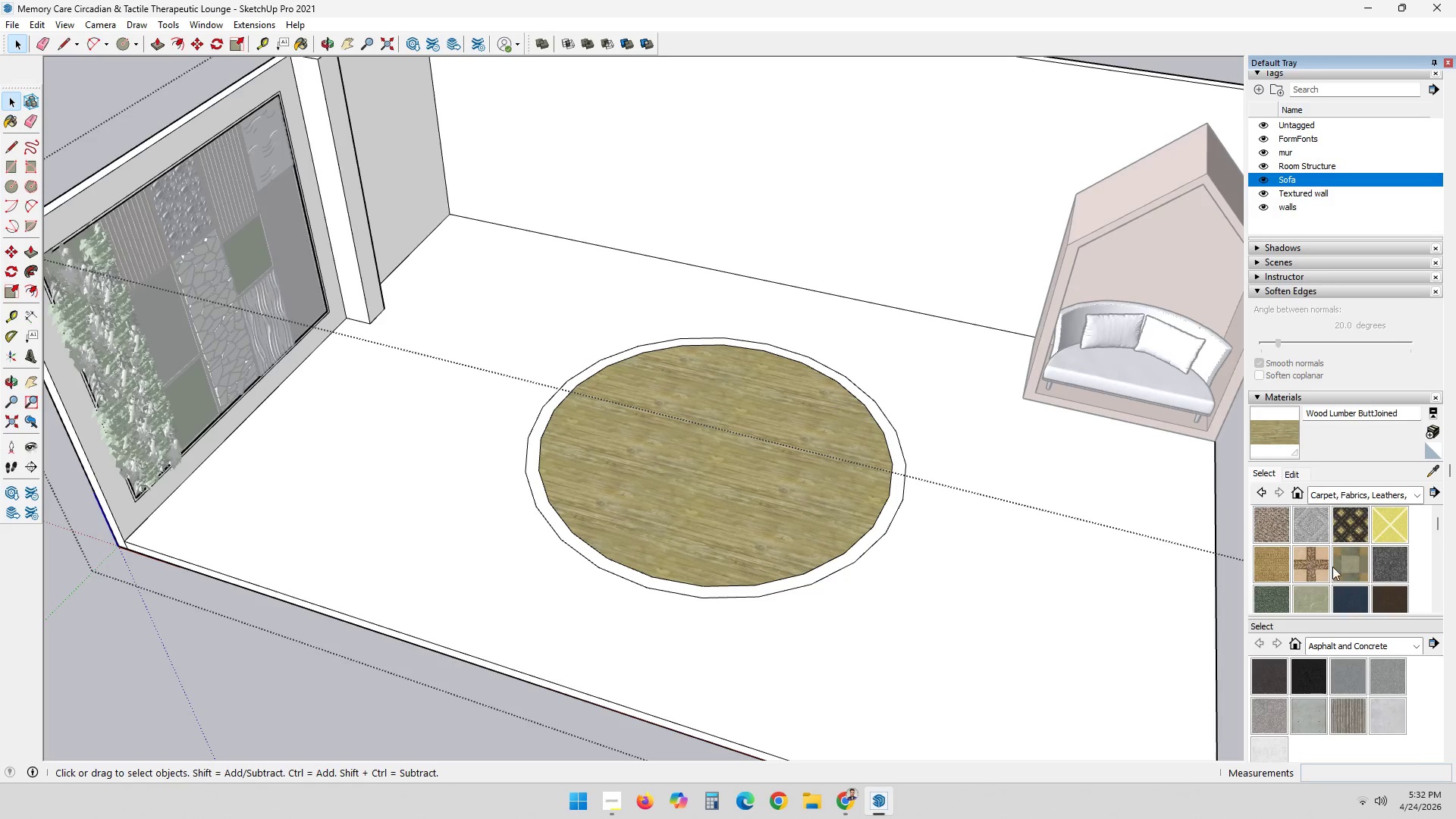 
scroll: coordinate [1327, 540], scroll_direction: down, amount: 1.0
 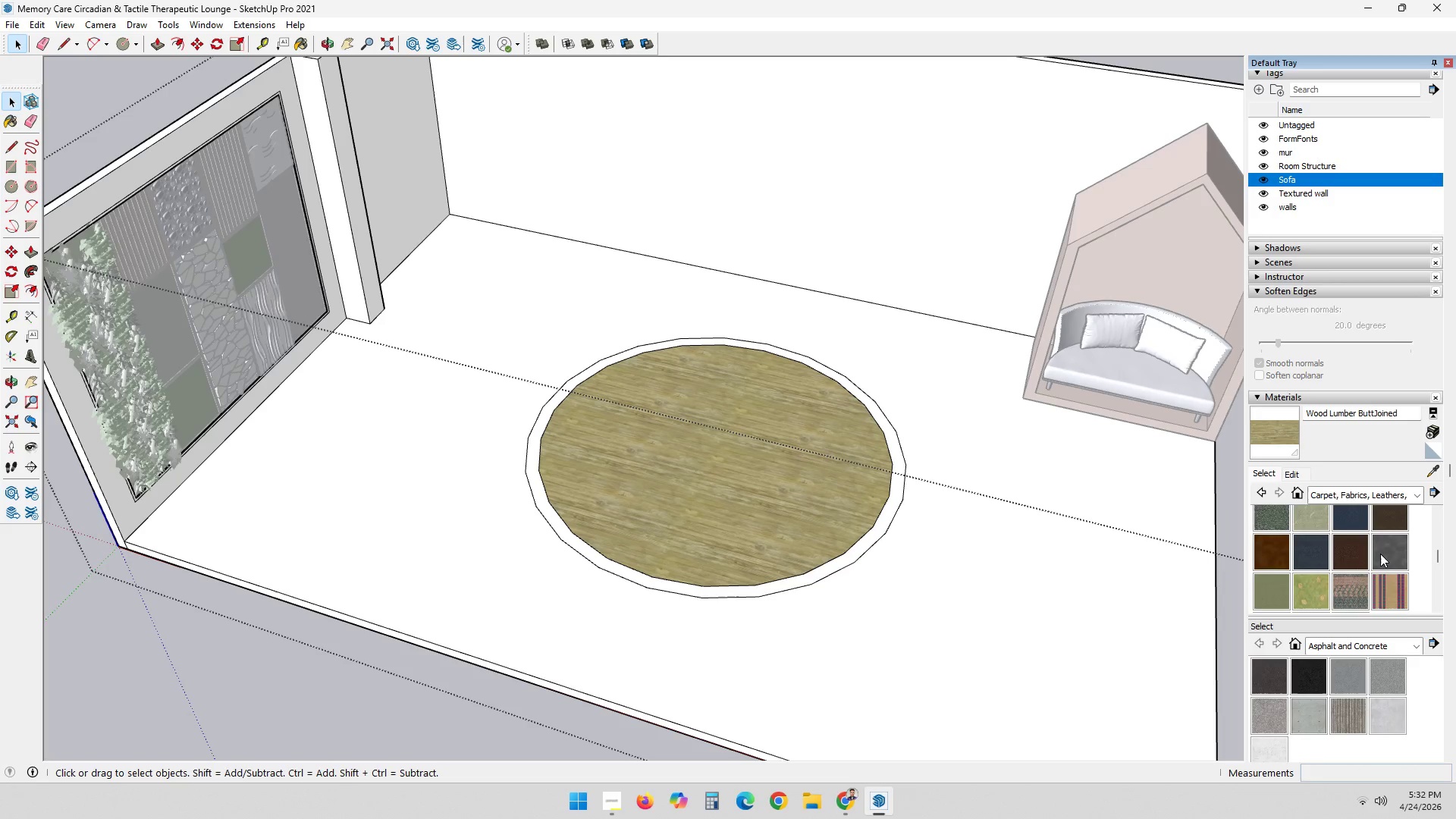 
scroll: coordinate [1392, 566], scroll_direction: up, amount: 1.0
 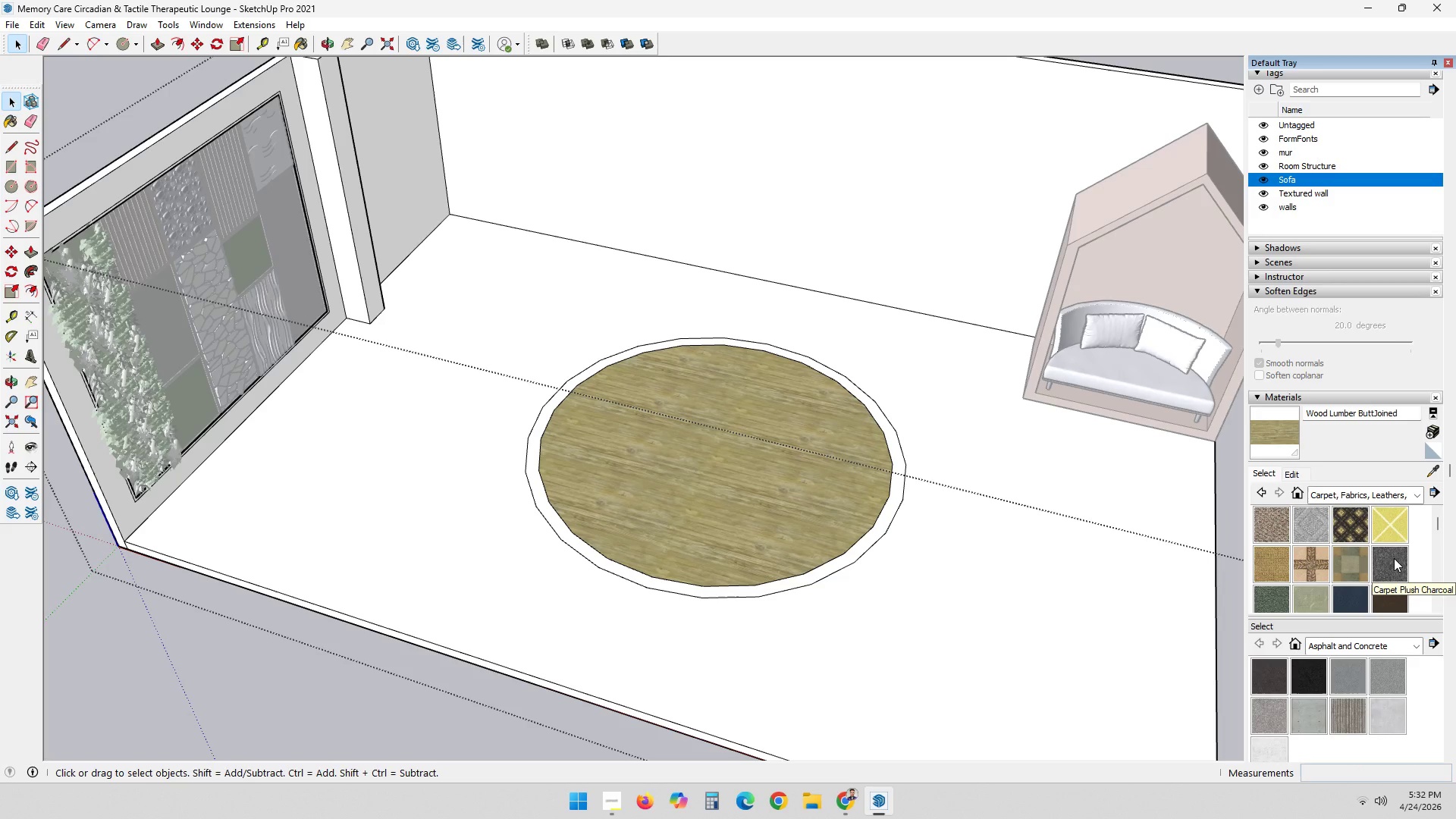 
left_click([1394, 558])
 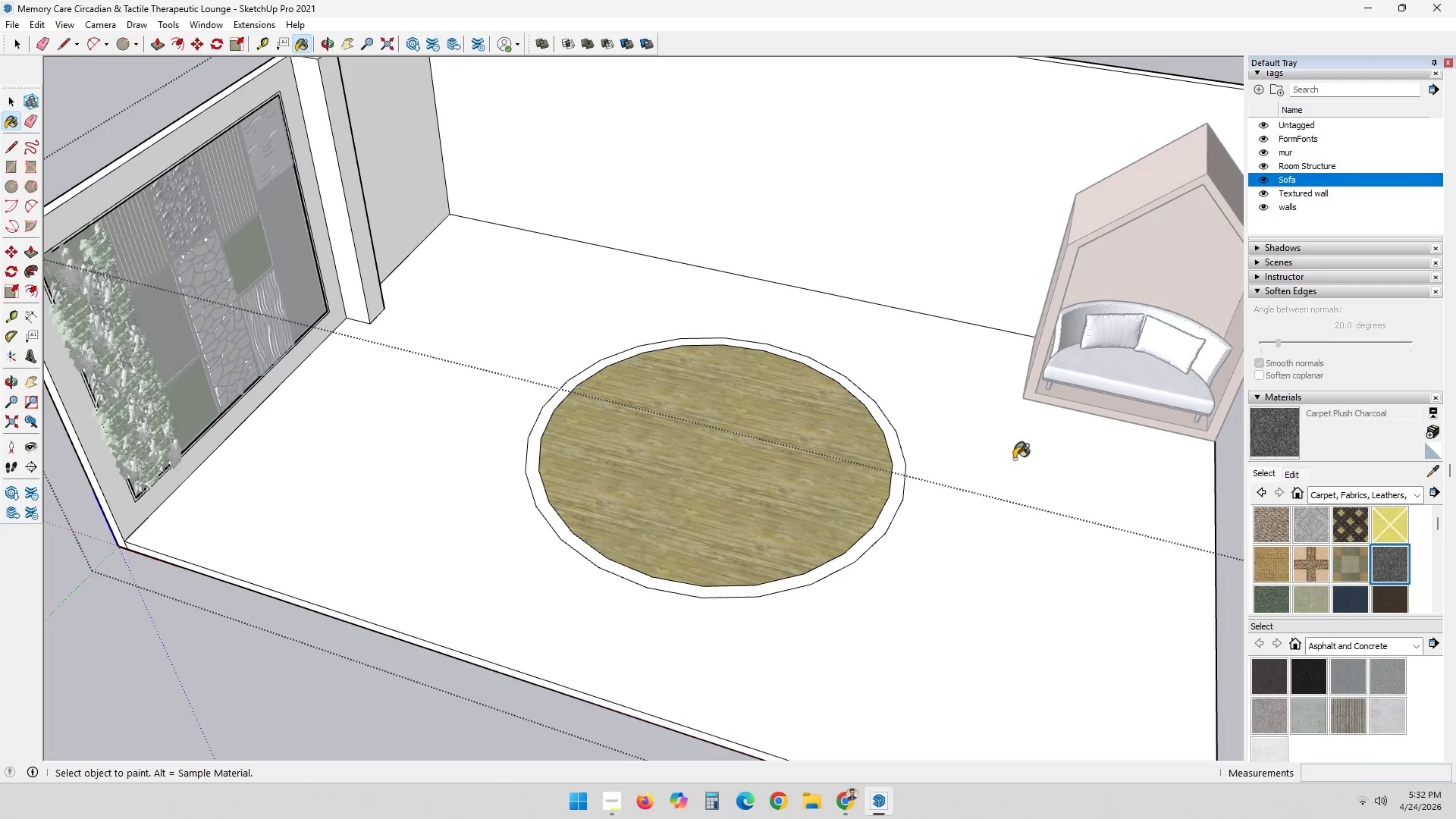 
double_click([1014, 459])
 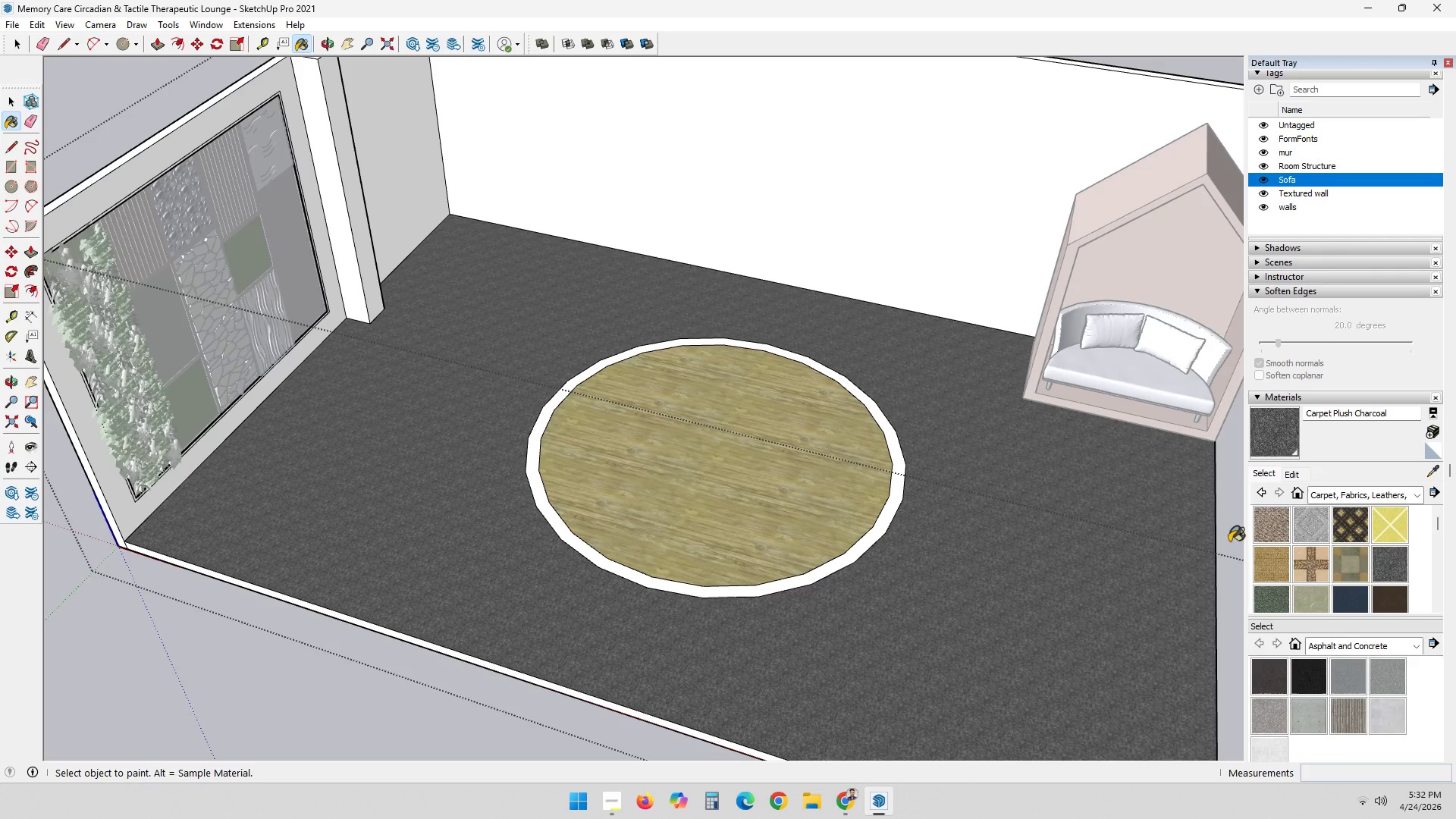 
scroll: coordinate [1345, 571], scroll_direction: down, amount: 1.0
 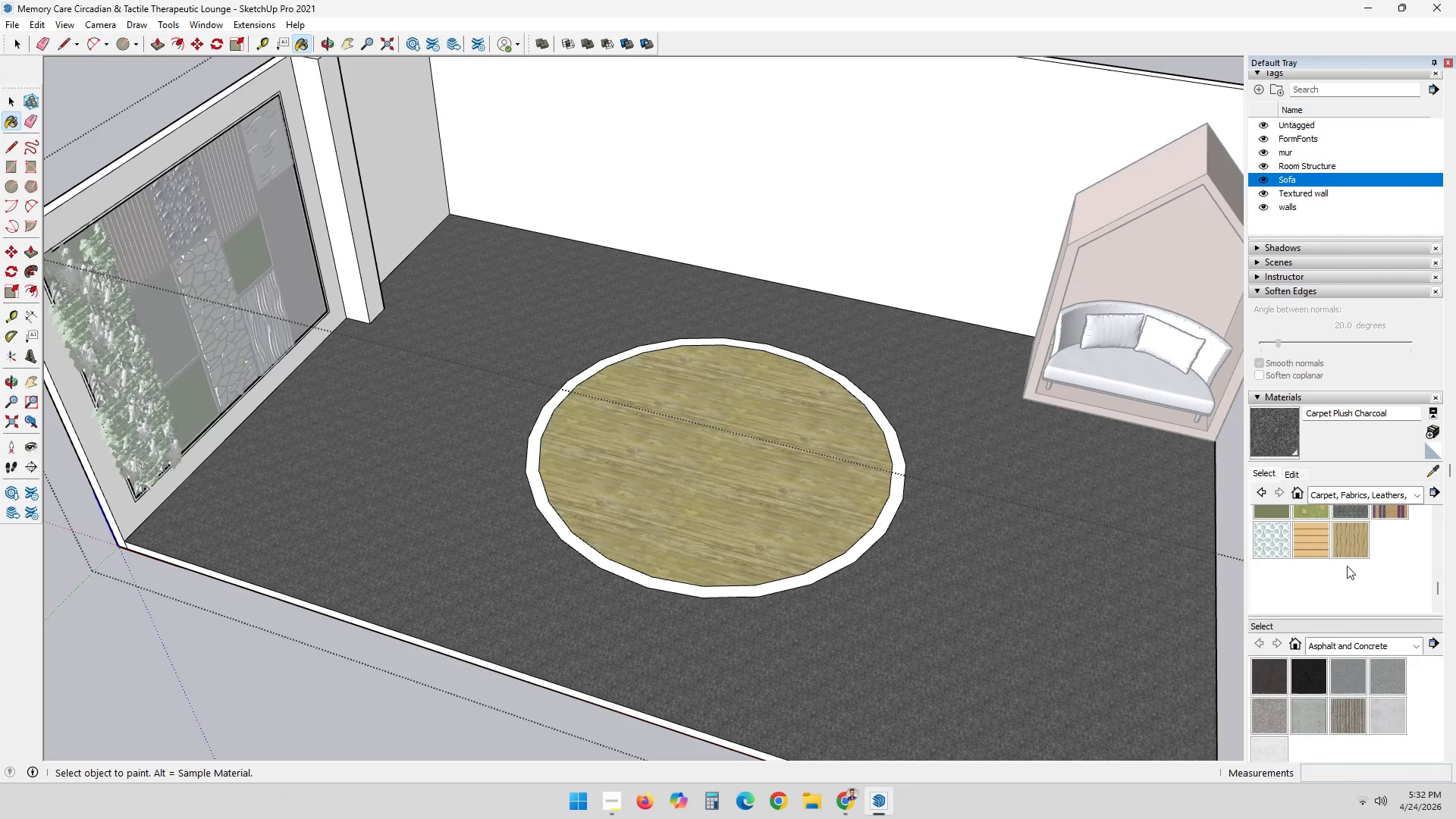 
left_click([1351, 542])
 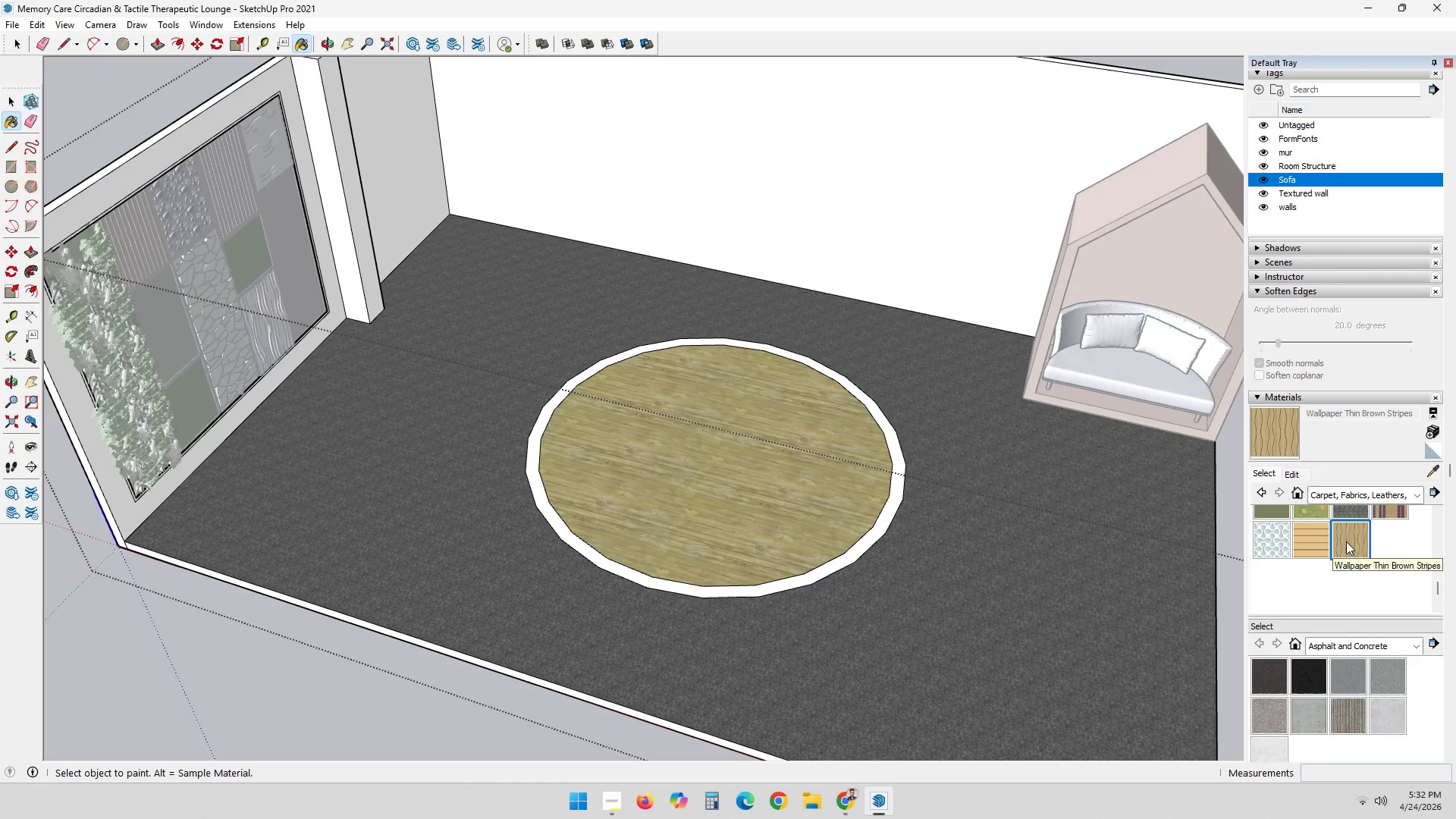 
left_click([913, 501])
 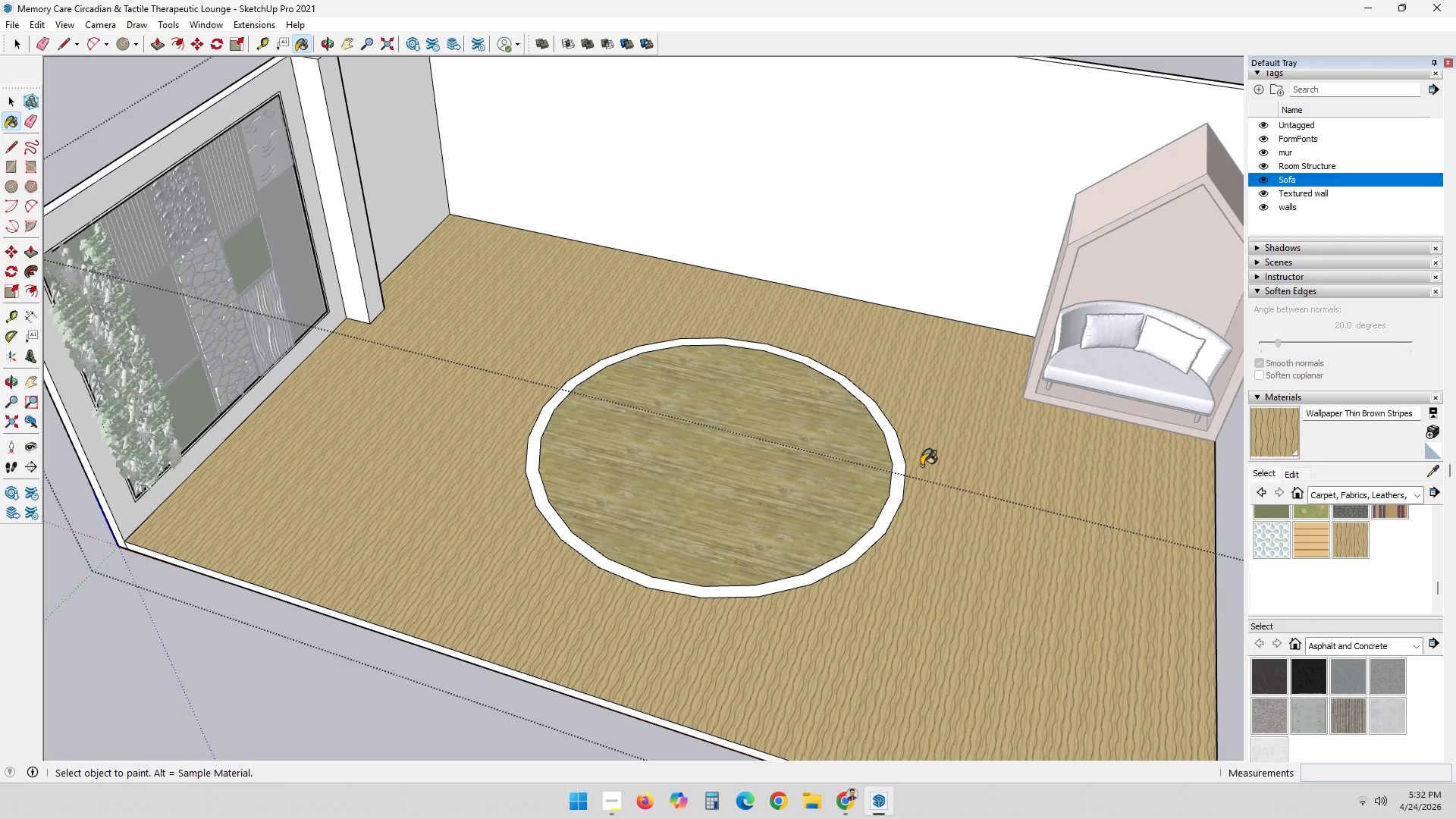 
left_click([1329, 491])
 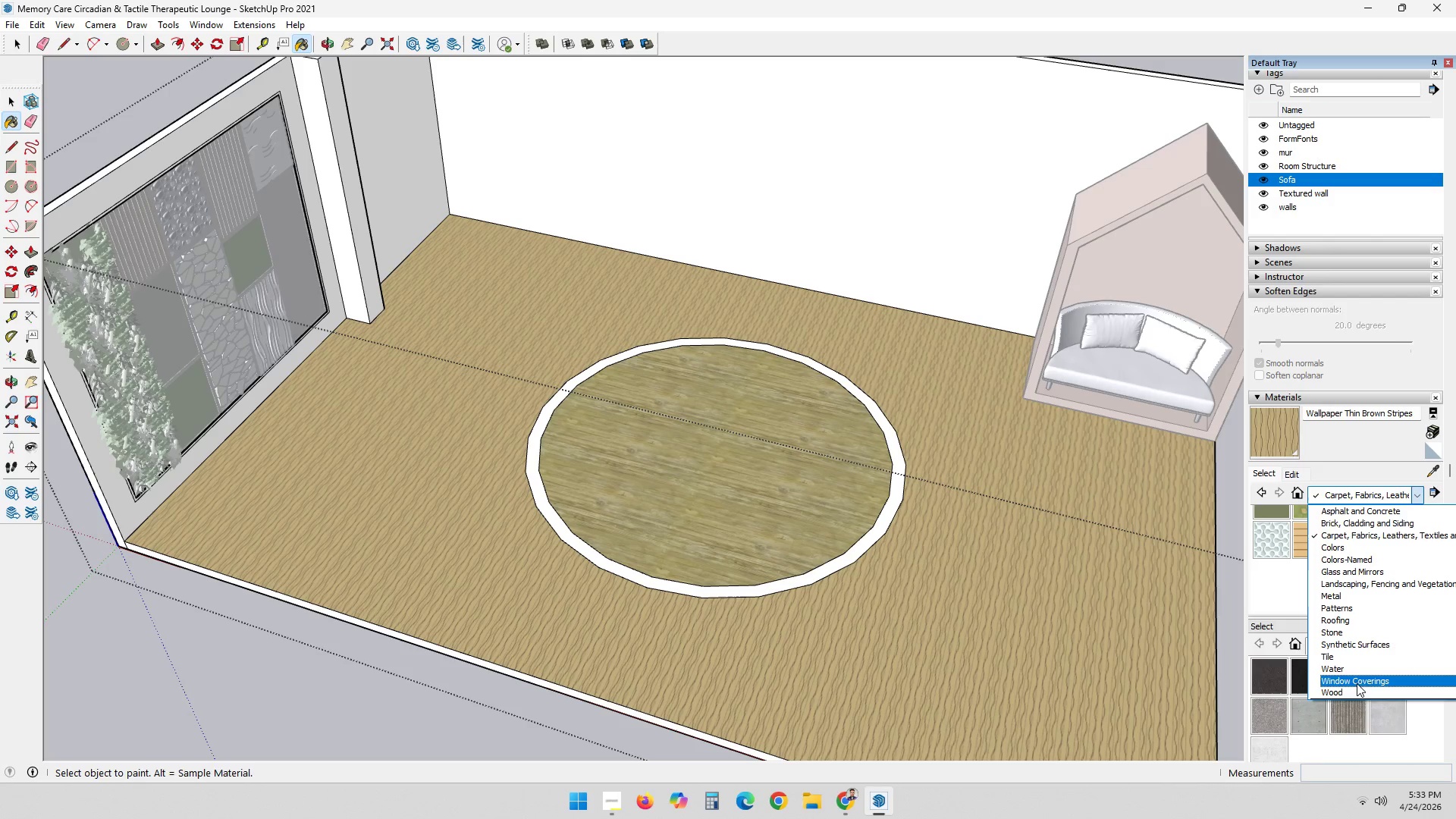 
left_click([1354, 693])
 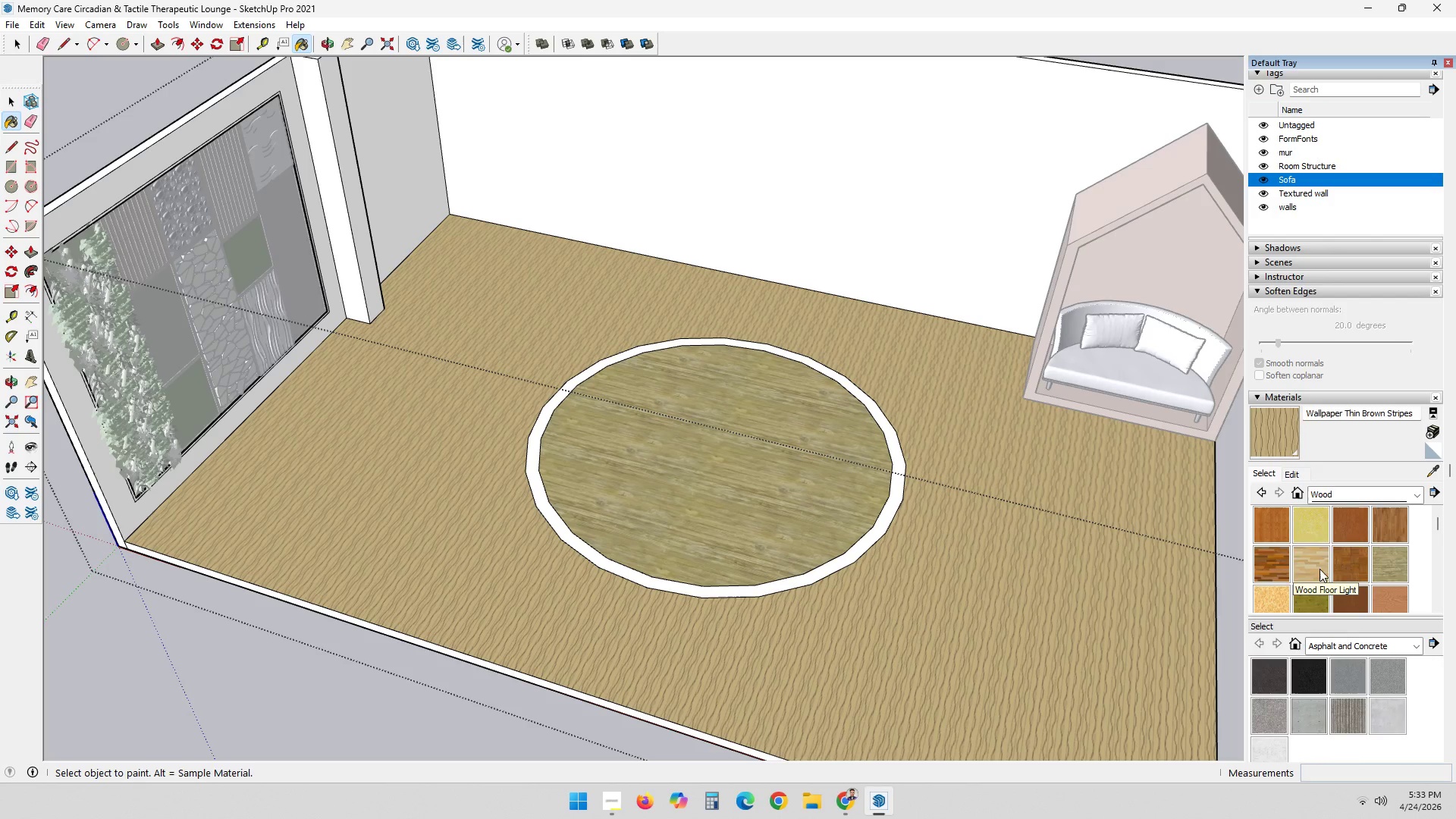 
double_click([1068, 571])
 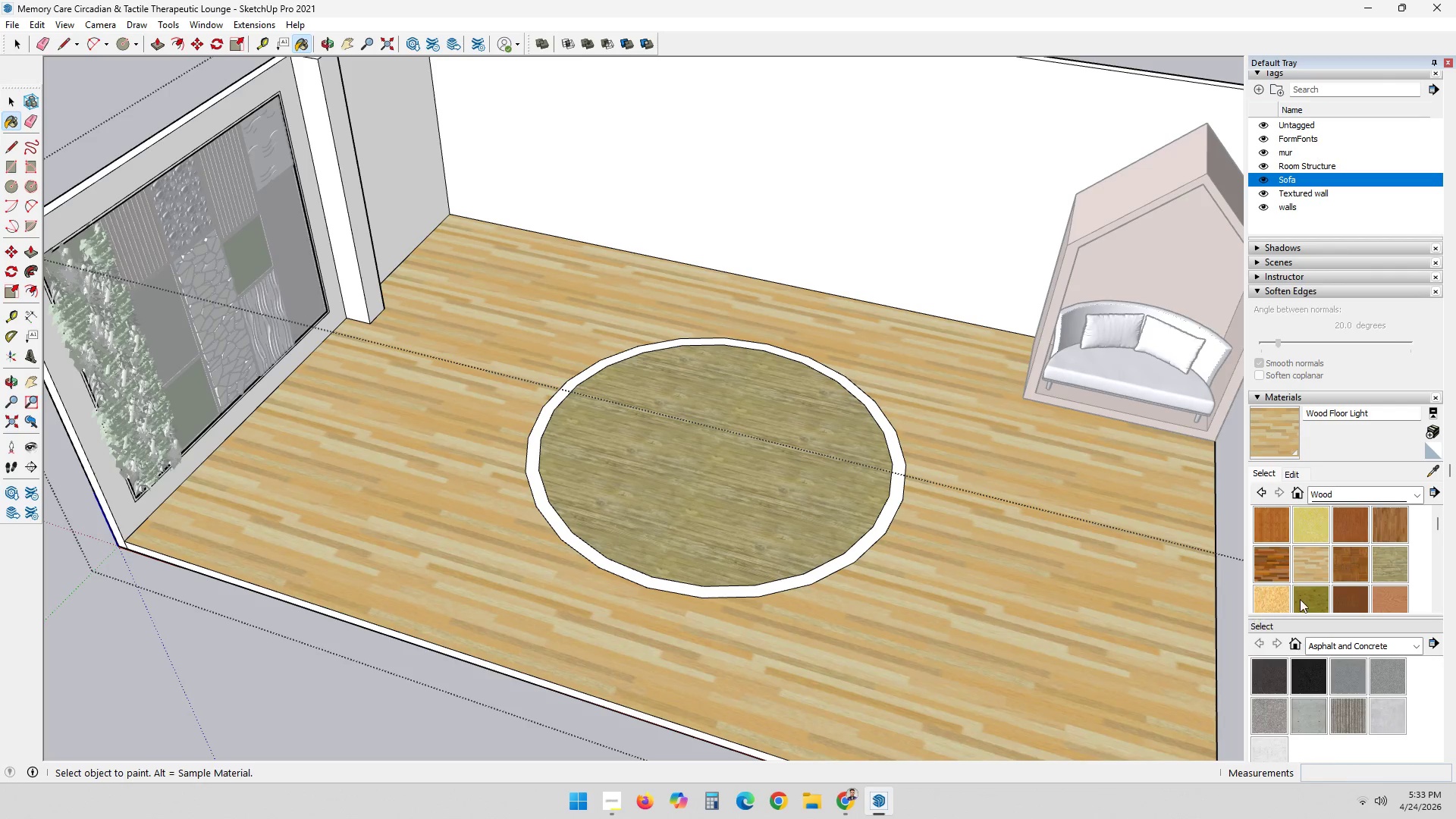 
double_click([1081, 573])
 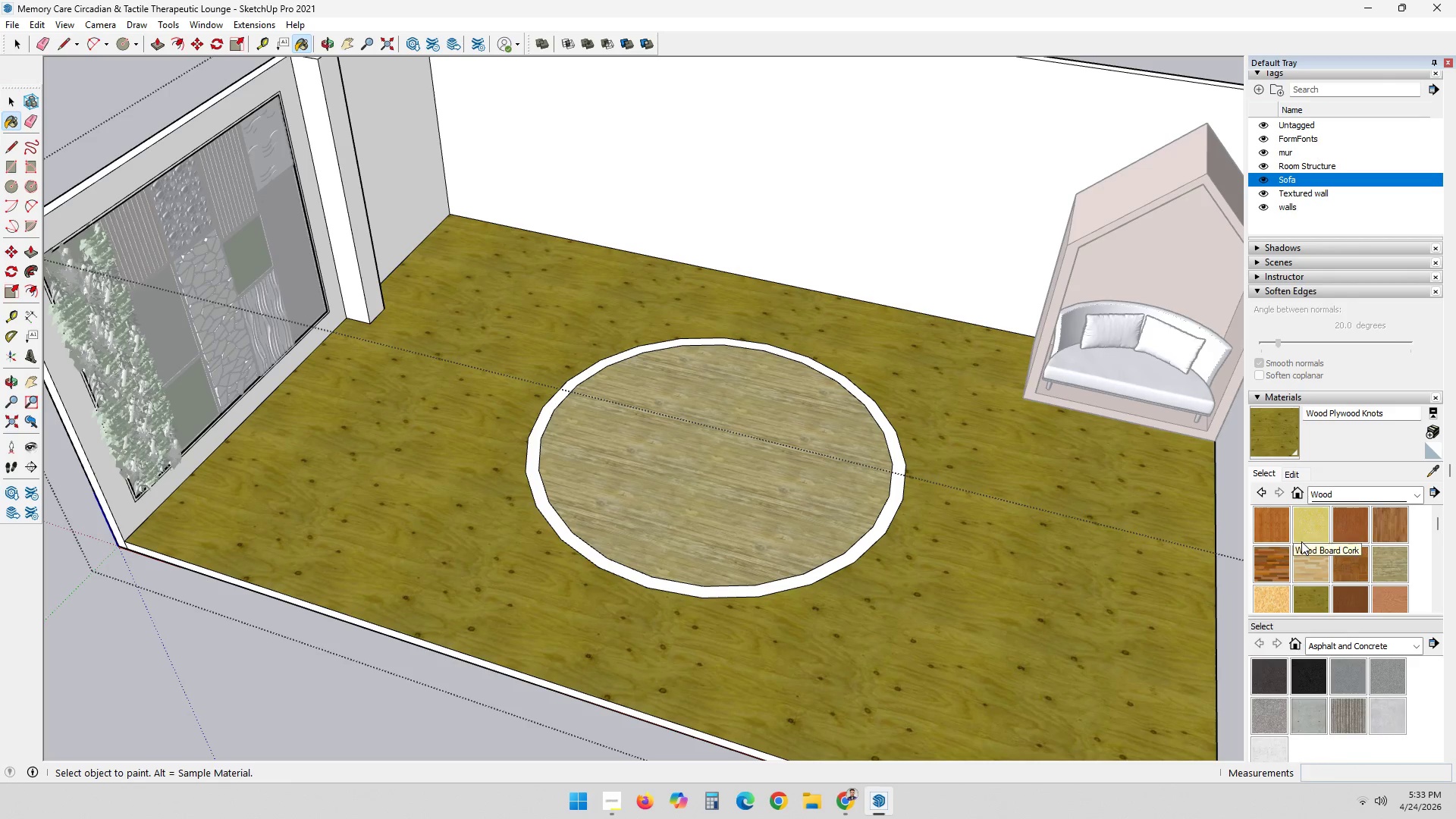 
double_click([1087, 542])
 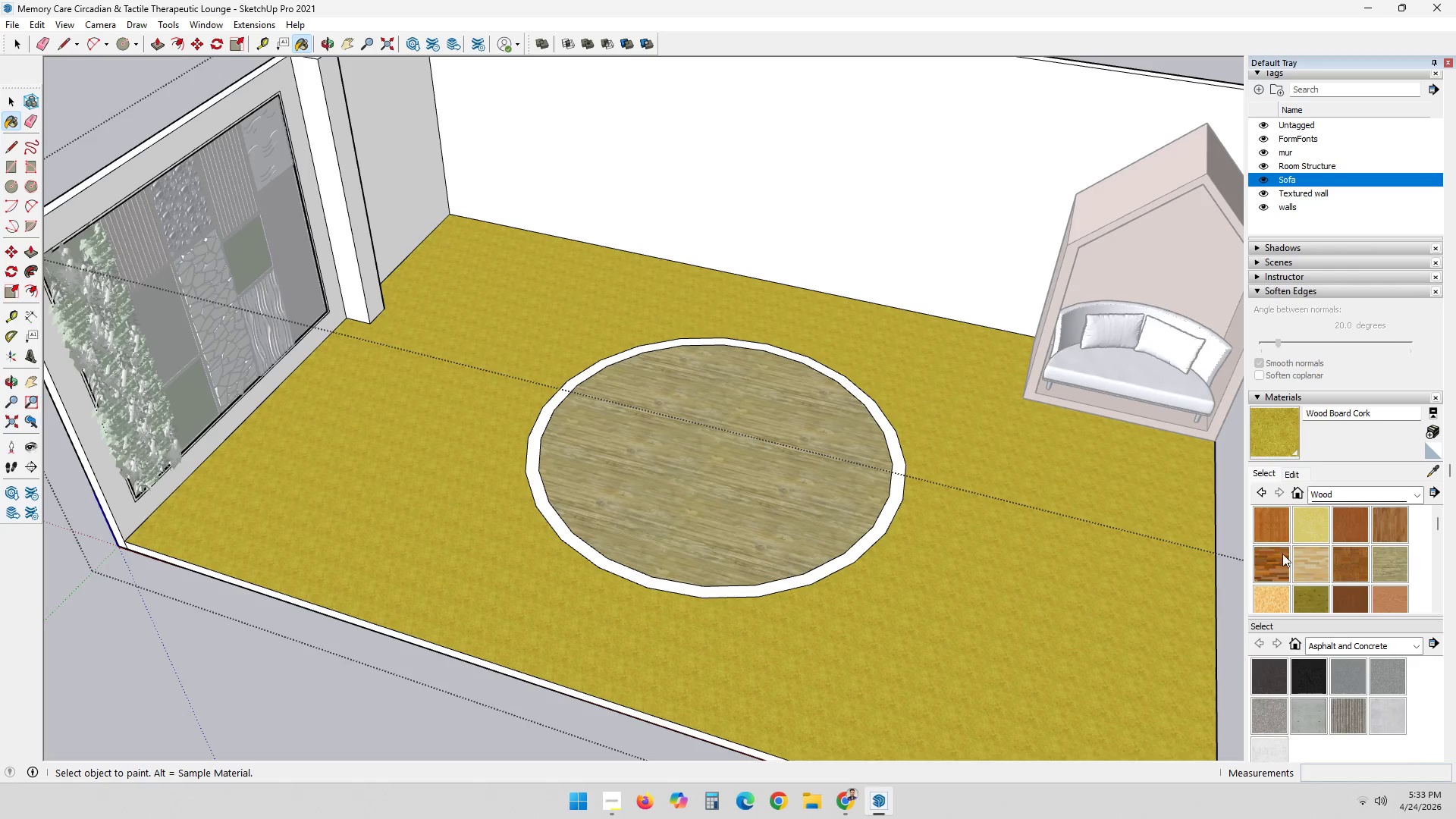 
scroll: coordinate [1347, 557], scroll_direction: none, amount: 0.0
 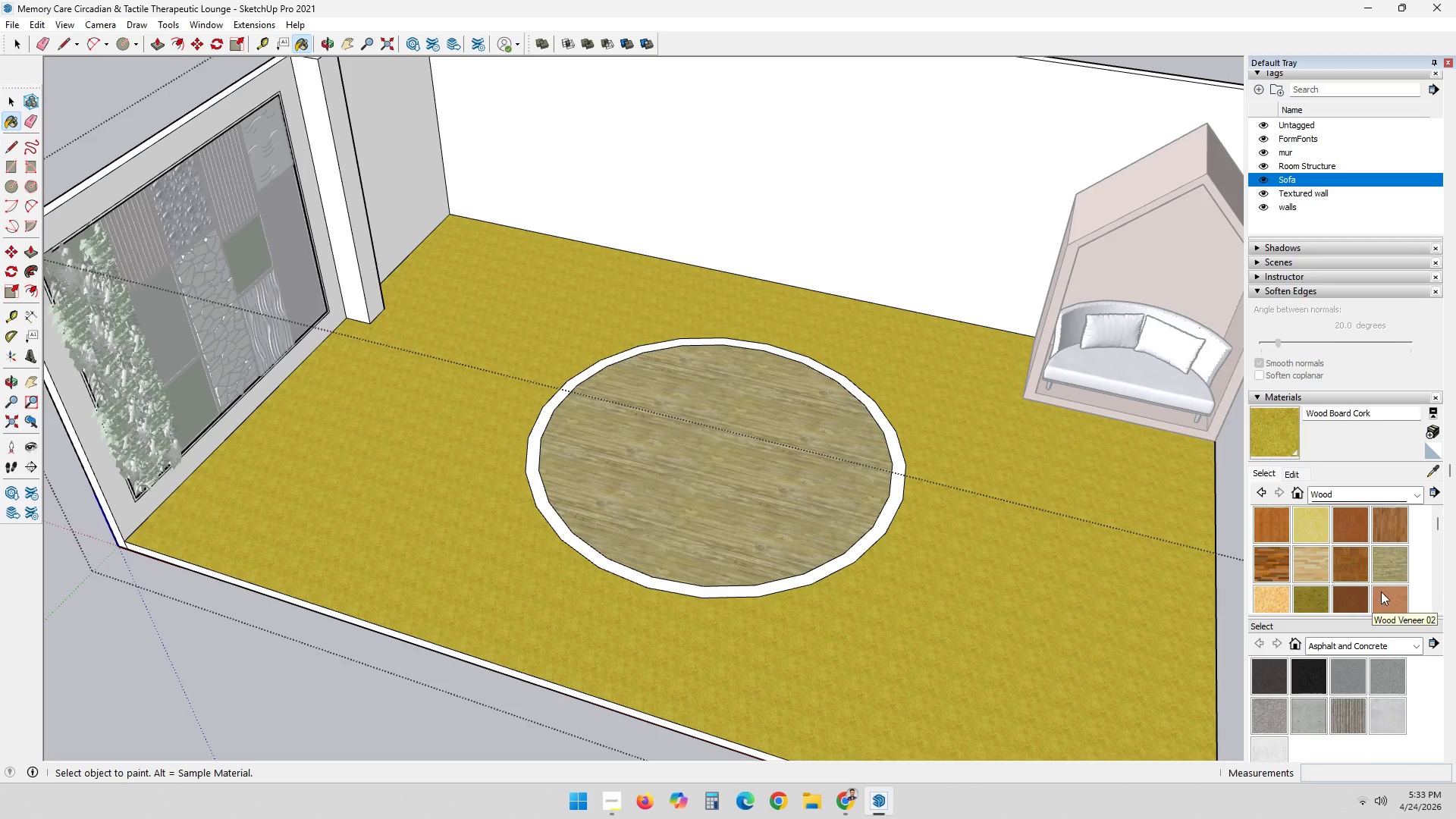 
double_click([1125, 570])
 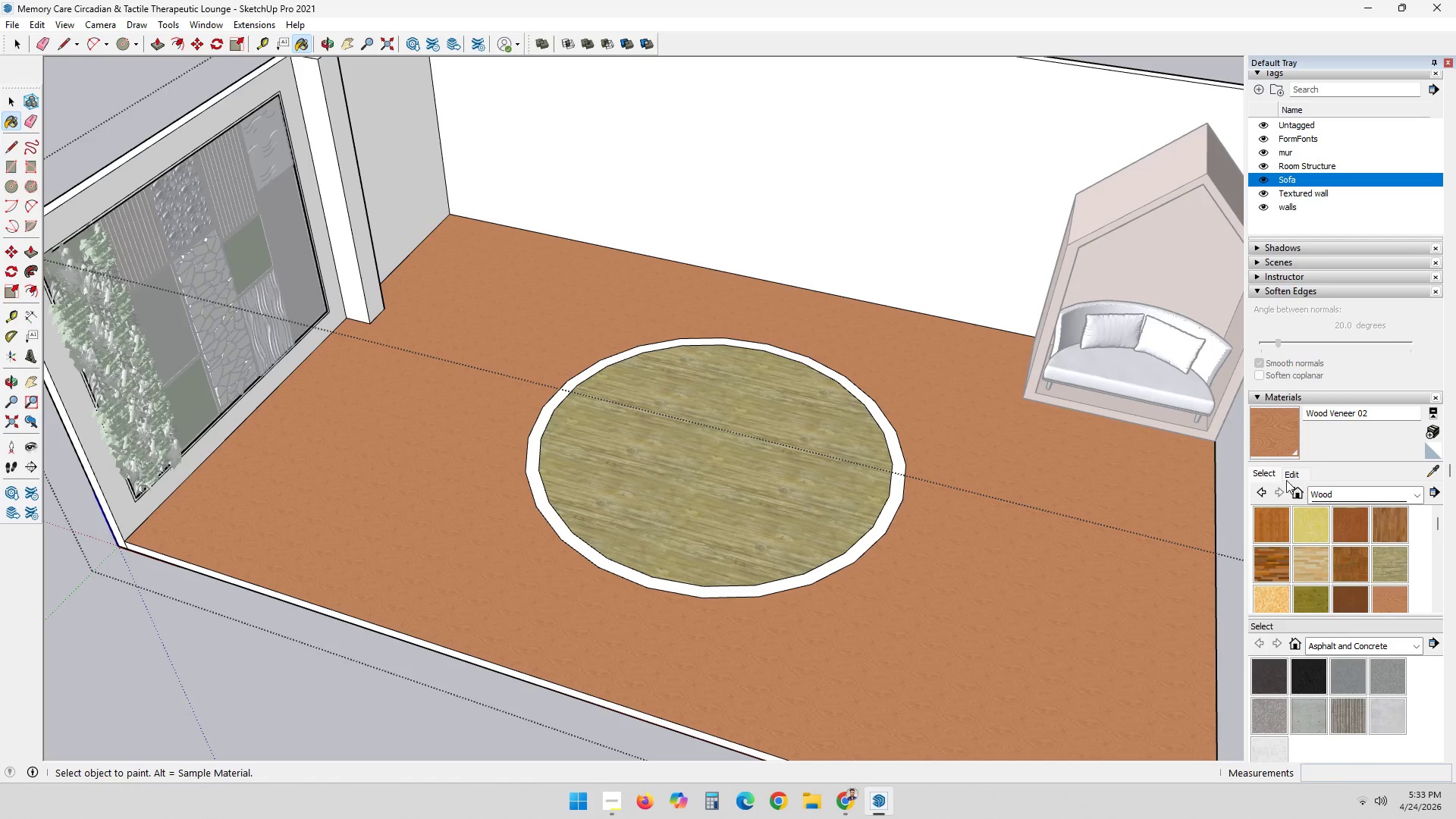 
left_click([1318, 491])
 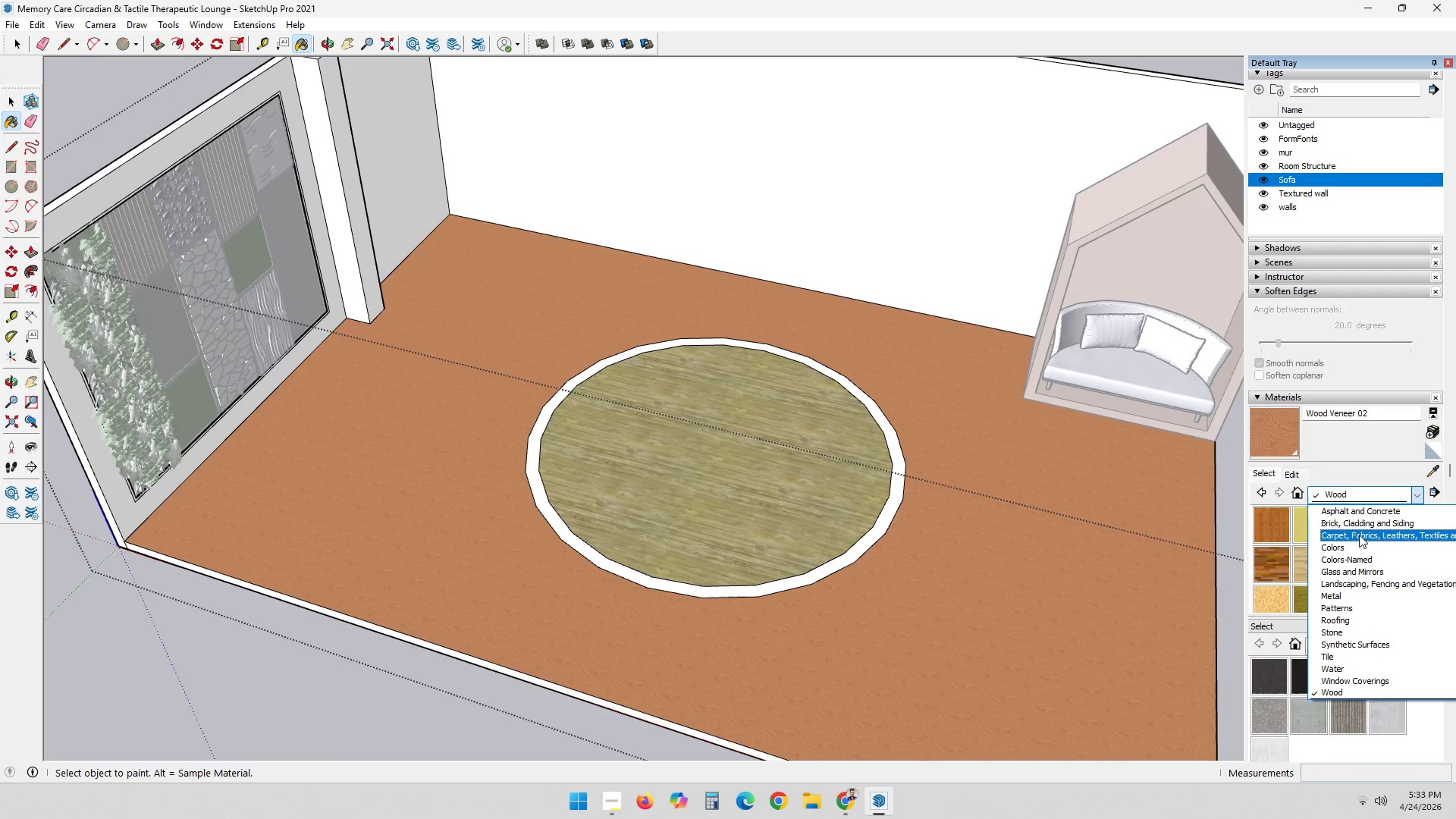 
left_click([1359, 526])
 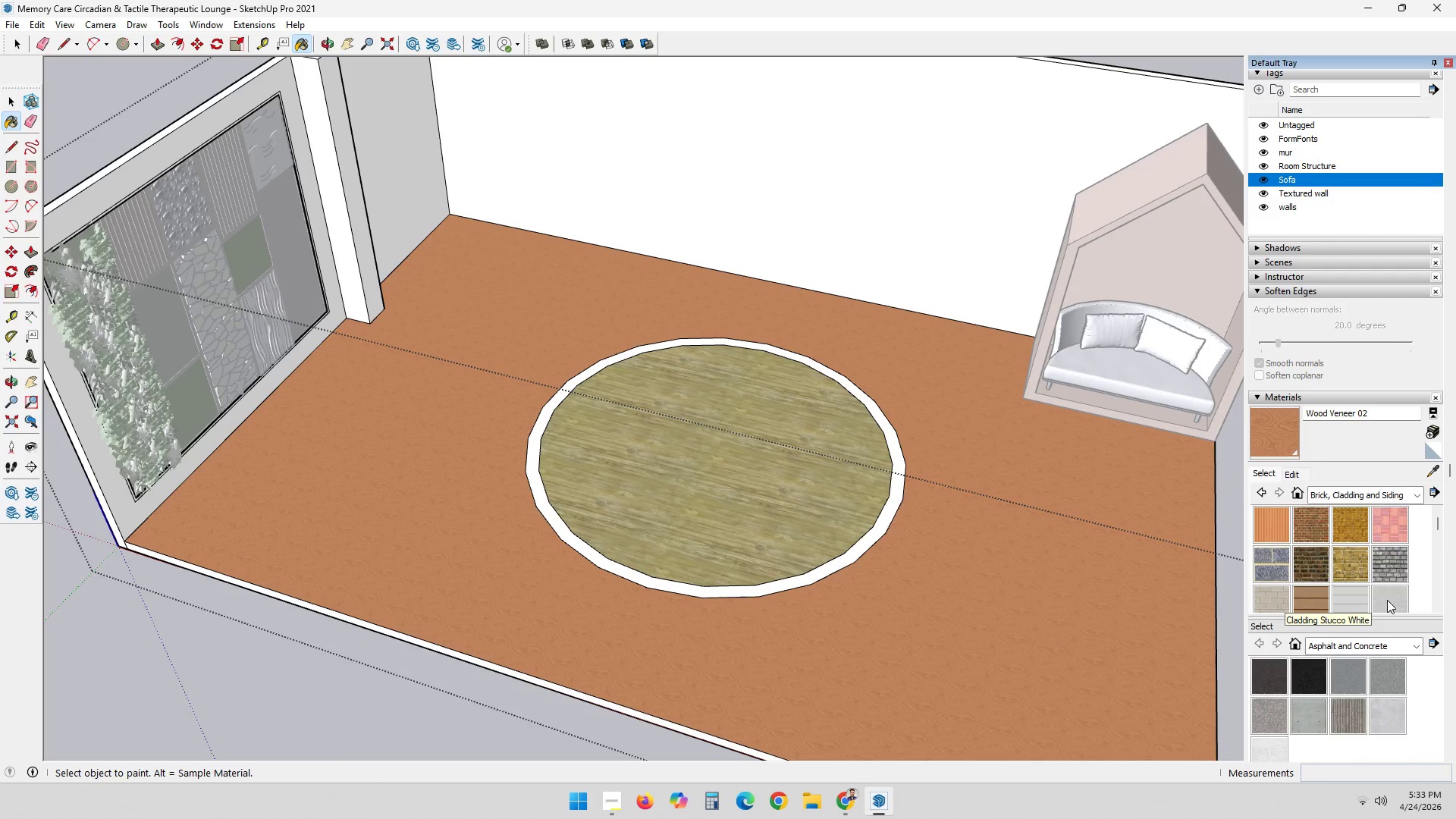 
left_click([1387, 600])
 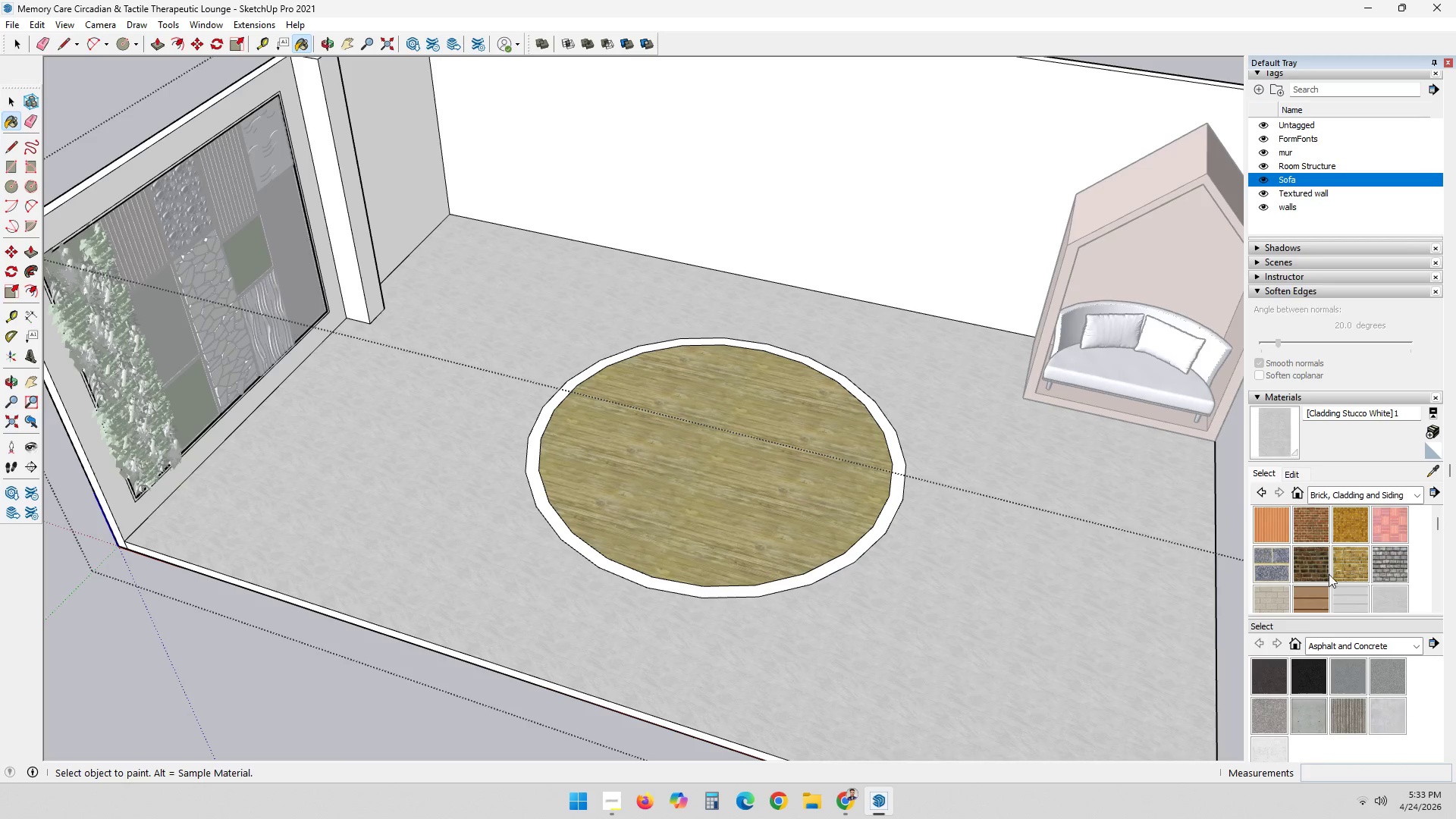 
scroll: coordinate [1353, 579], scroll_direction: down, amount: 1.0
 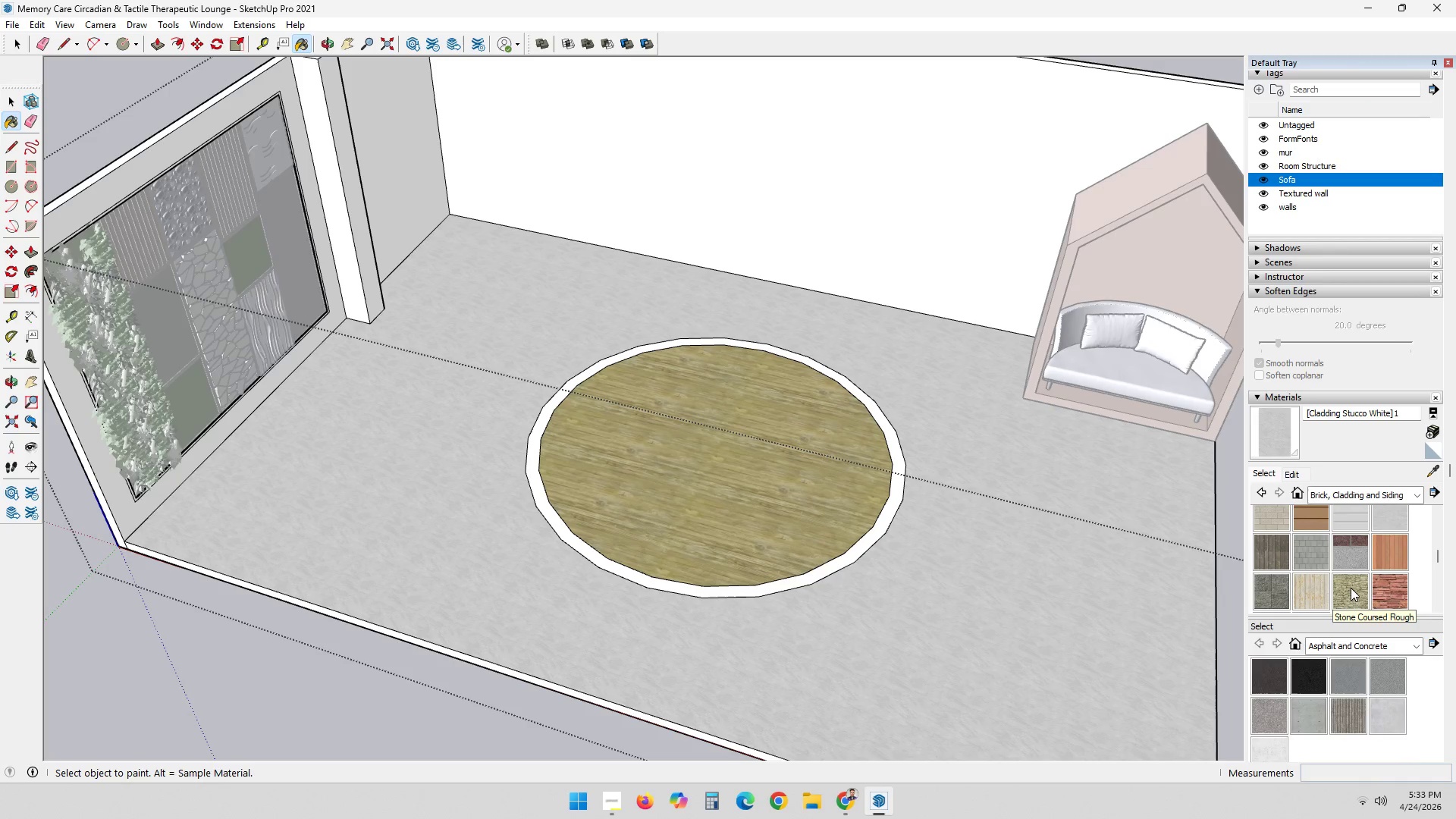 
scroll: coordinate [1351, 588], scroll_direction: none, amount: 0.0
 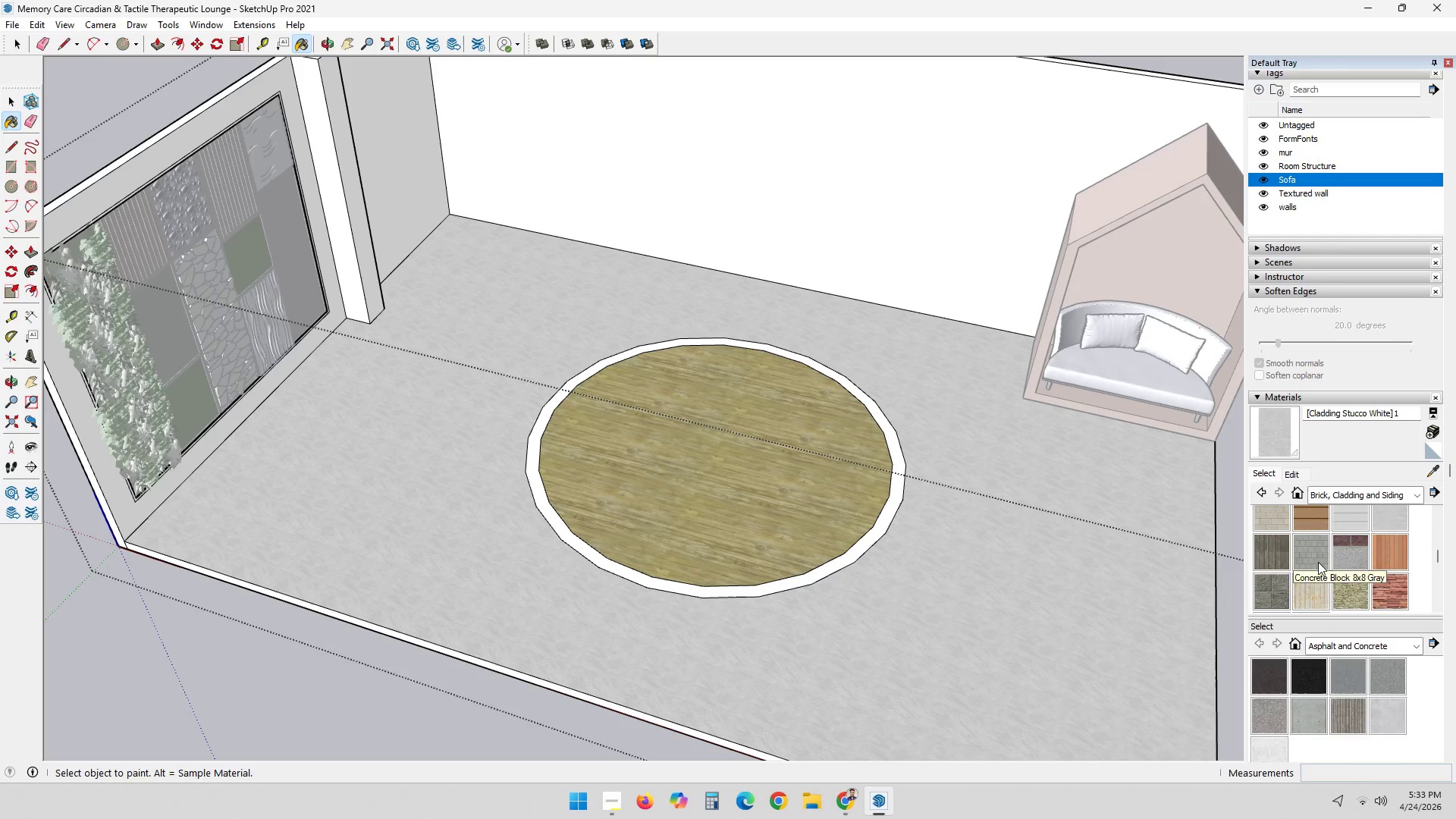 
scroll: coordinate [1316, 556], scroll_direction: up, amount: 1.0
 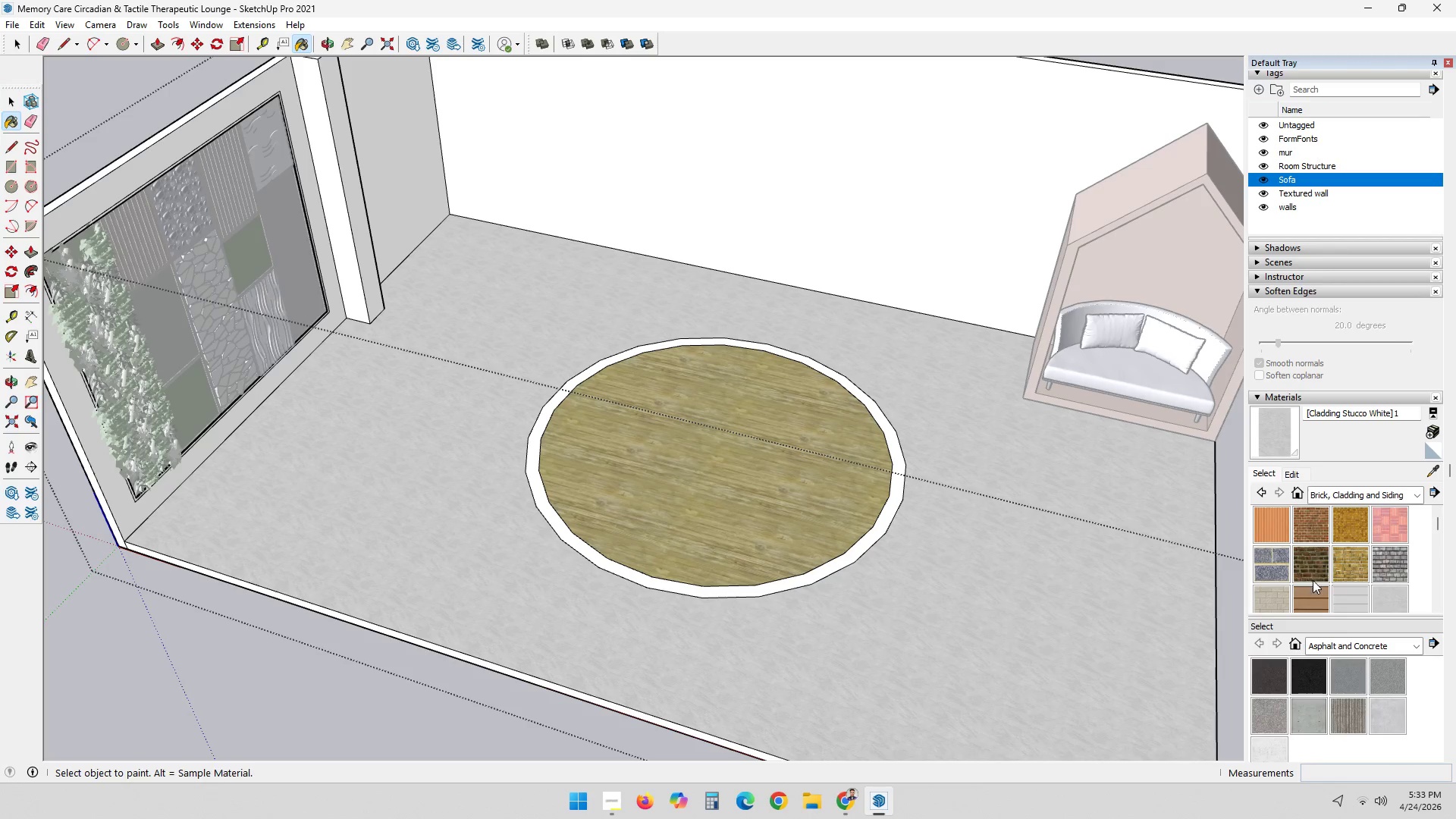 
mouse_move([1315, 568])
 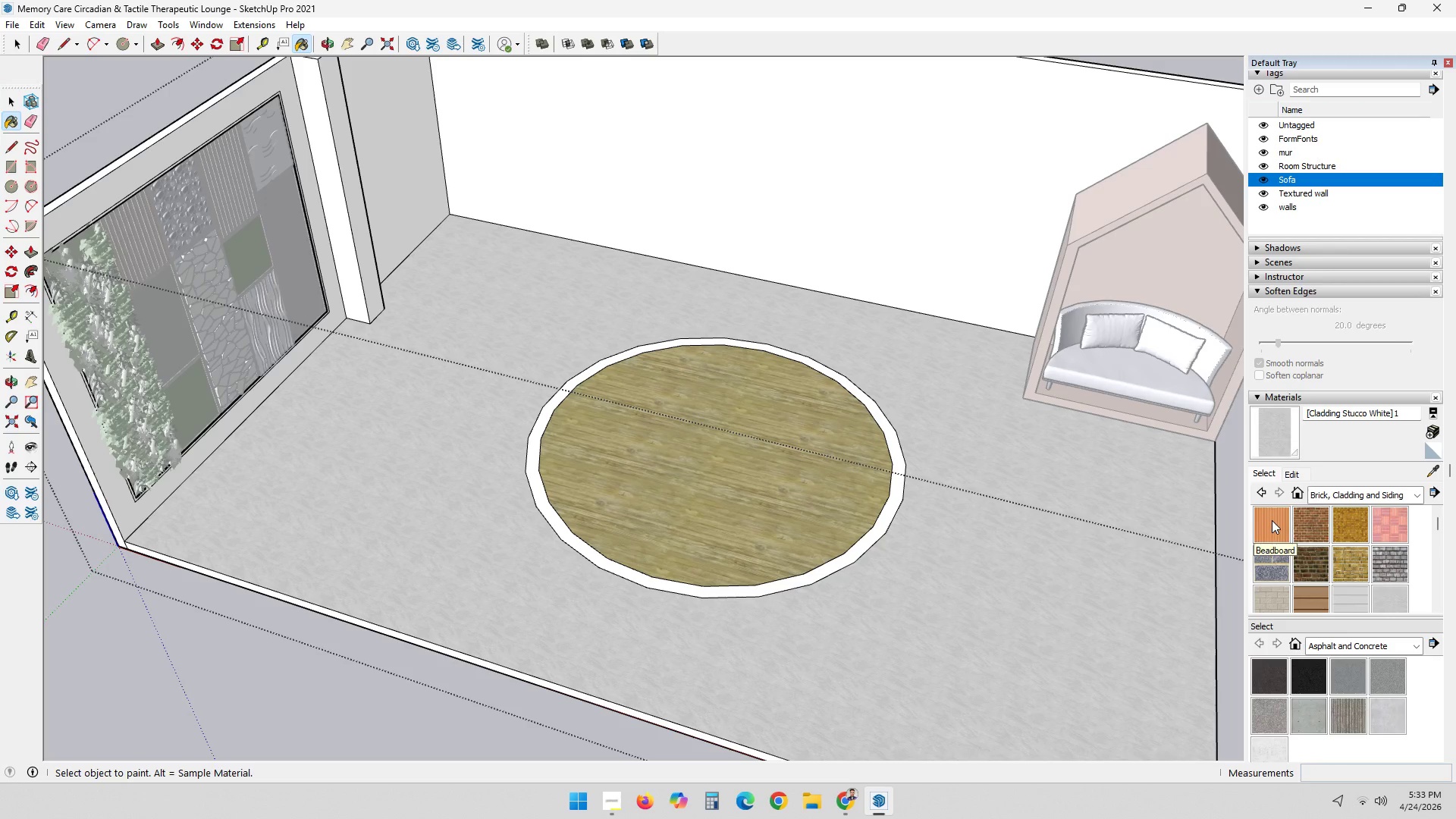 
double_click([1130, 535])
 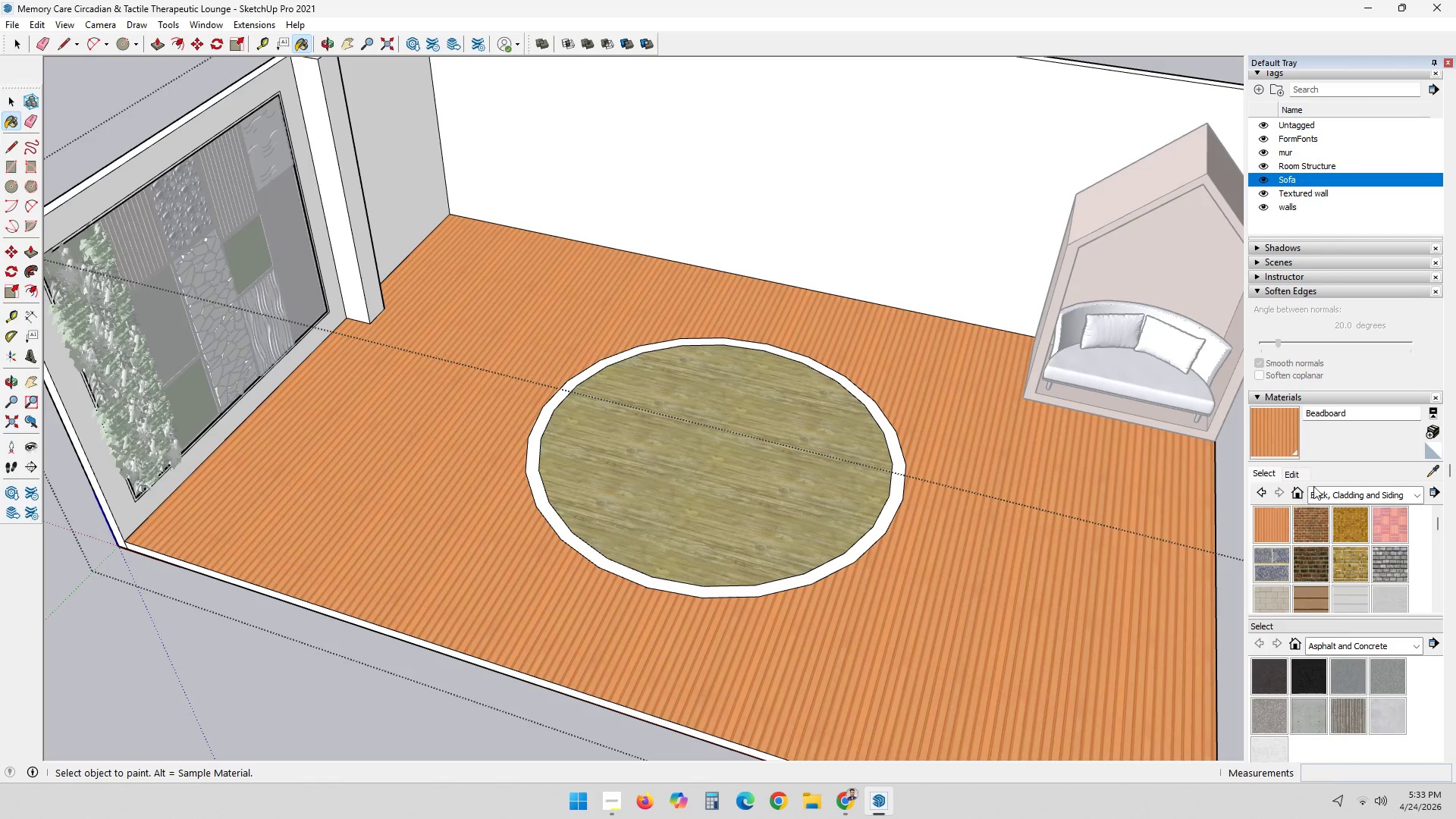 
left_click([1326, 497])
 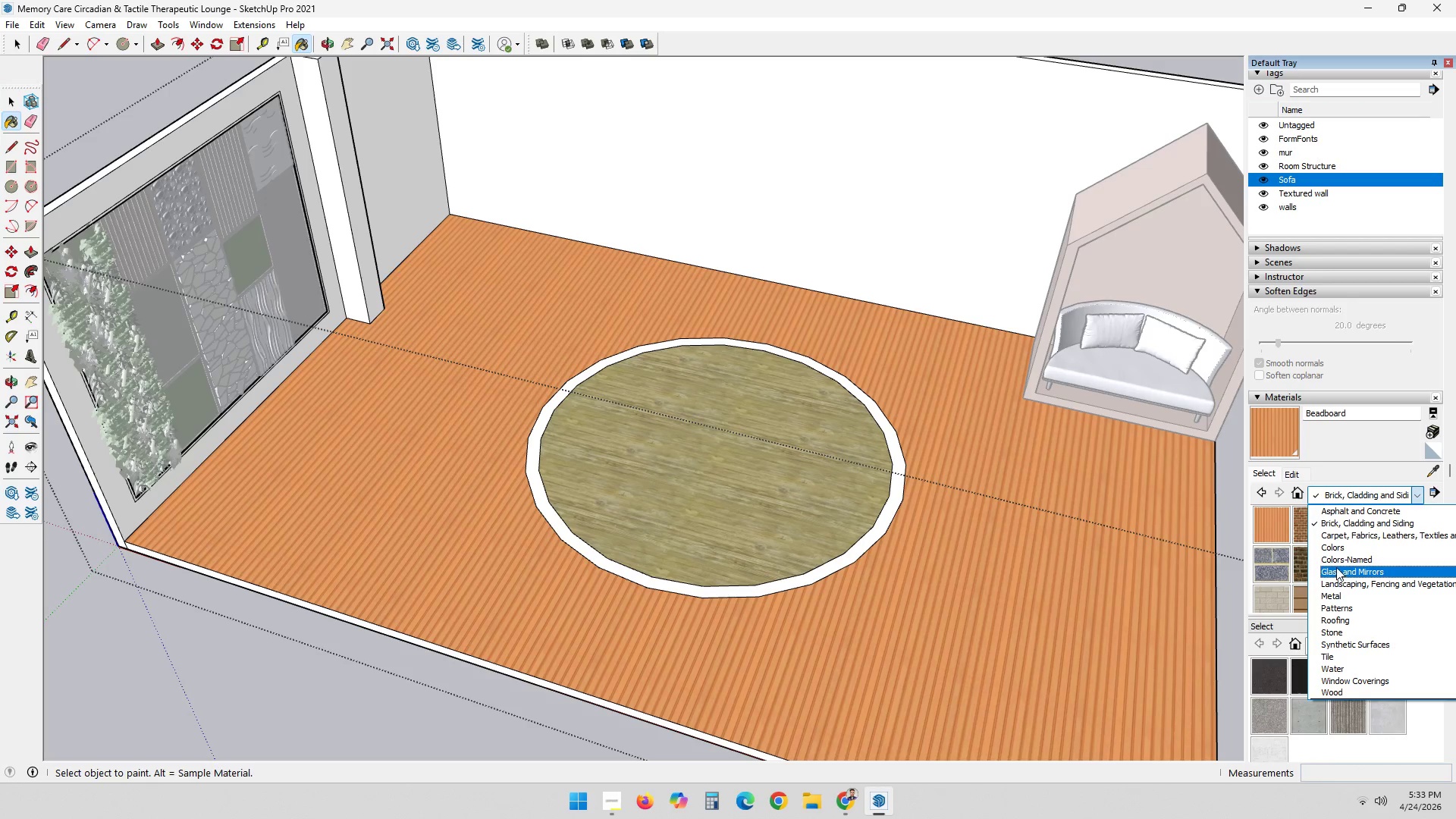 
scroll: coordinate [1338, 561], scroll_direction: up, amount: 1.0
 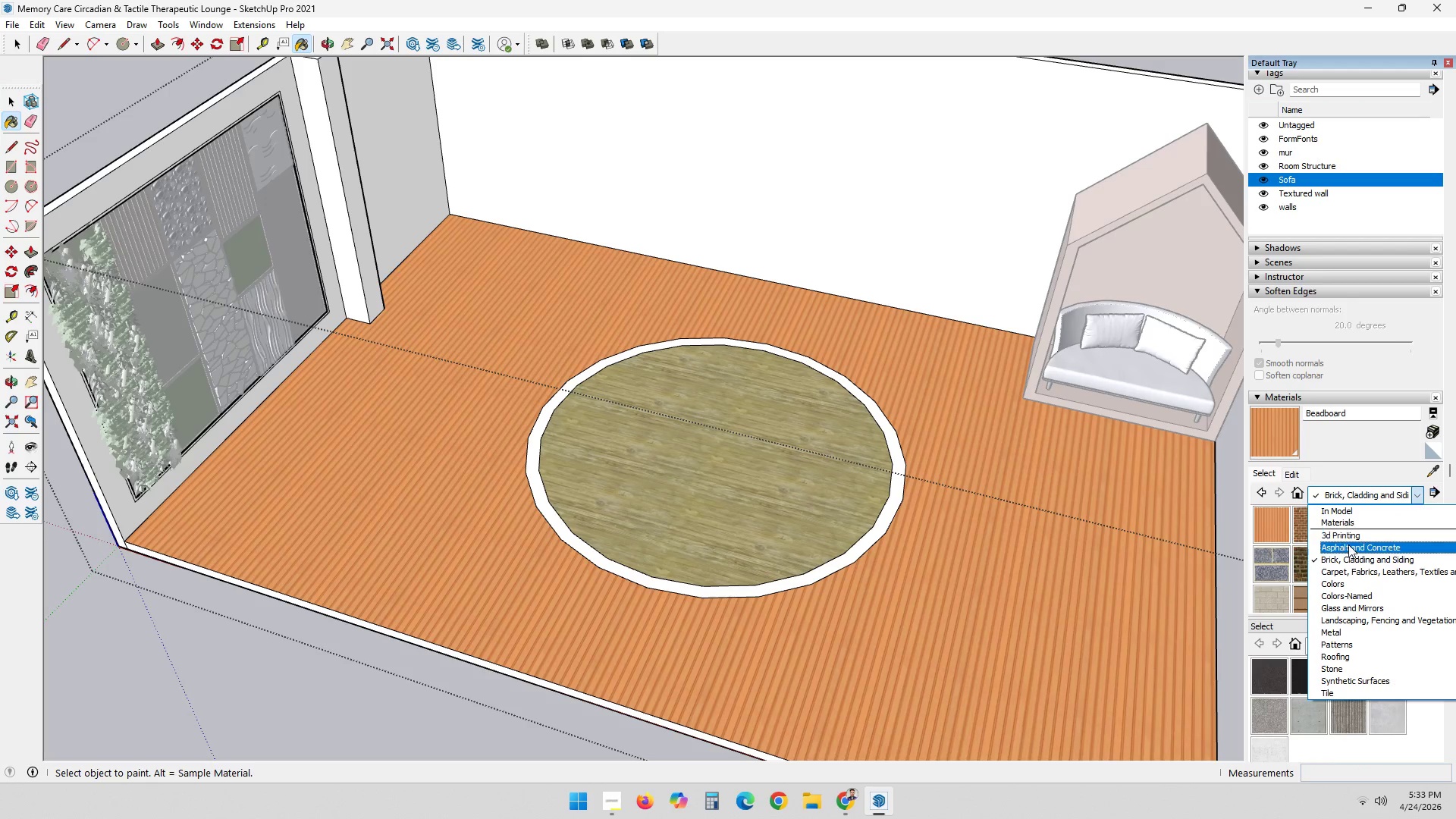 
left_click([1348, 546])
 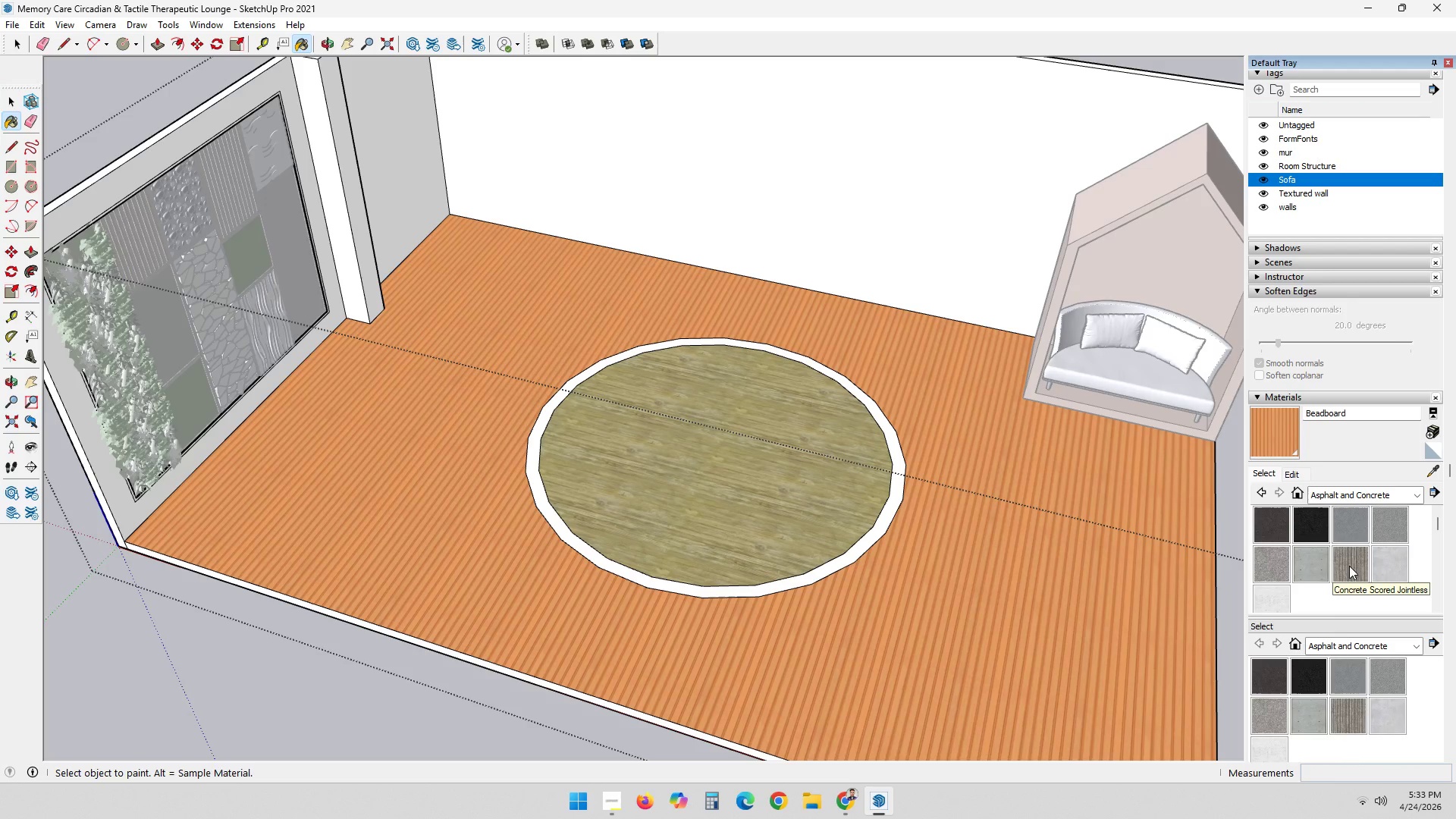 
left_click([1349, 566])
 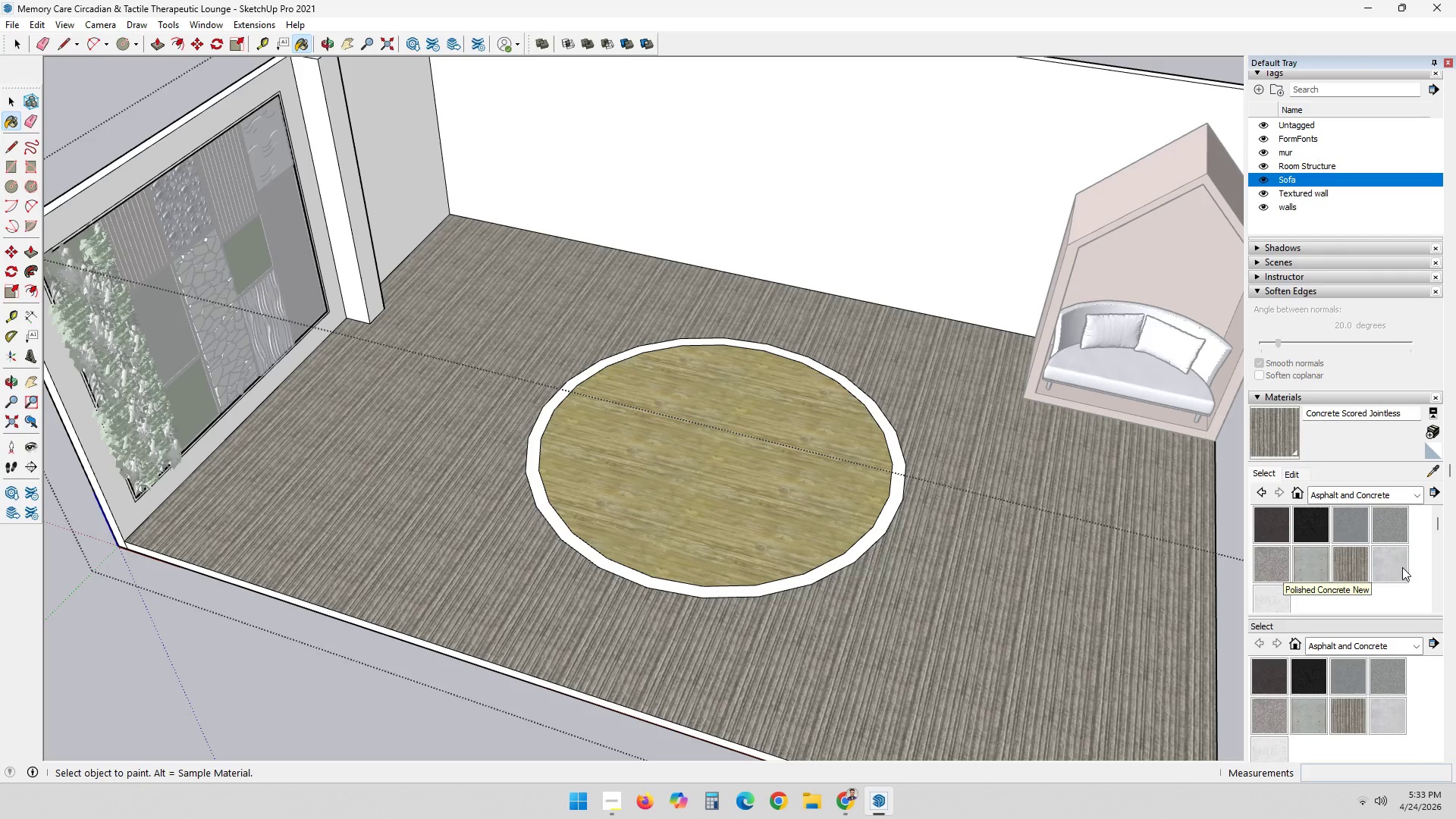 
double_click([1012, 555])
 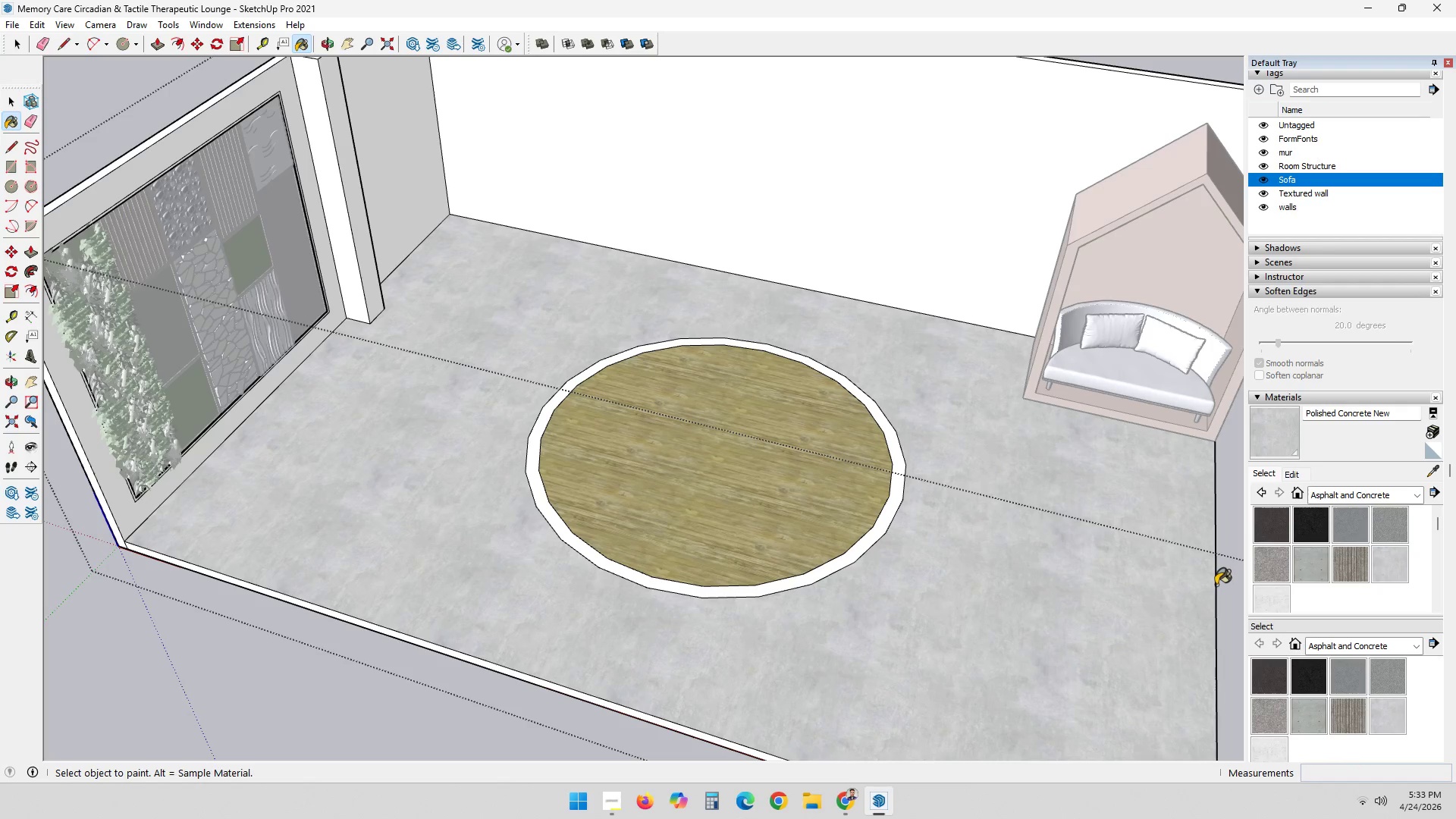 
wait(7.33)
 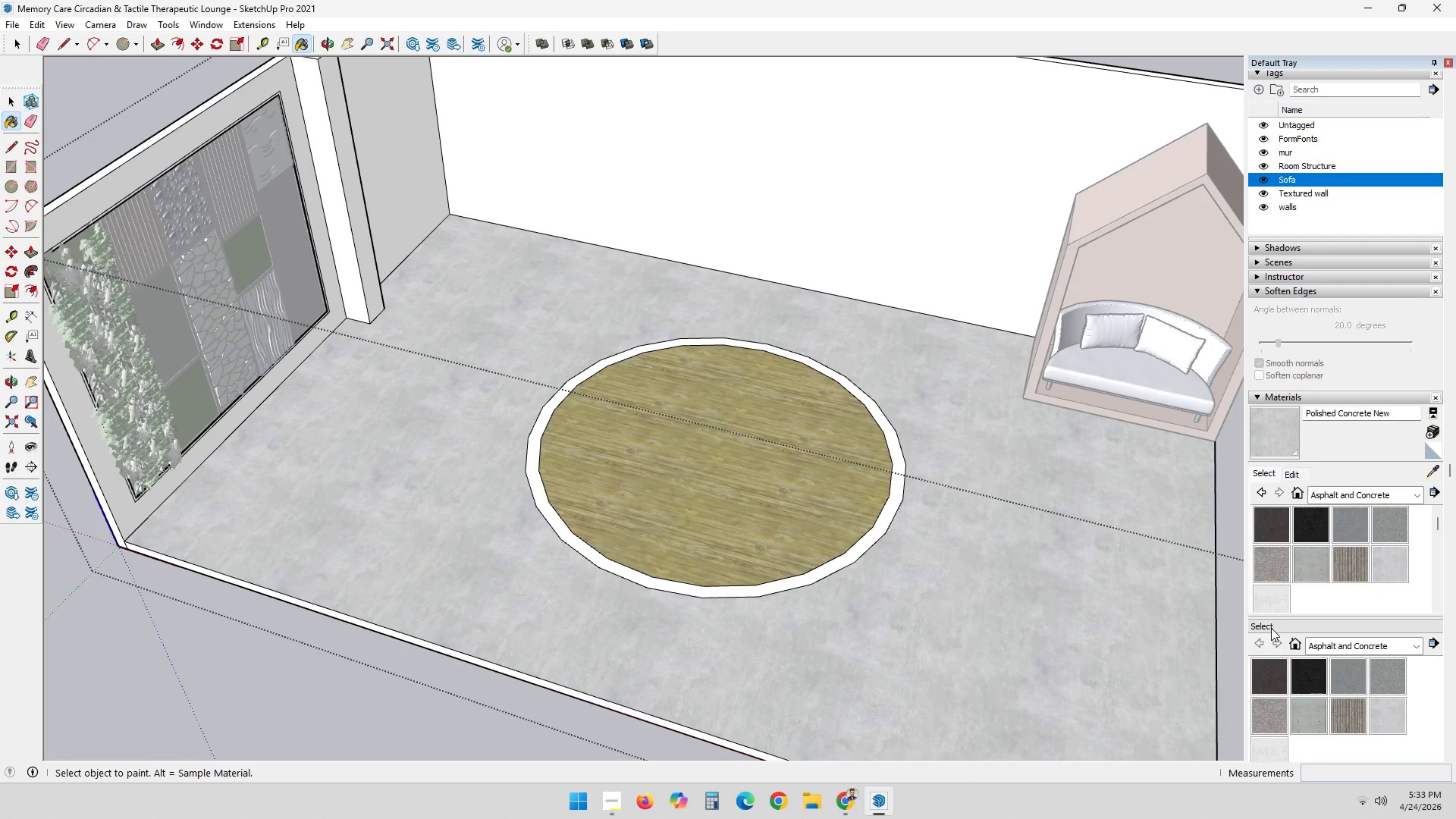 
left_click([1331, 493])
 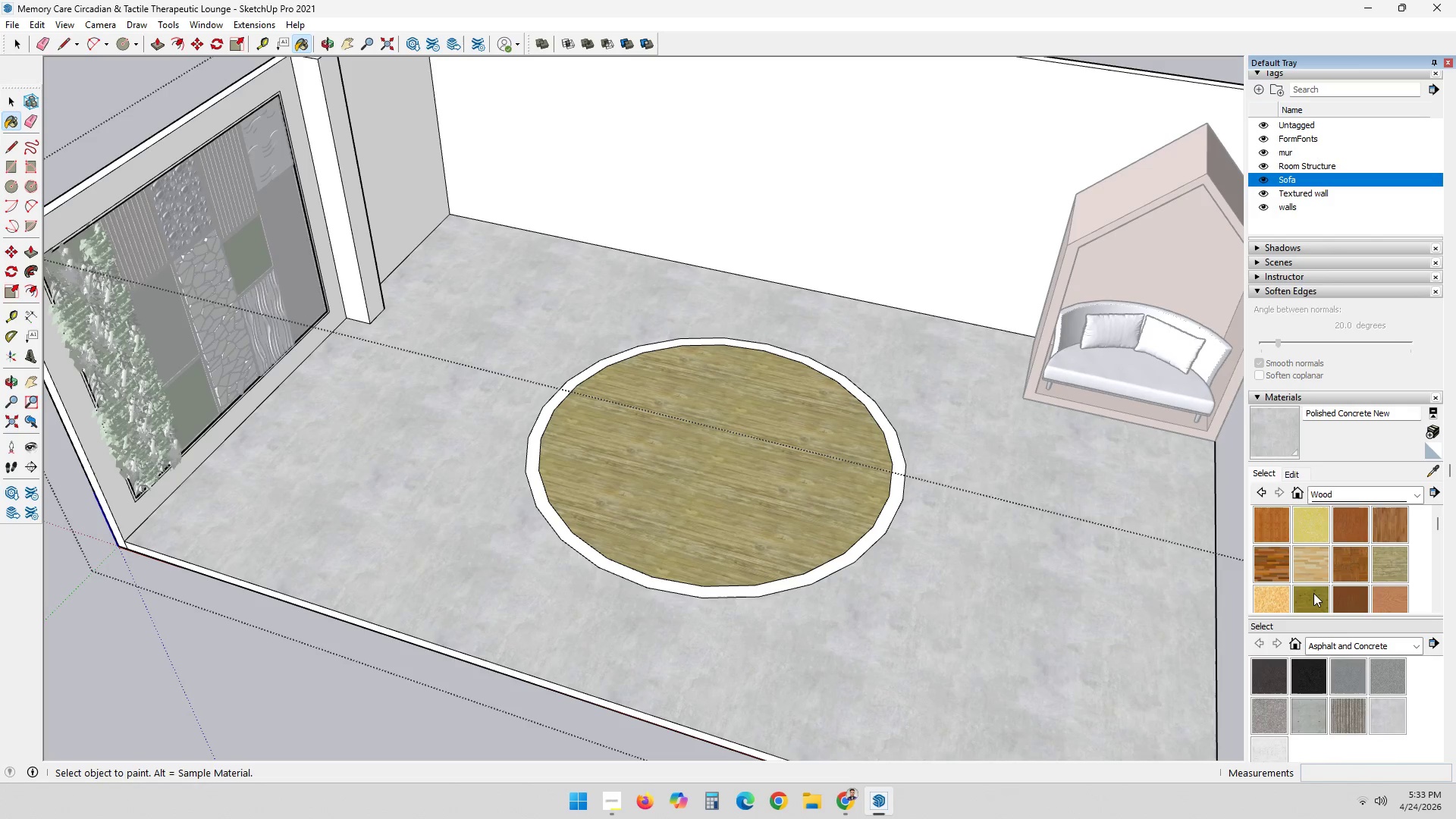 
double_click([1098, 560])
 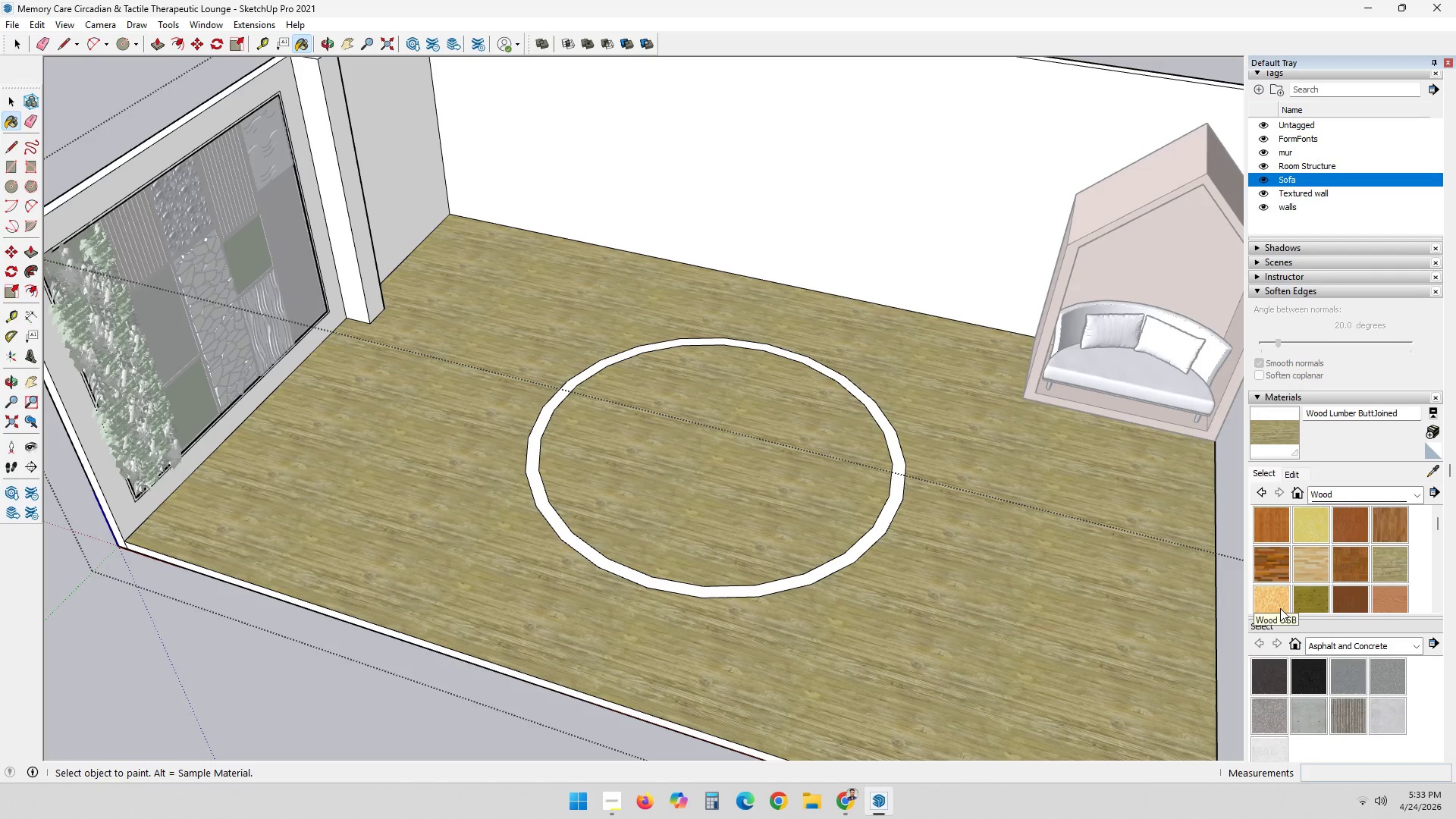 
left_click([1291, 472])
 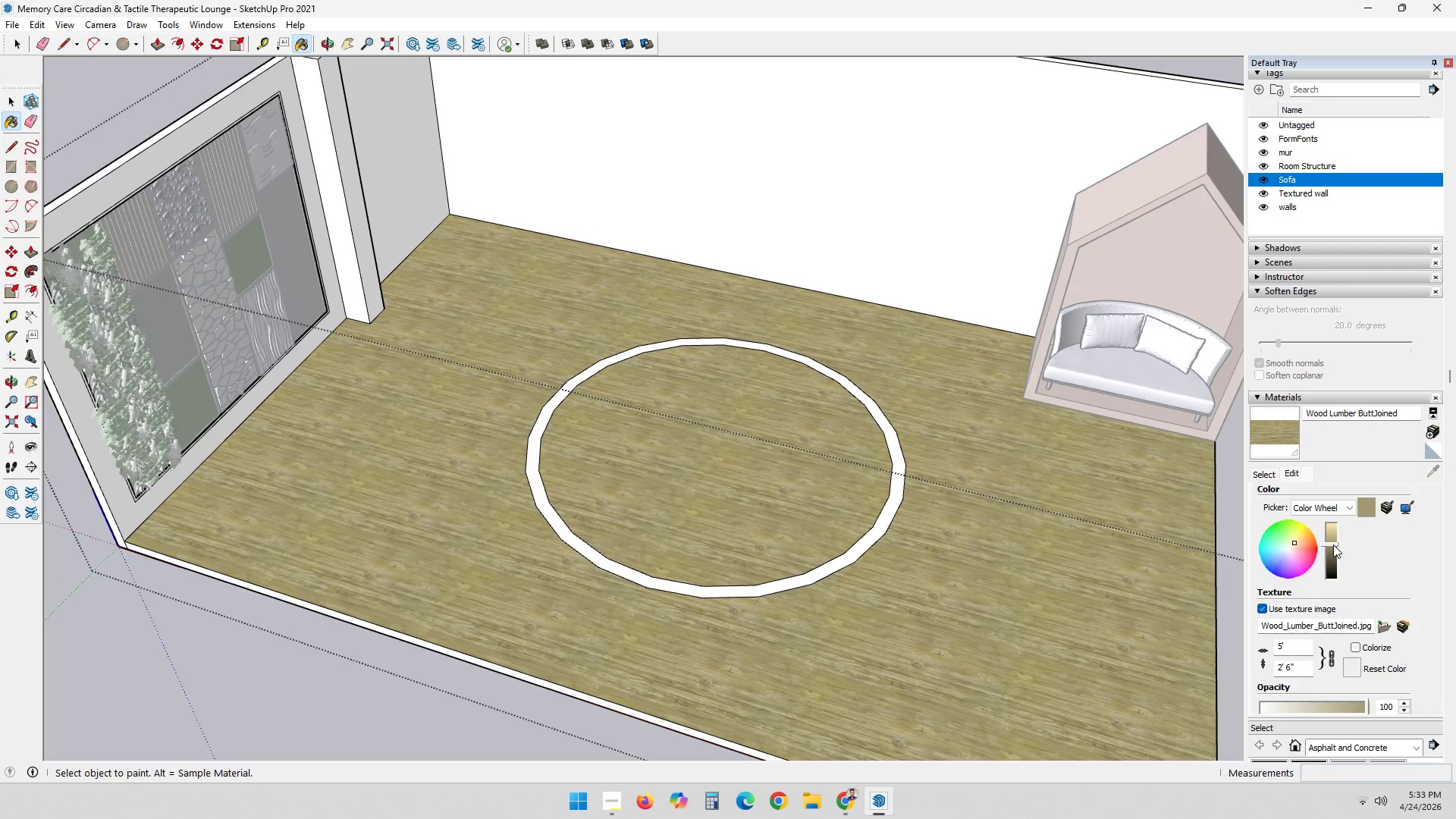 
left_click([1333, 537])
 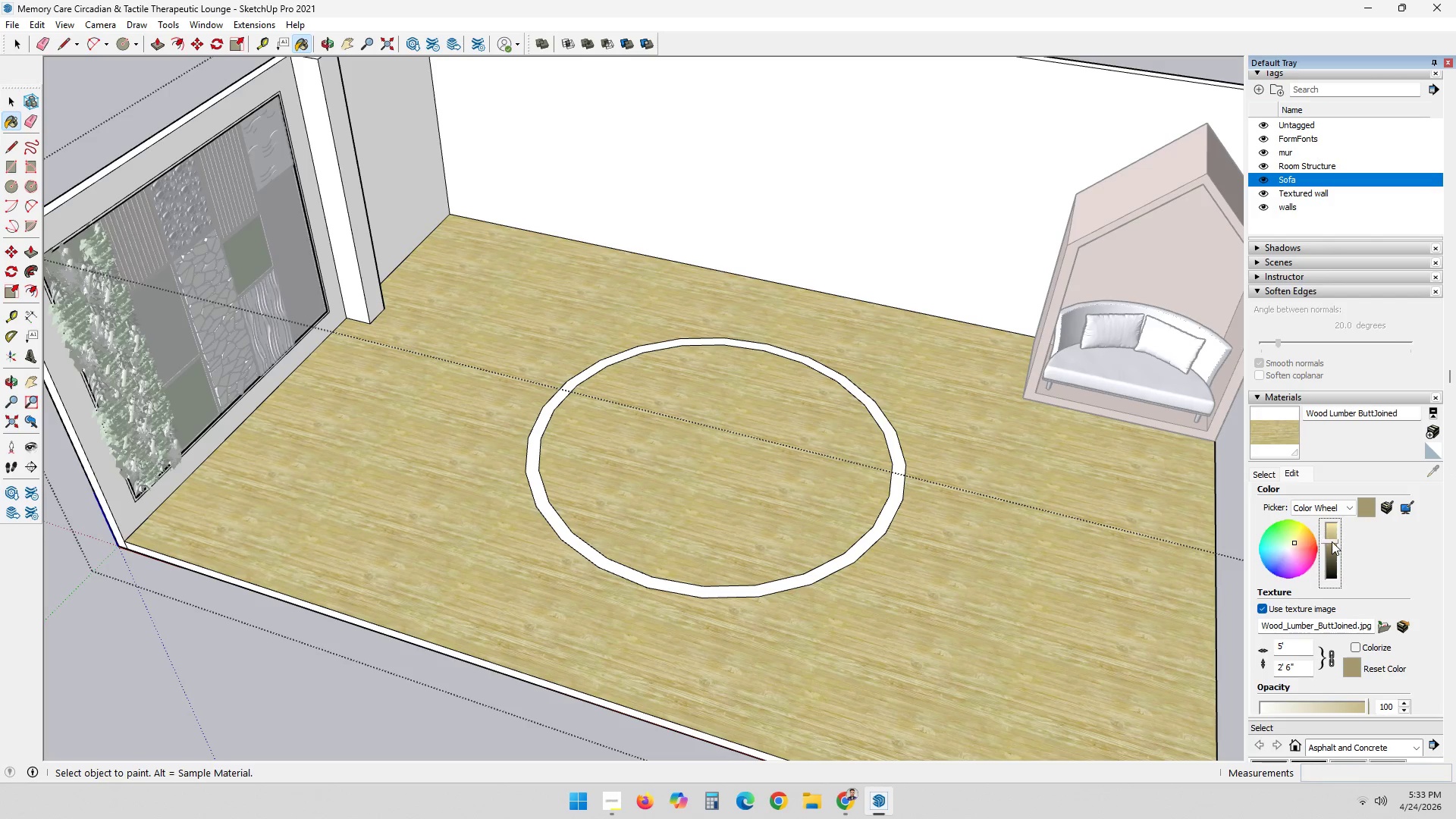 
double_click([1331, 548])
 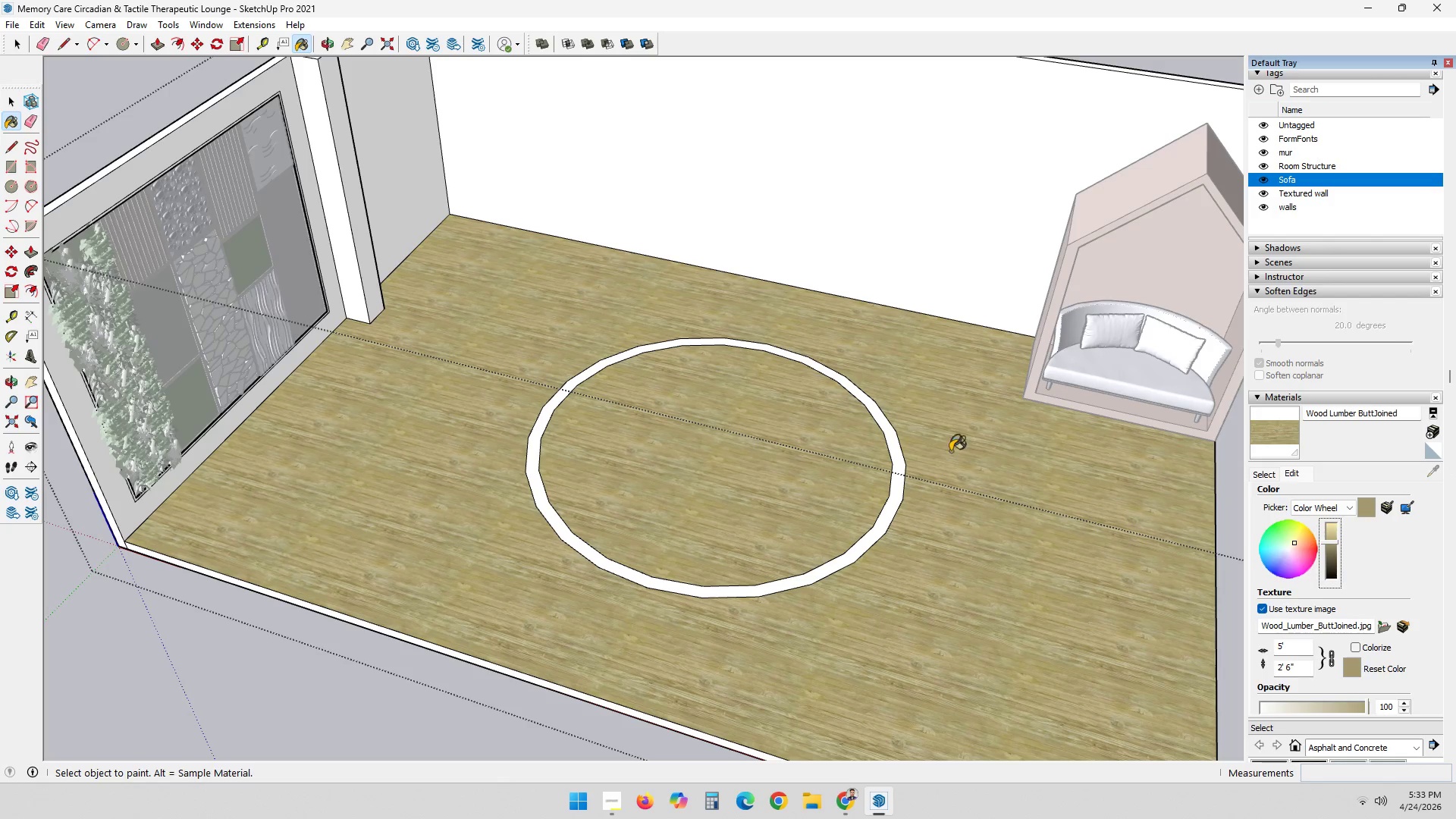 
key(Escape)
 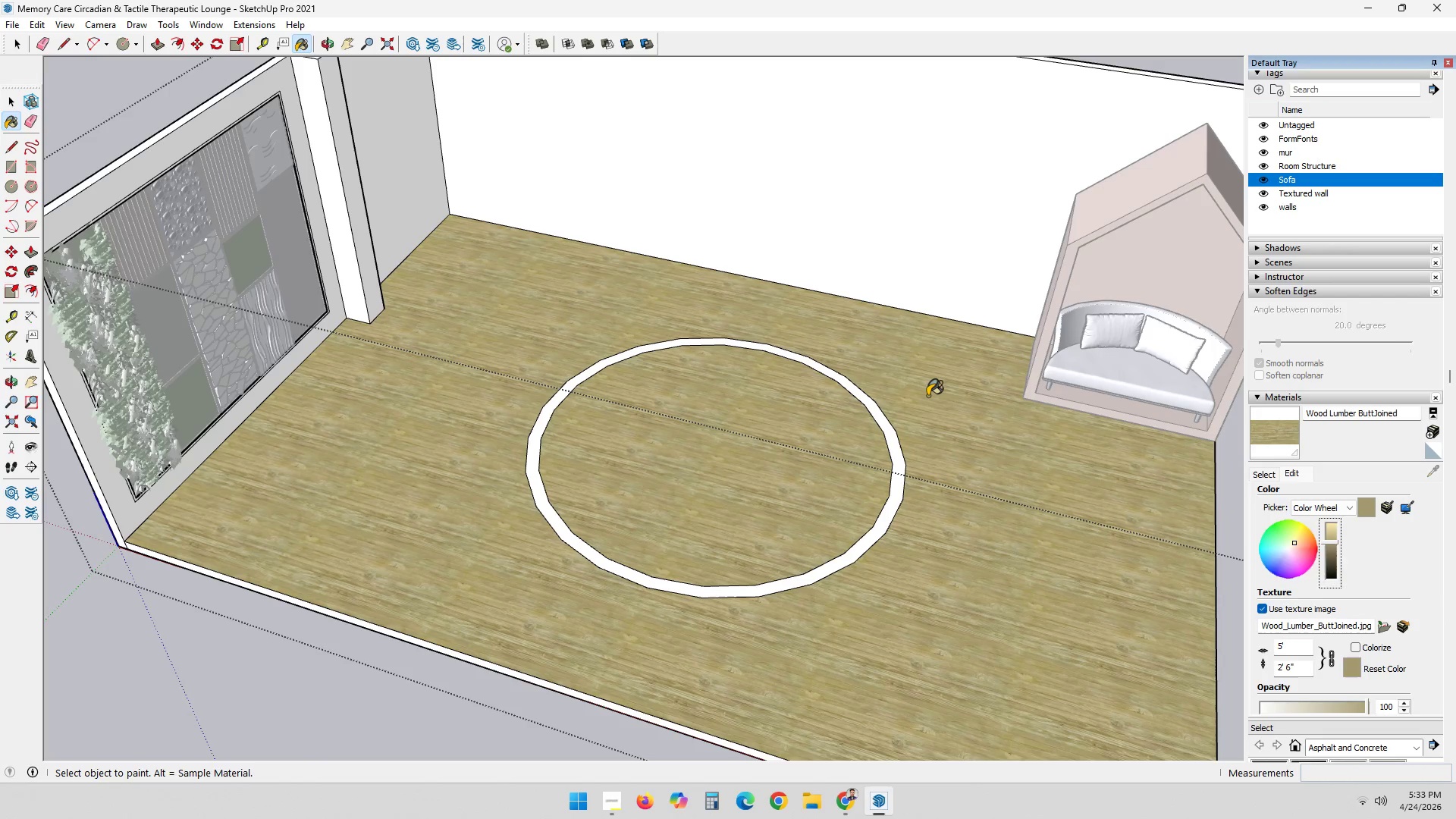 
left_click([927, 396])
 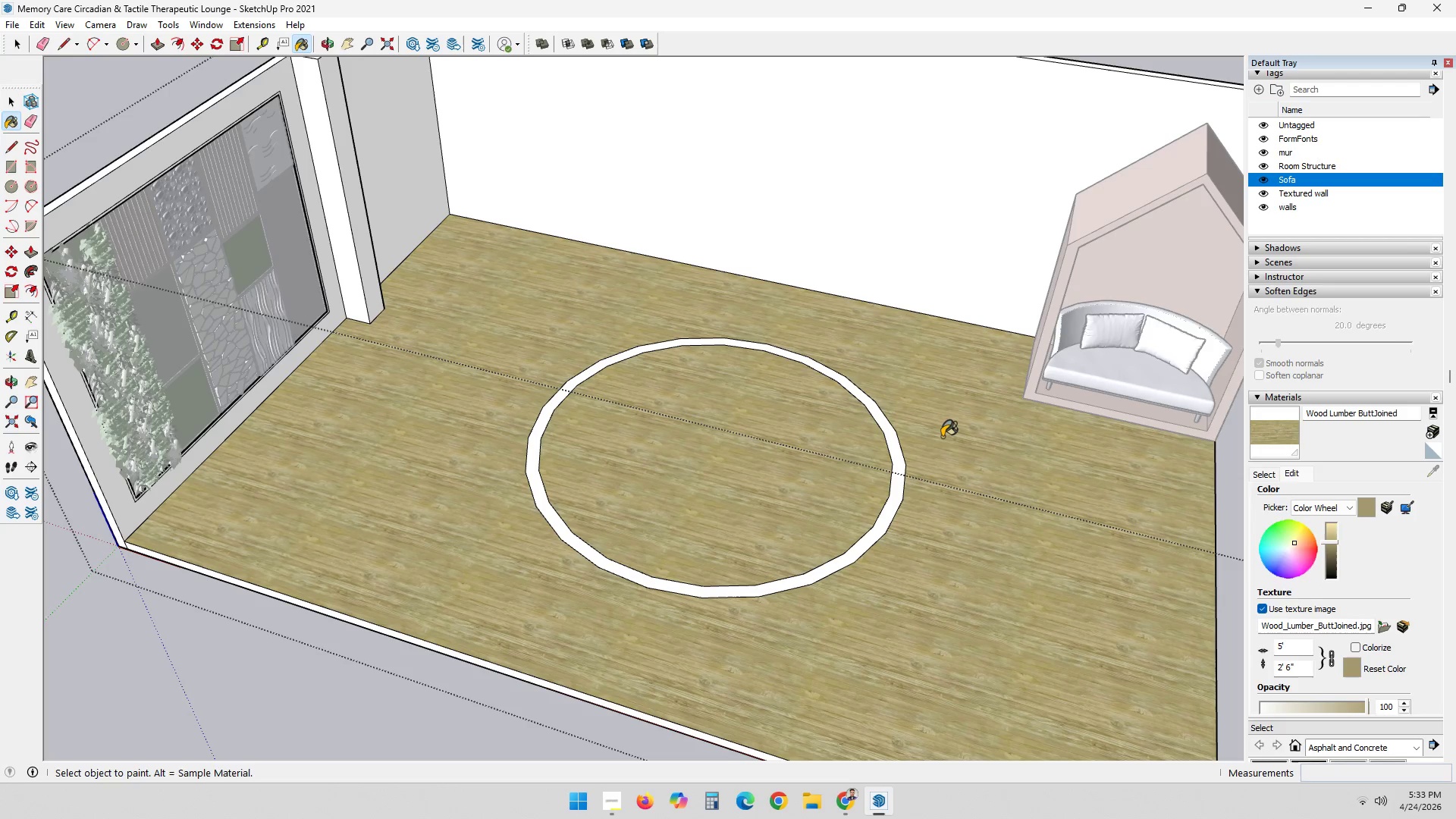 
key(Space)
 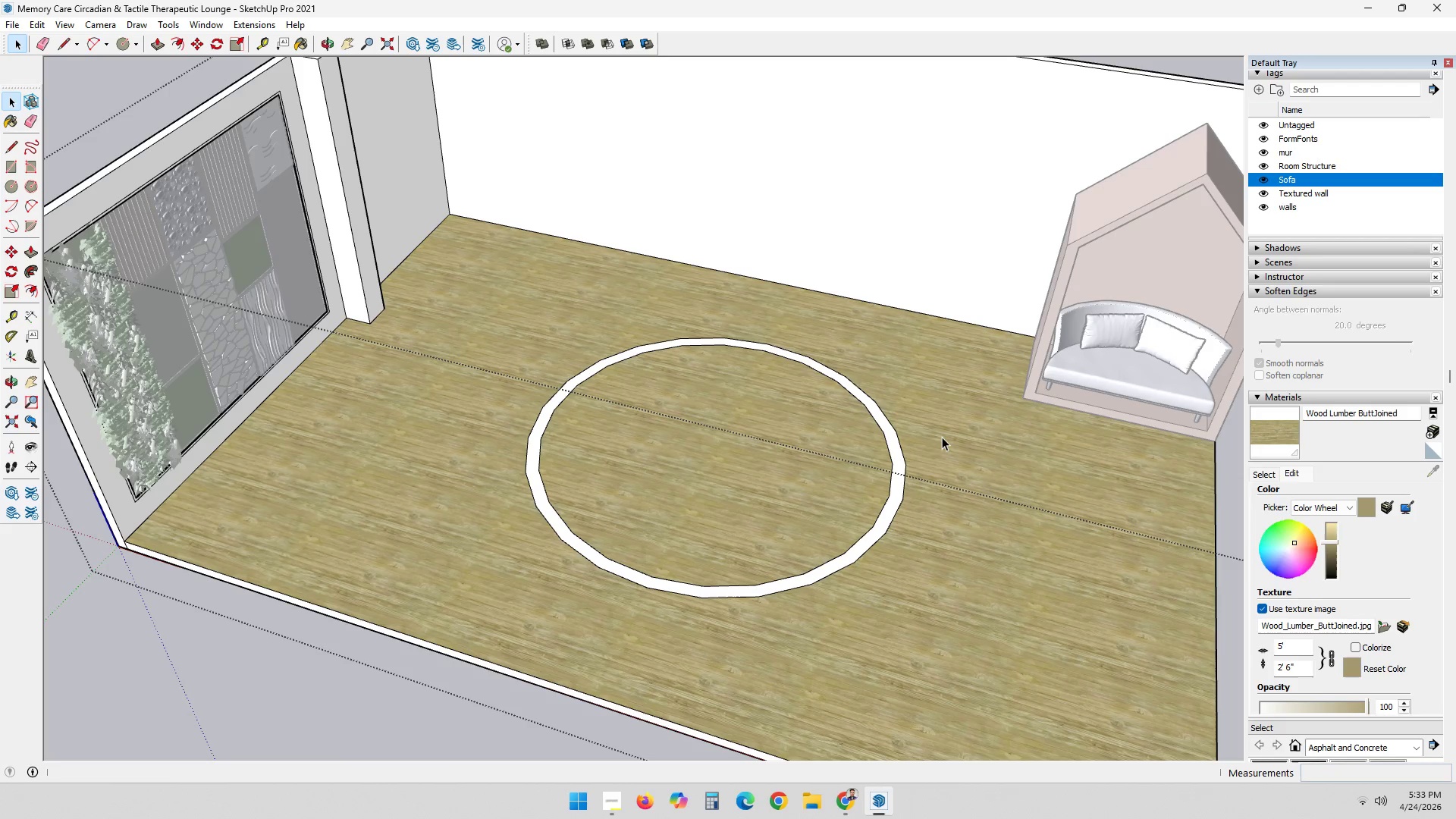 
key(Control+Z)
 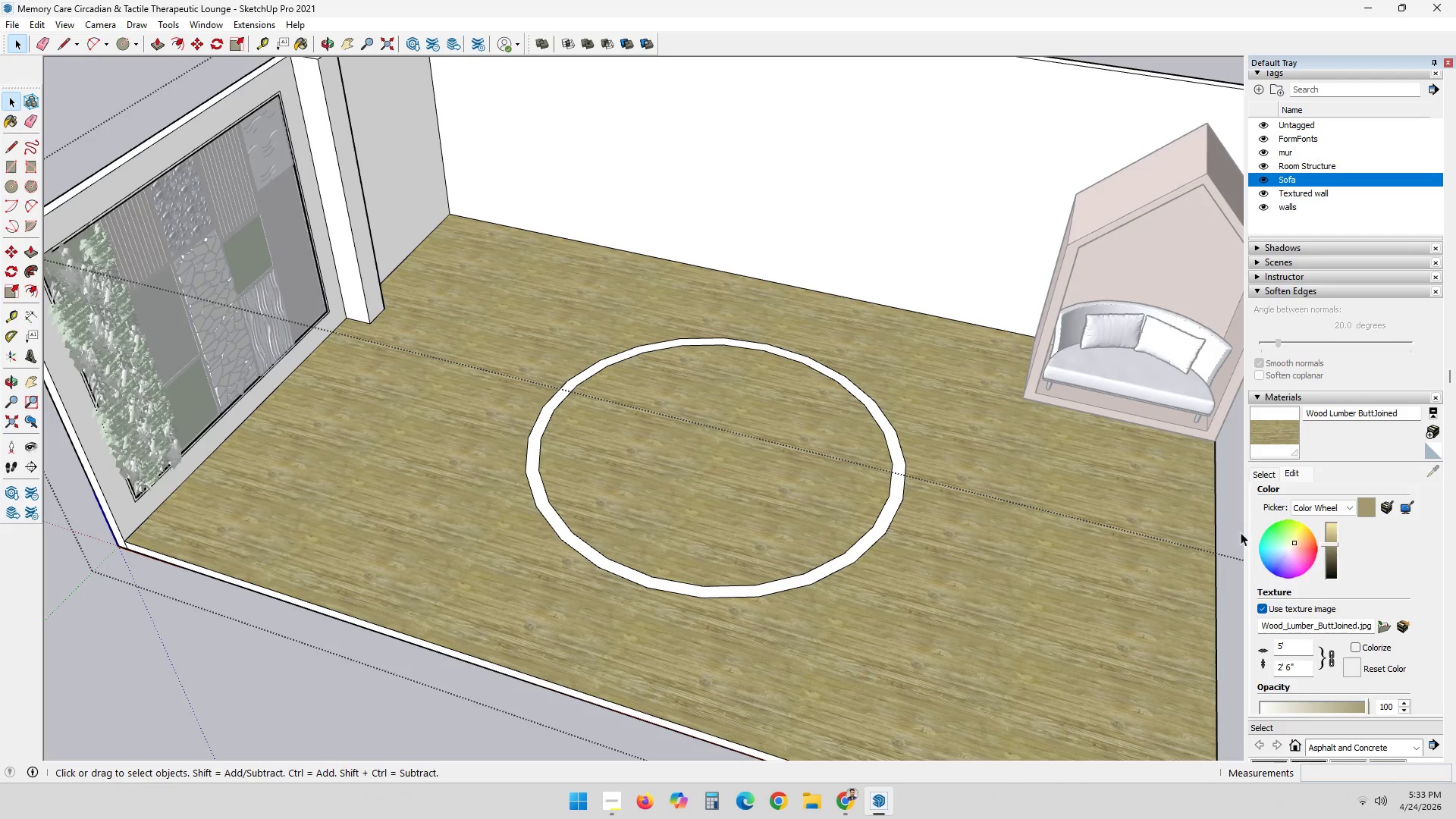 
key(Control+Z)
 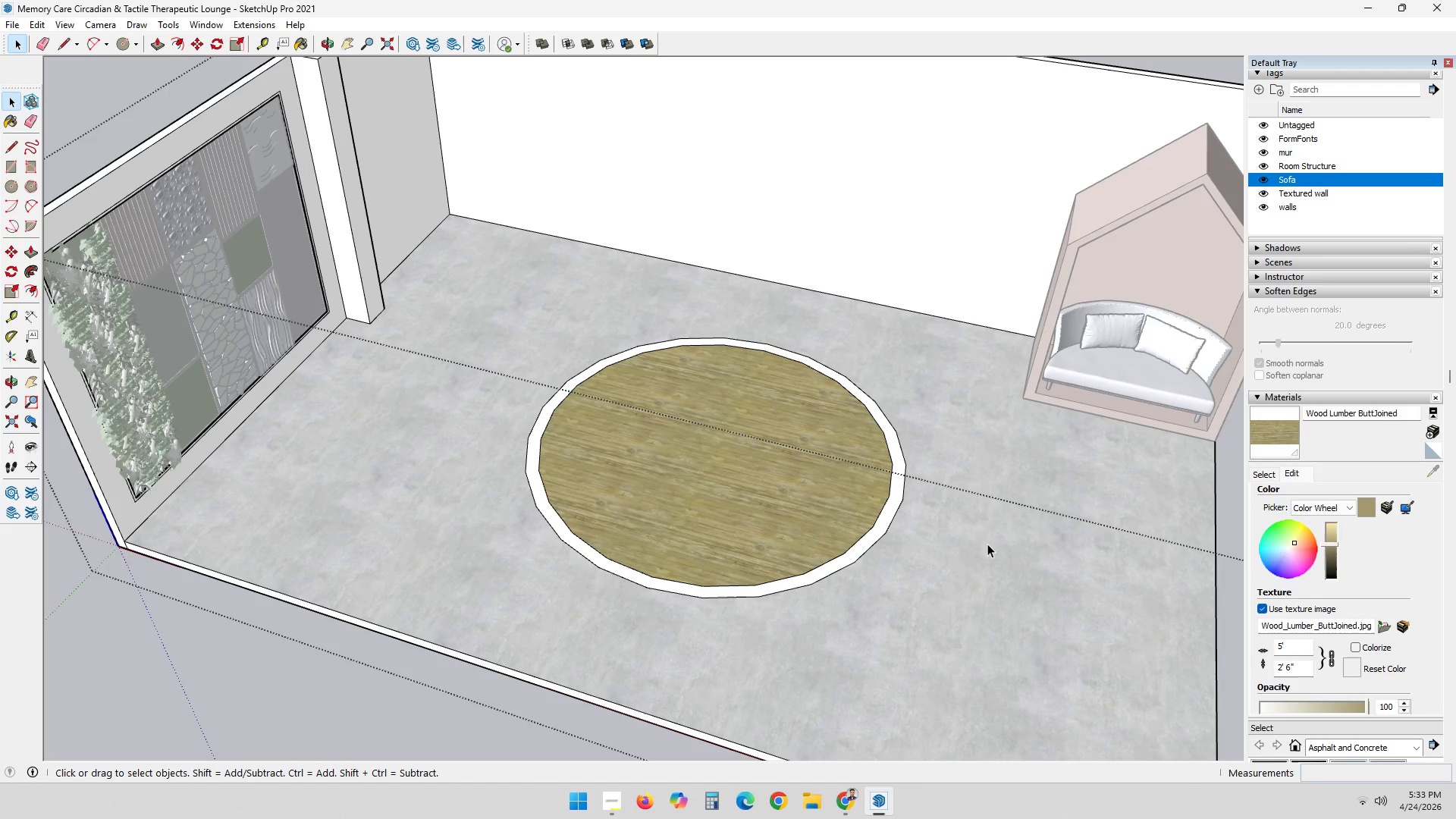 
key(Control+Z)
 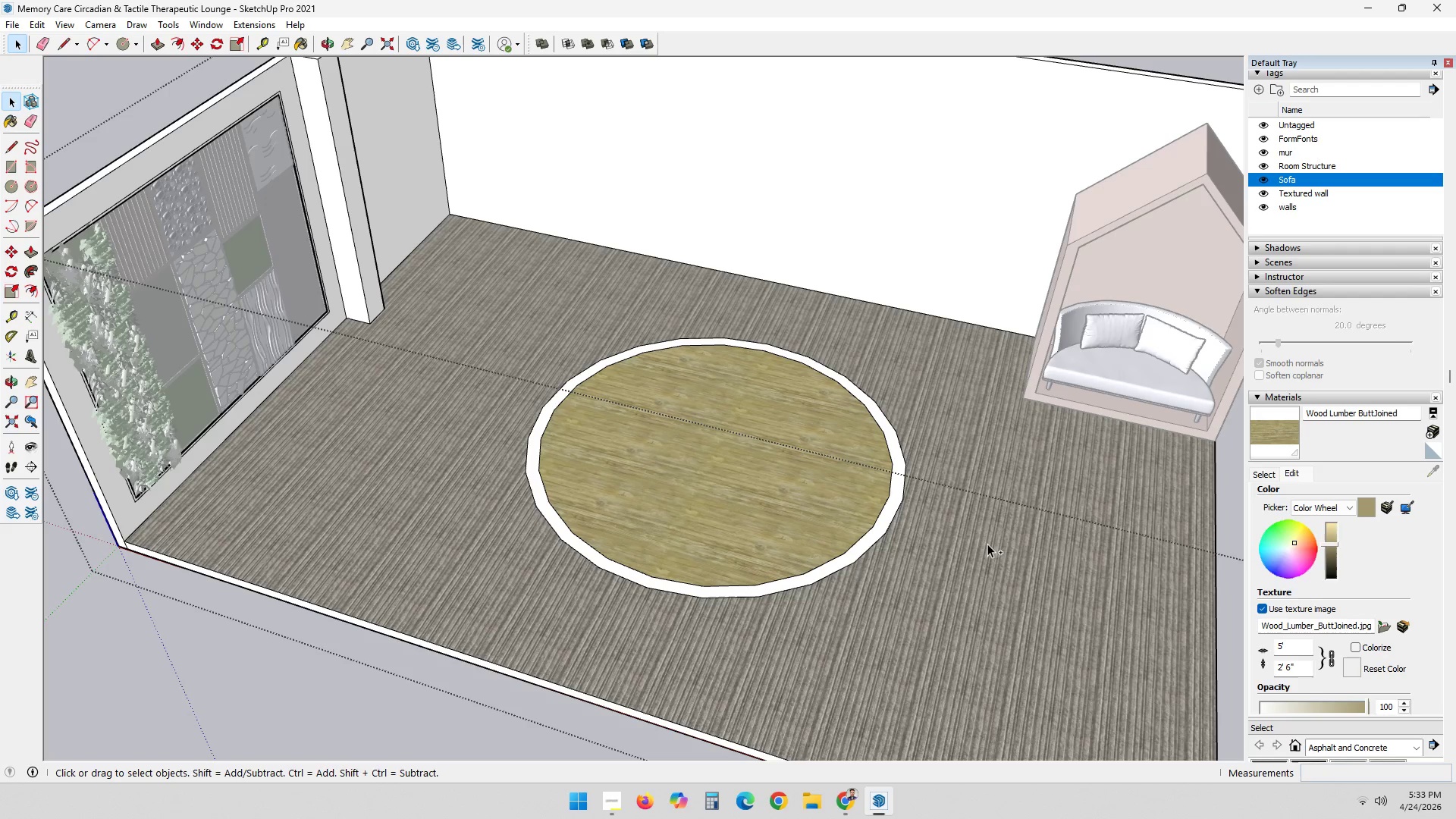 
key(Control+Shift+Z)
 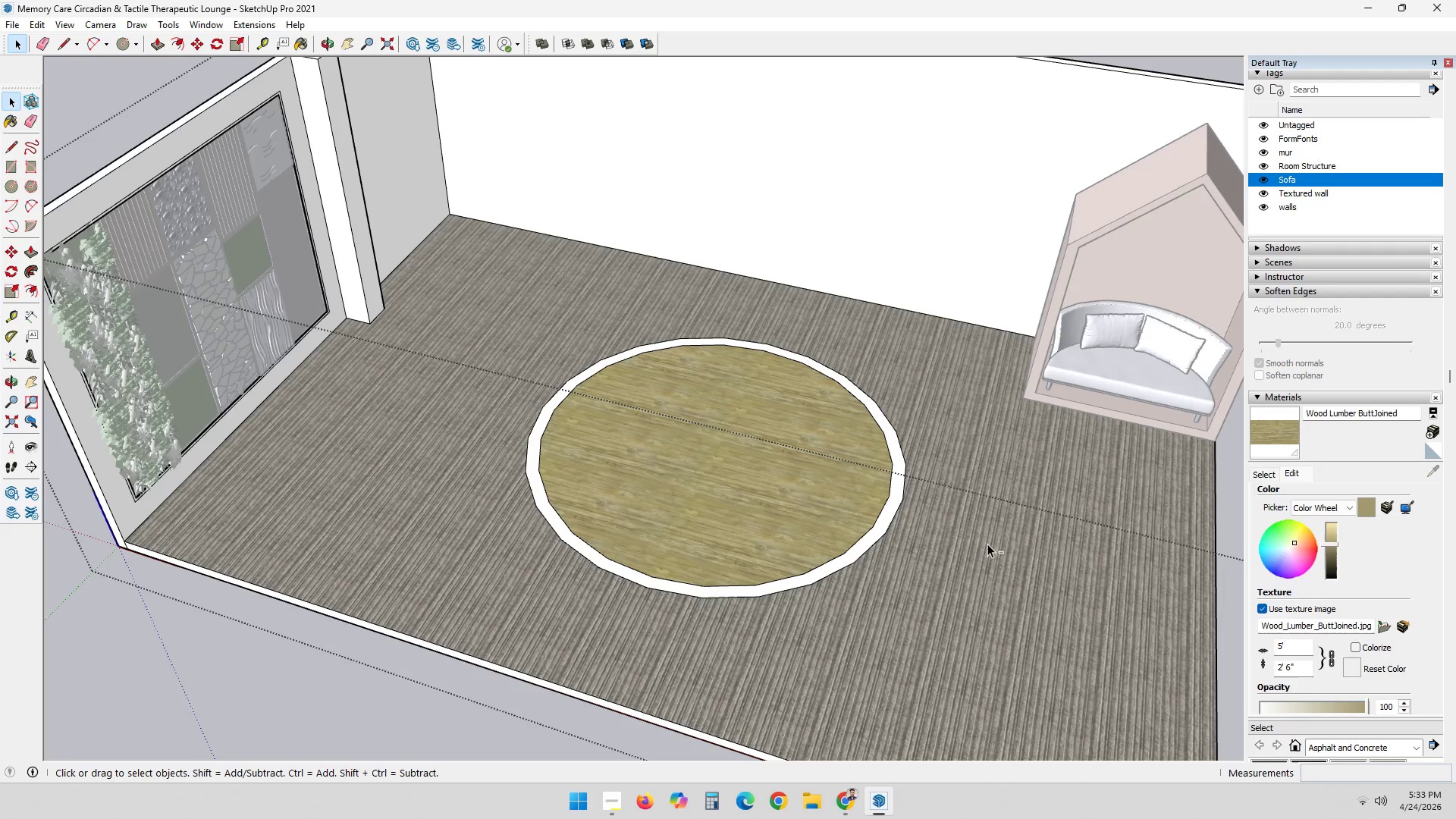 
key(Control+Shift+Z)
 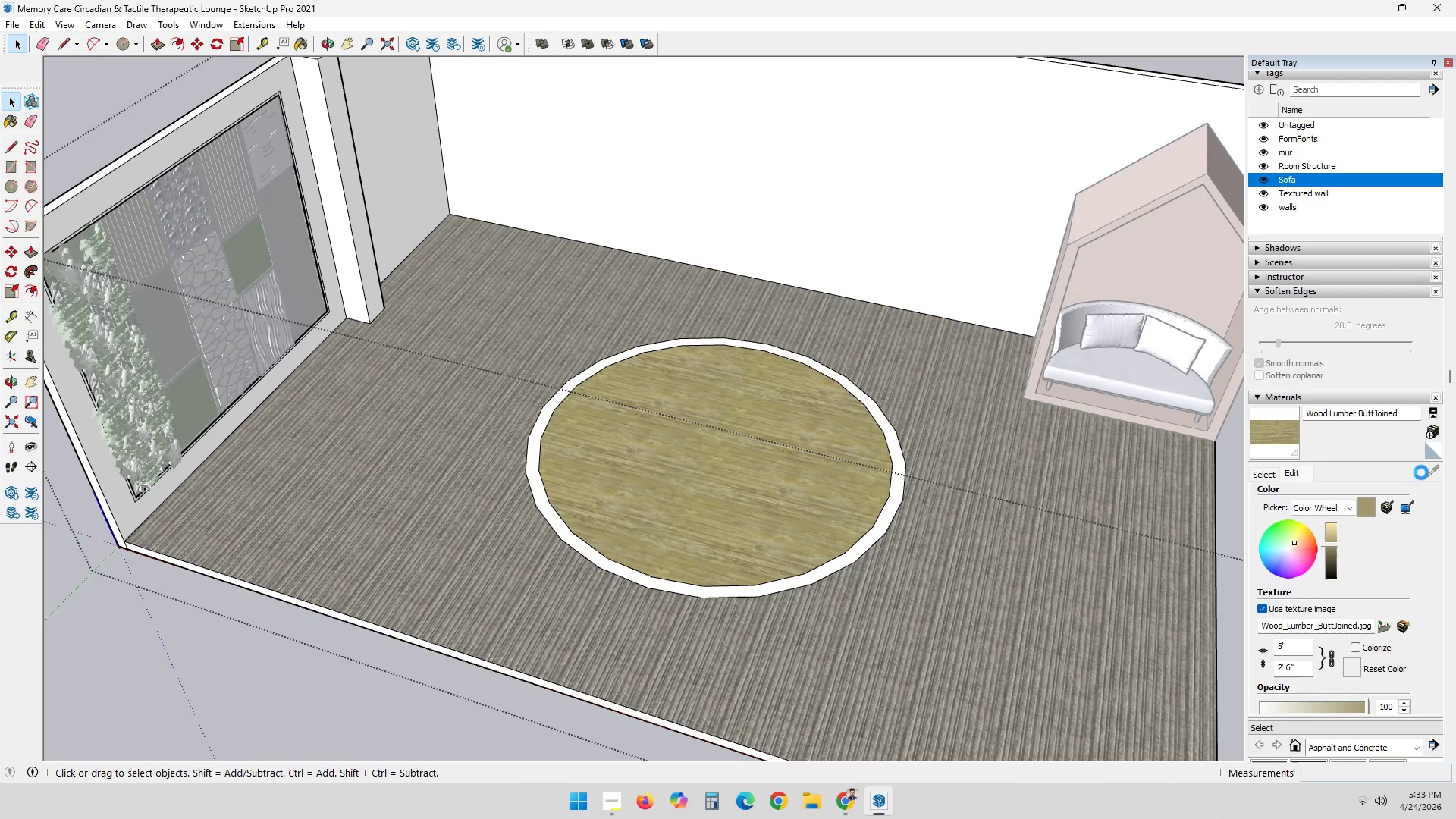 
left_click([1276, 433])
 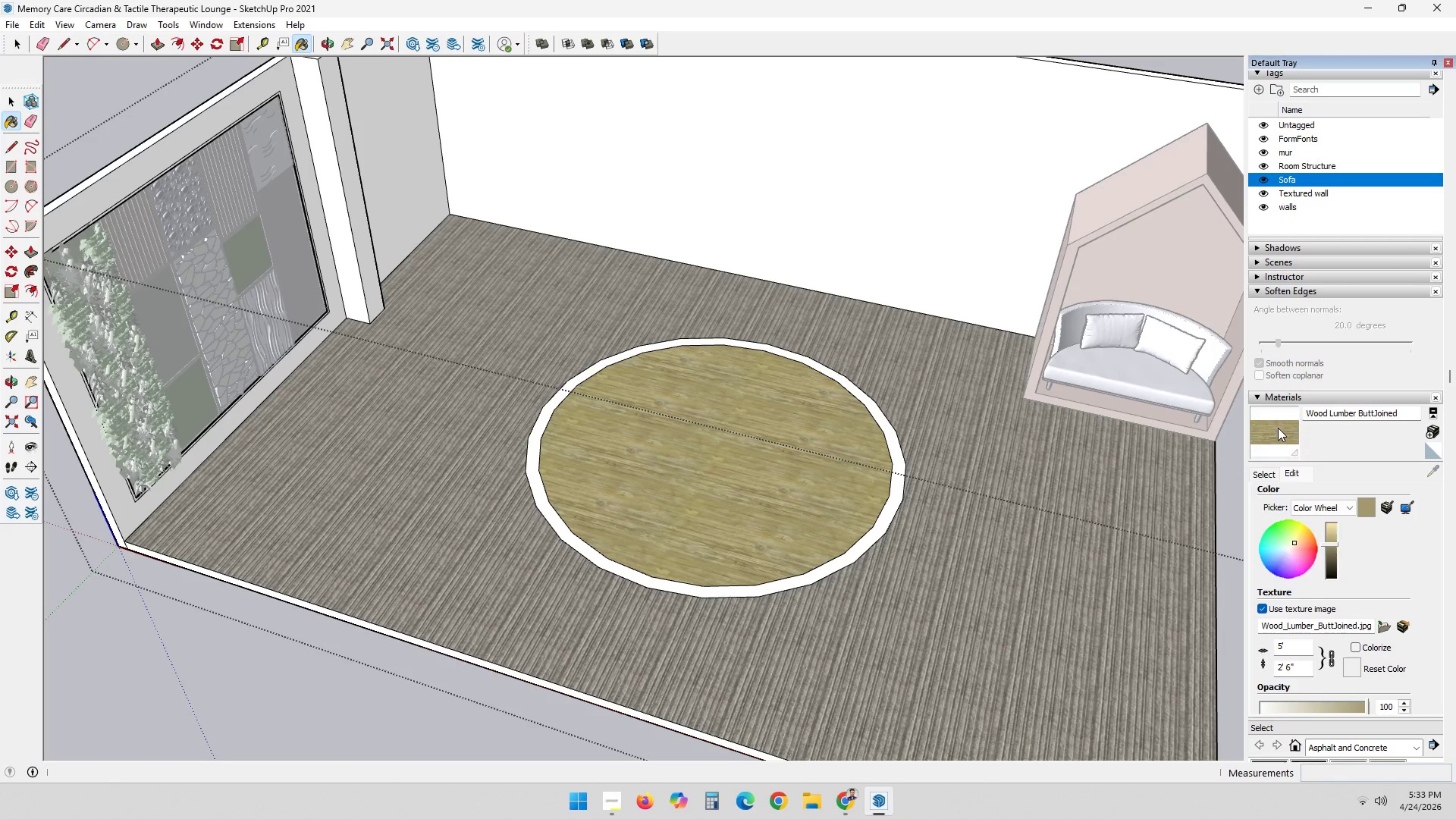 
double_click([1110, 461])
 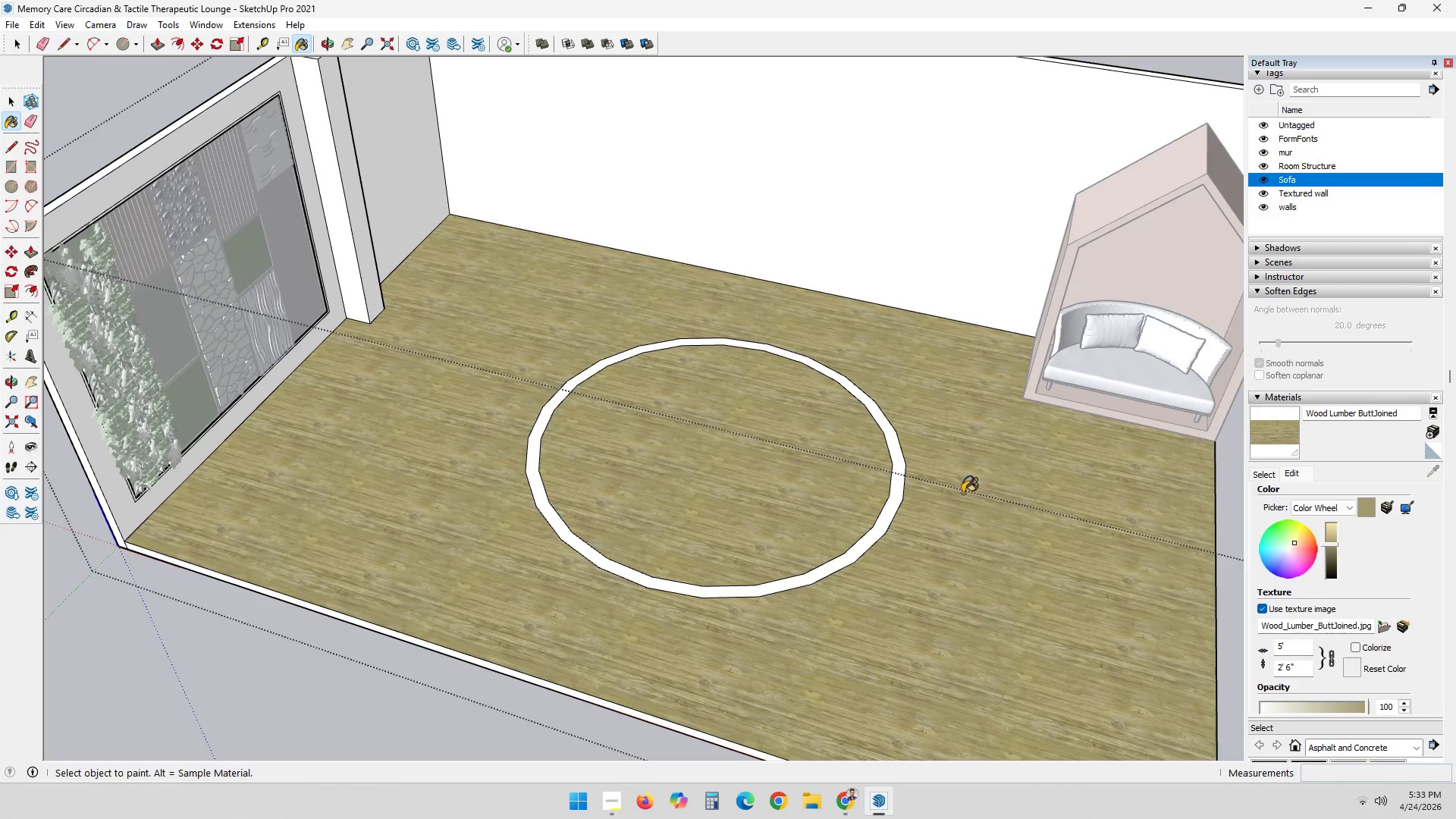 
key(Space)
 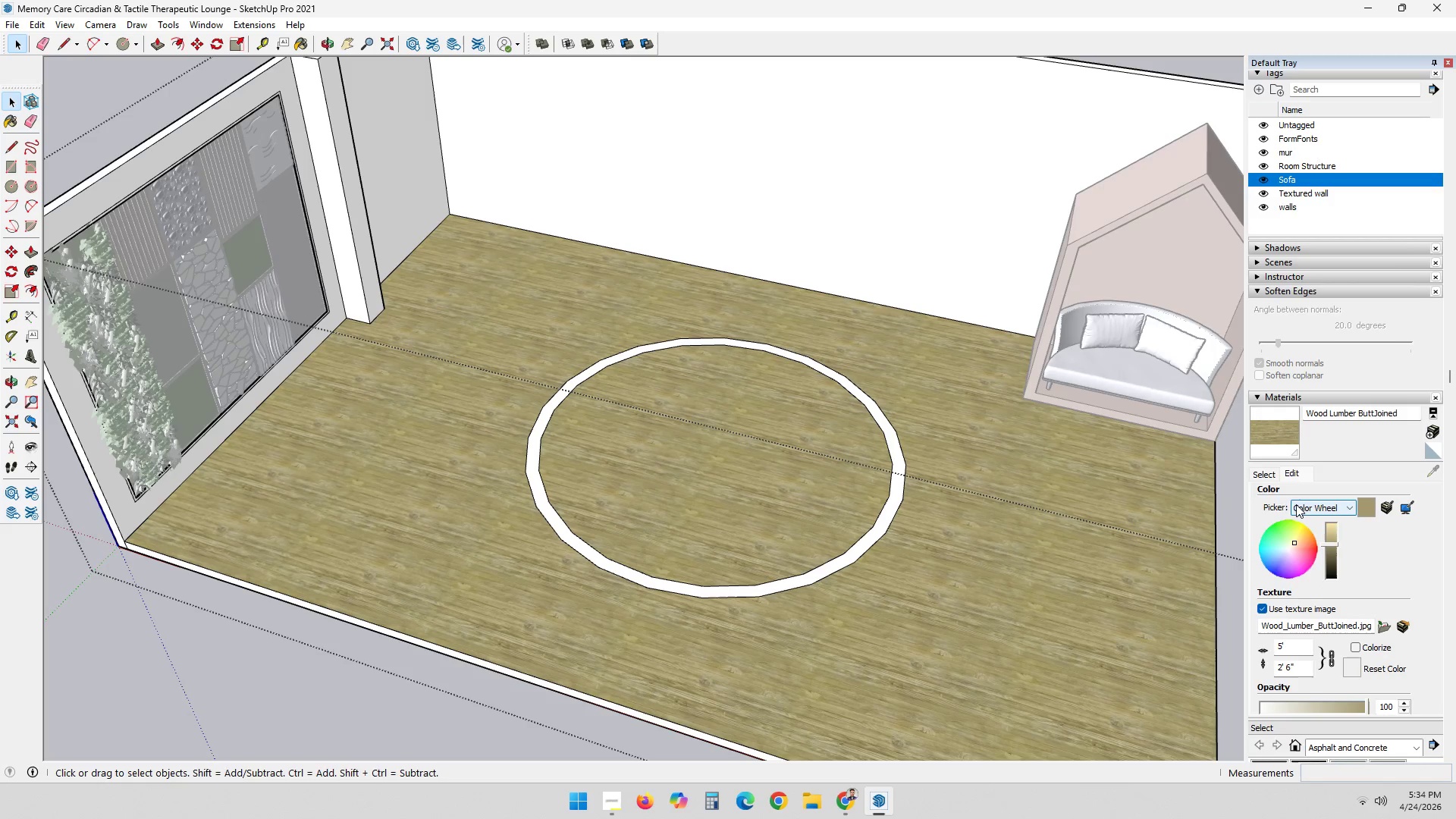 
left_click([1260, 474])
 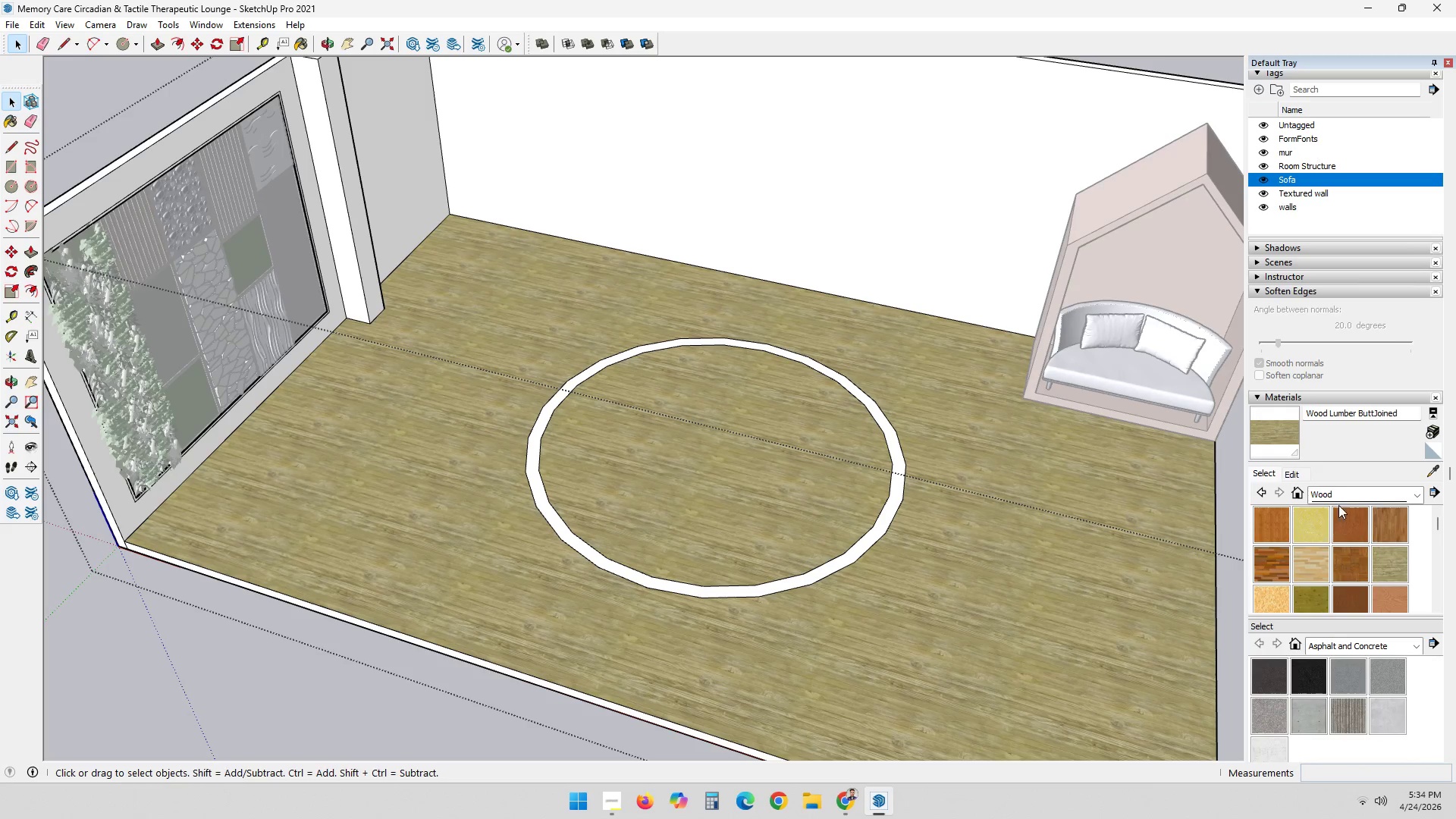 
left_click([1345, 493])
 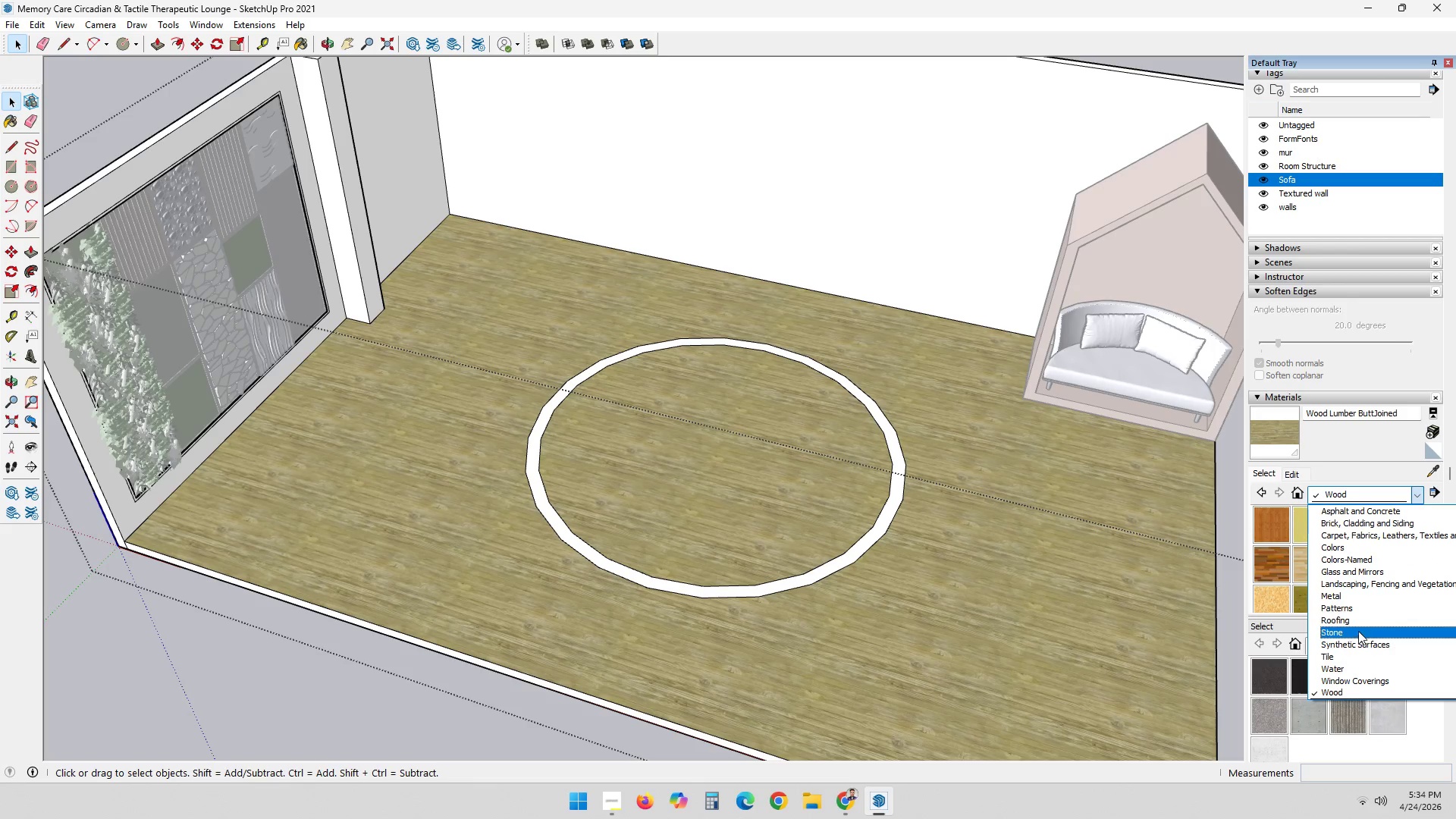 
left_click([1357, 634])
 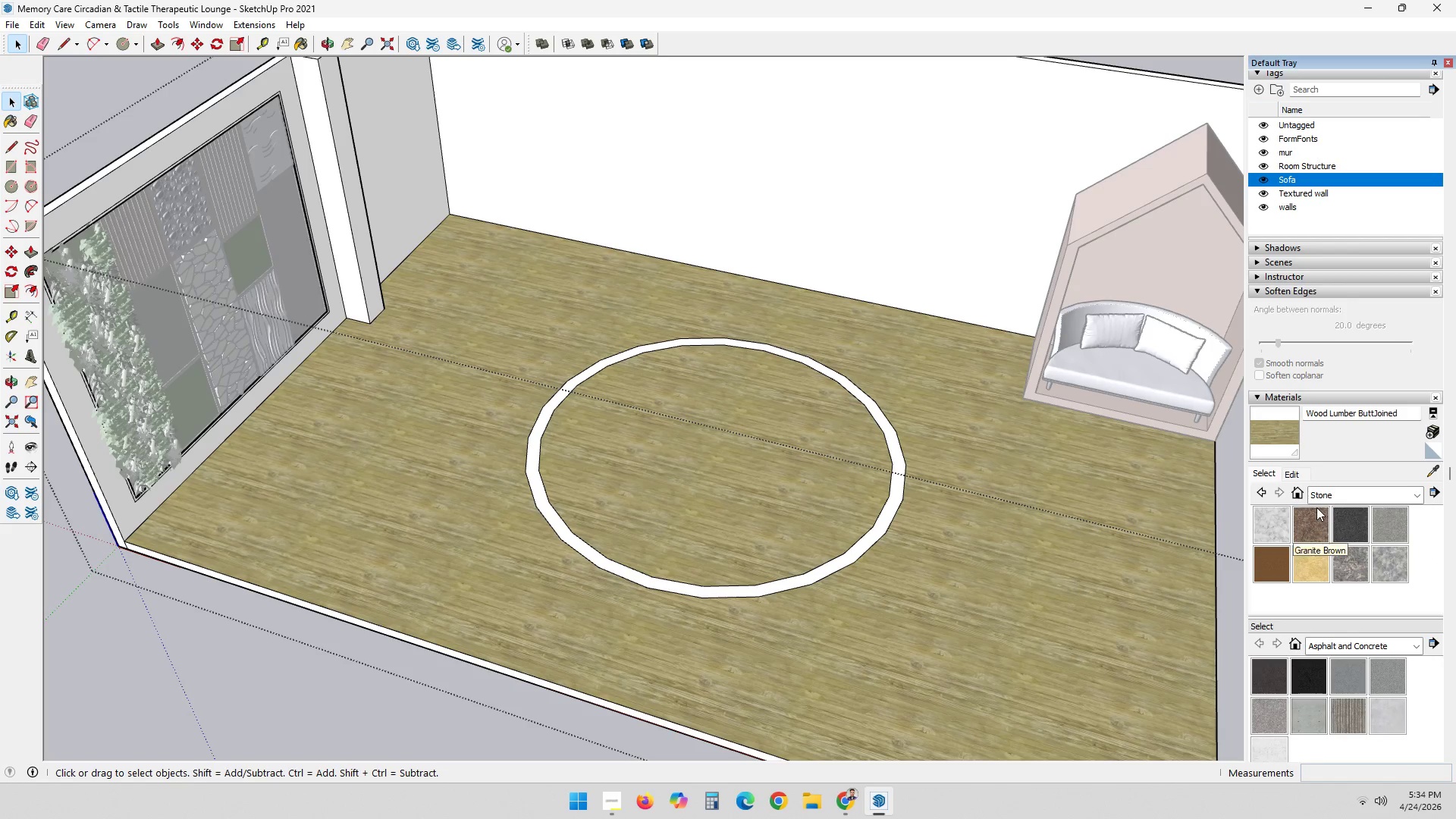 
left_click([1329, 496])
 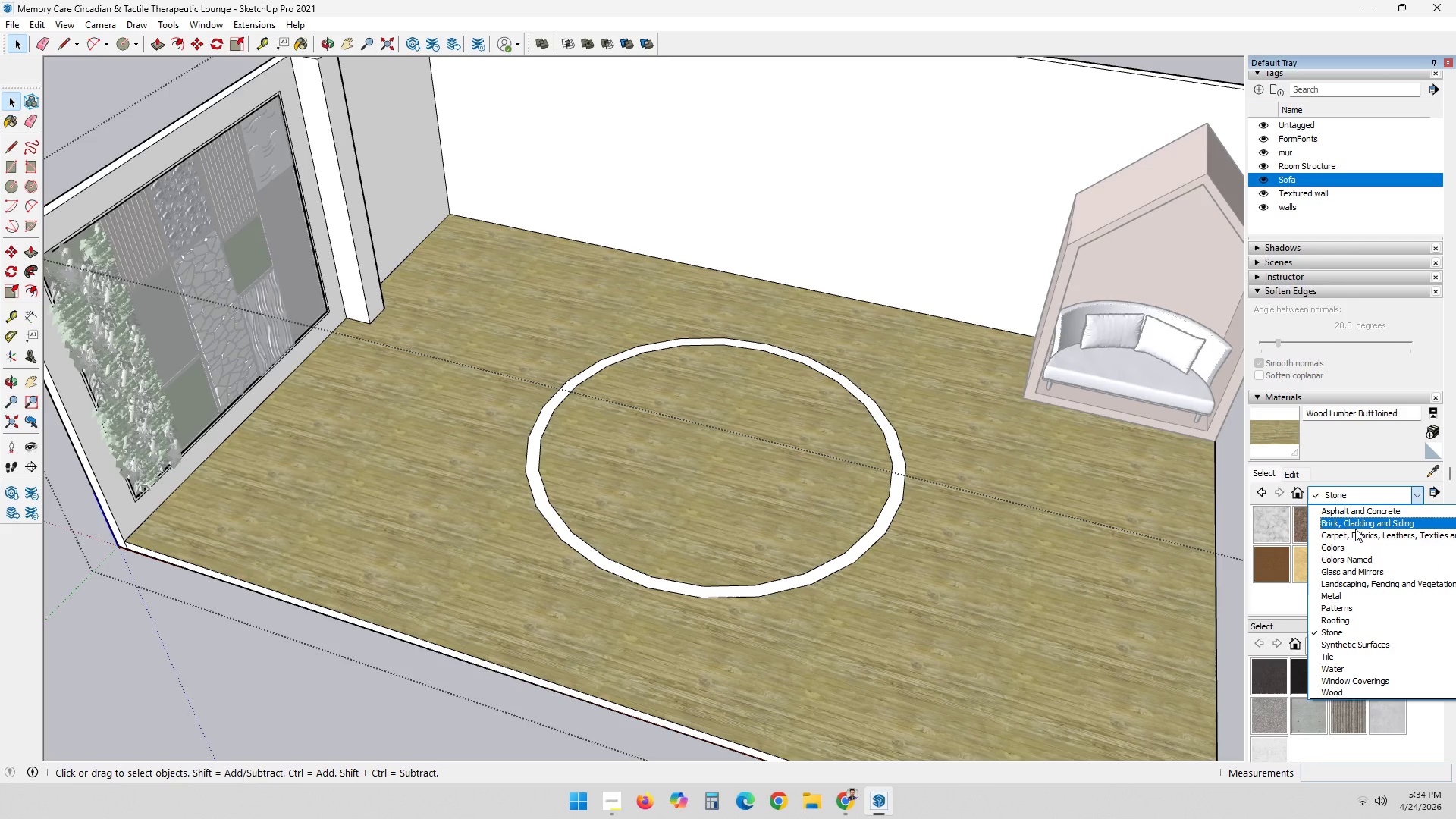 
left_click([1355, 529])
 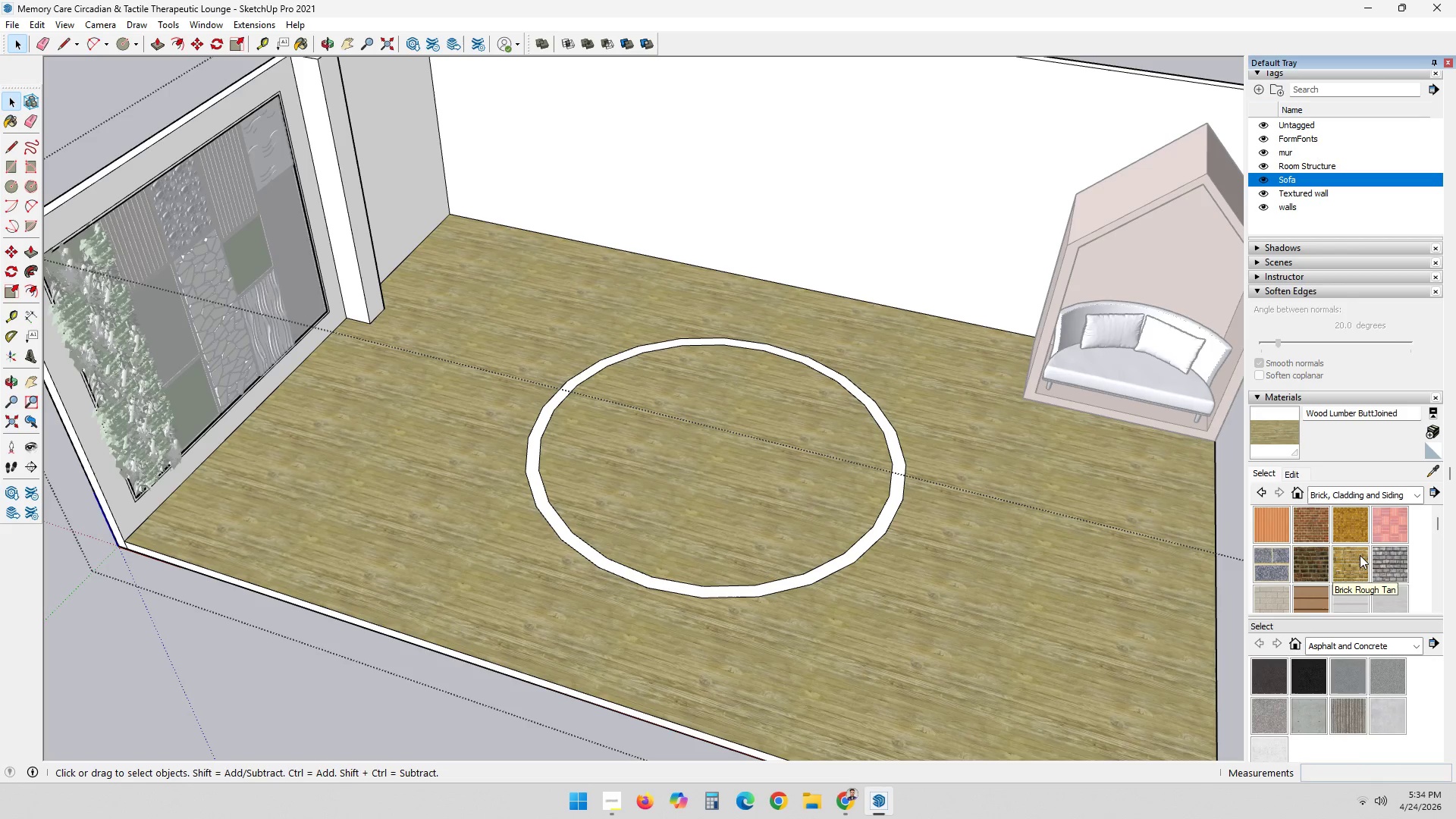 
scroll: coordinate [1360, 555], scroll_direction: down, amount: 1.0
 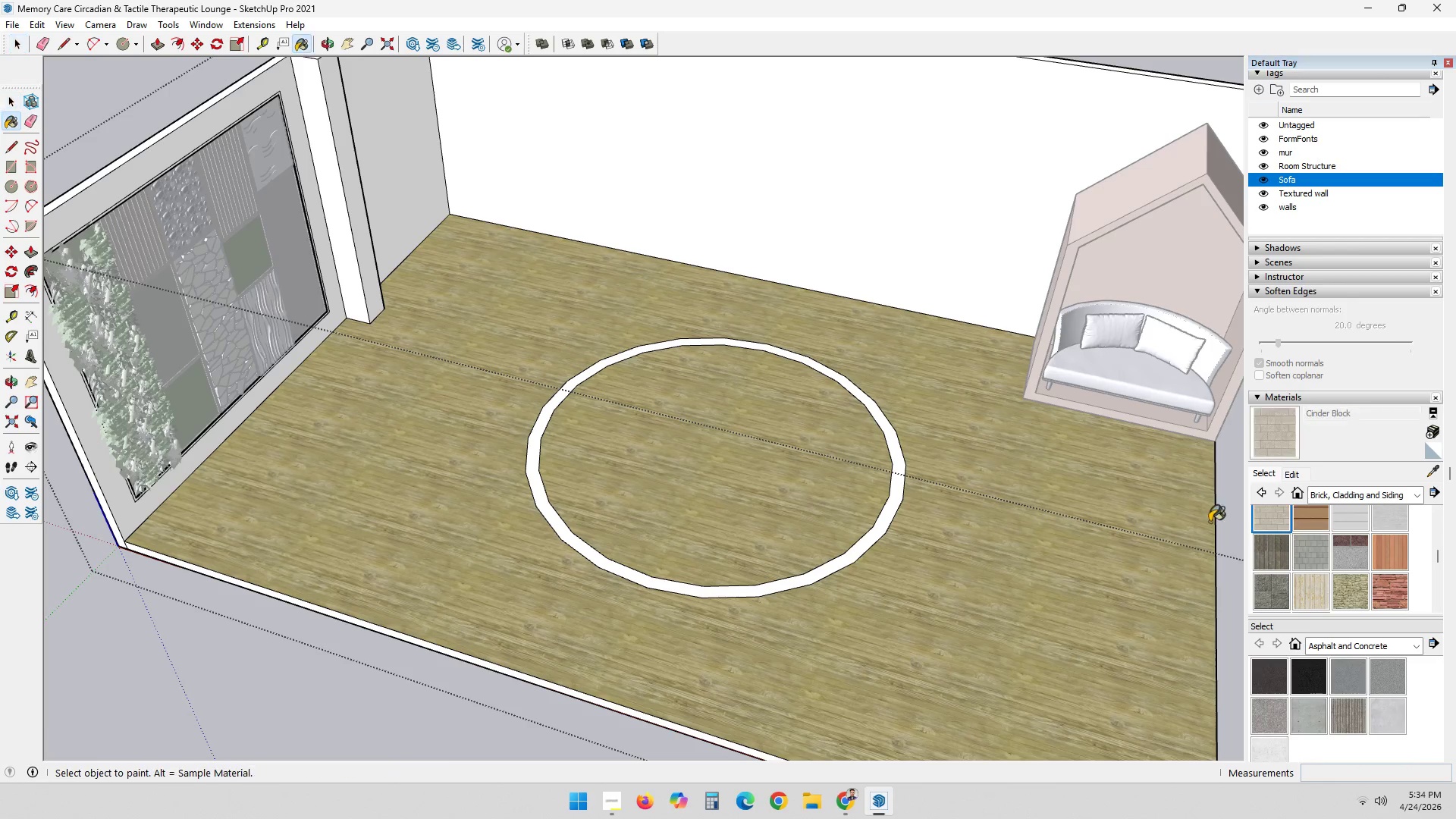 
double_click([847, 519])
 